 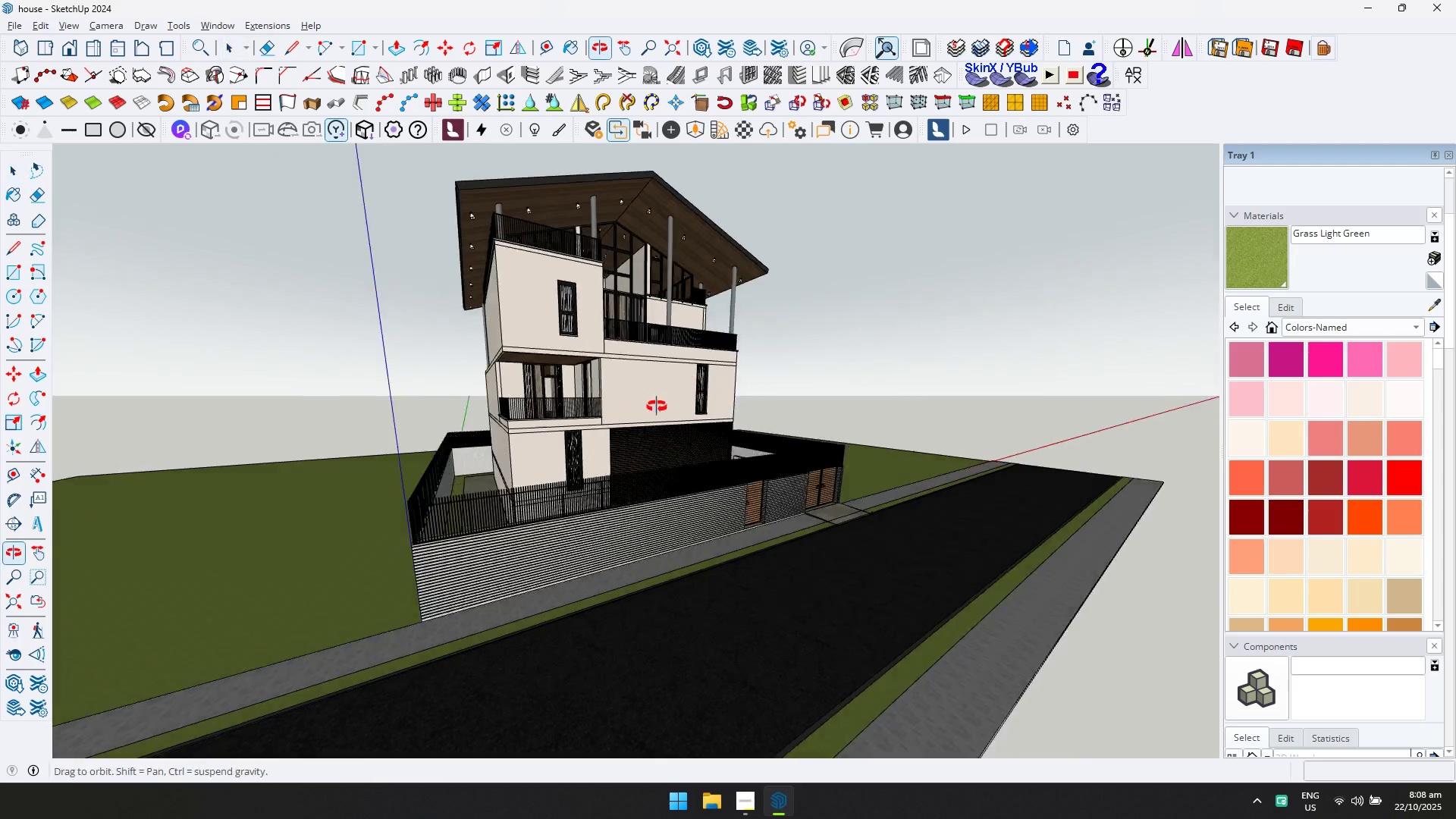 
scroll: coordinate [648, 329], scroll_direction: down, amount: 2.0
 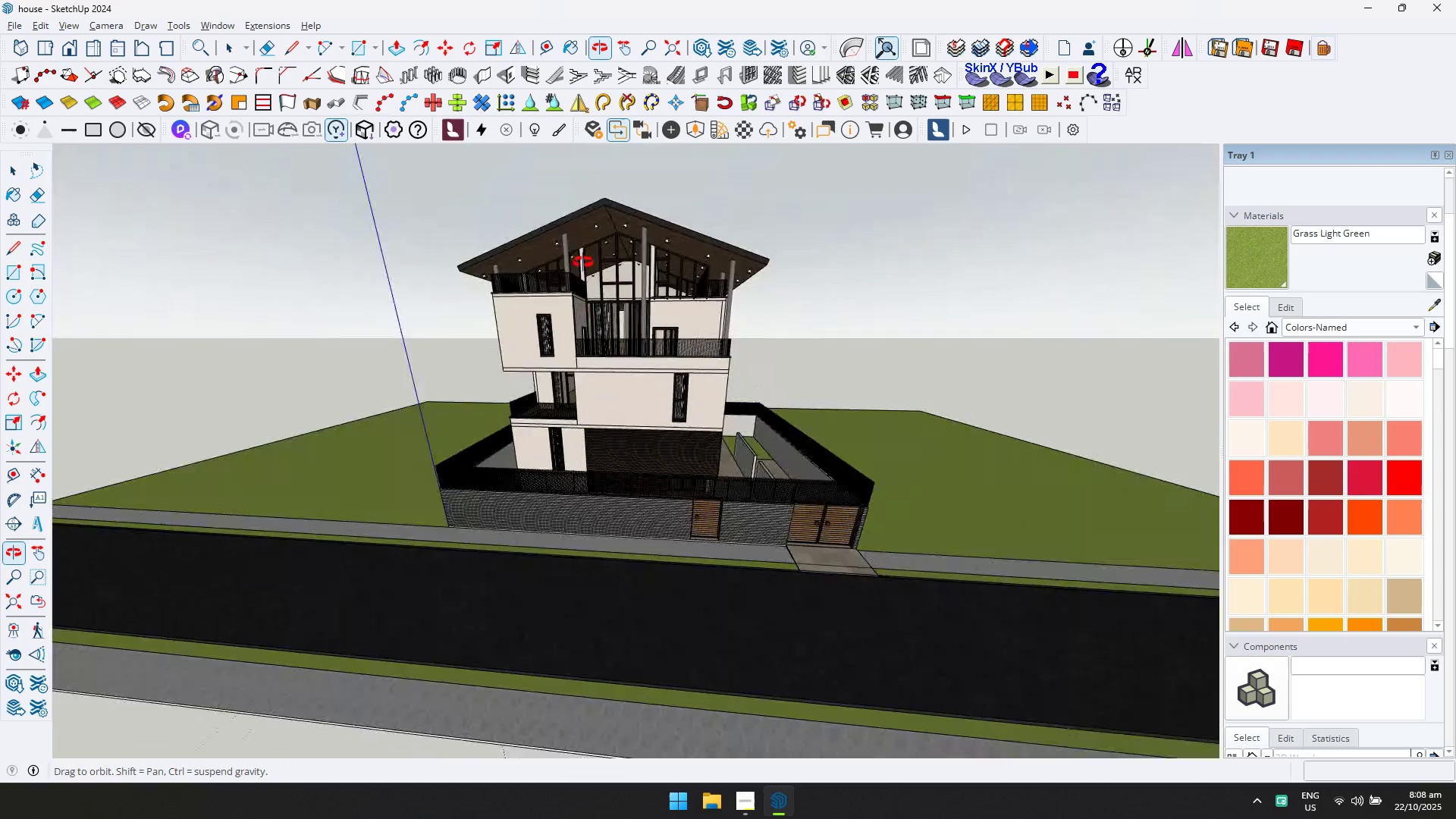 
scroll: coordinate [609, 364], scroll_direction: up, amount: 19.0
 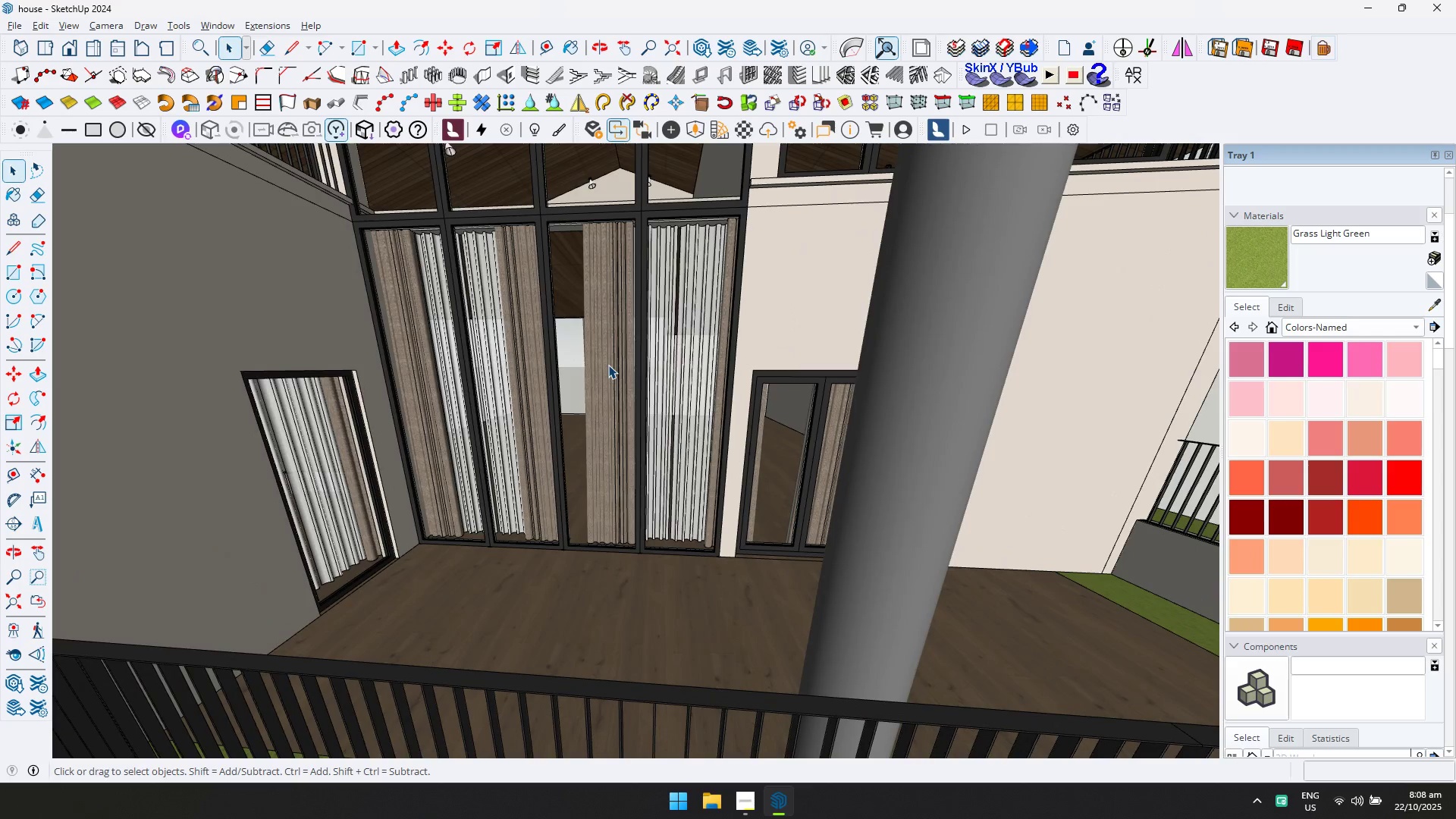 
scroll: coordinate [601, 372], scroll_direction: down, amount: 7.0
 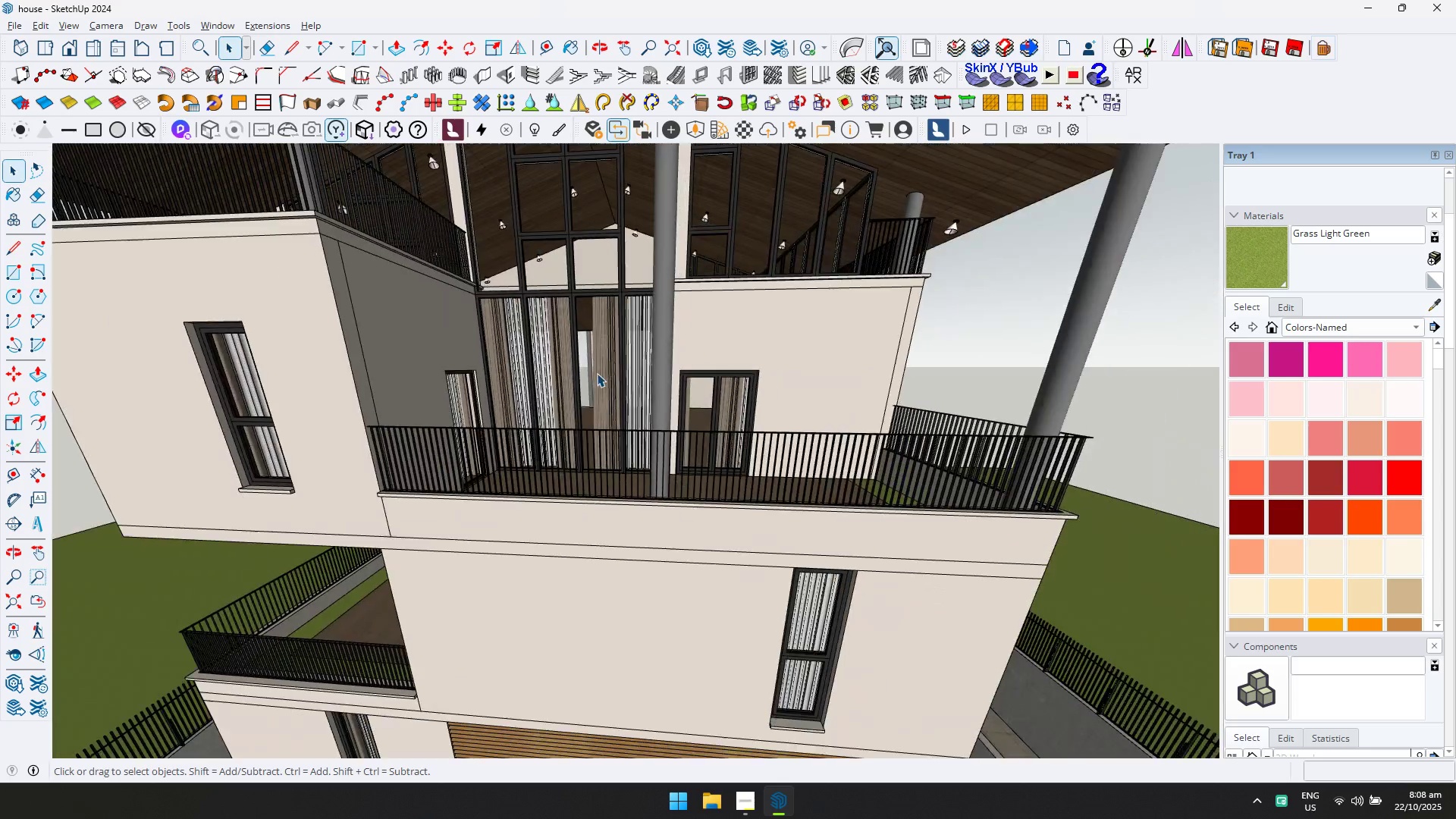 
key(Shift+ShiftLeft)
 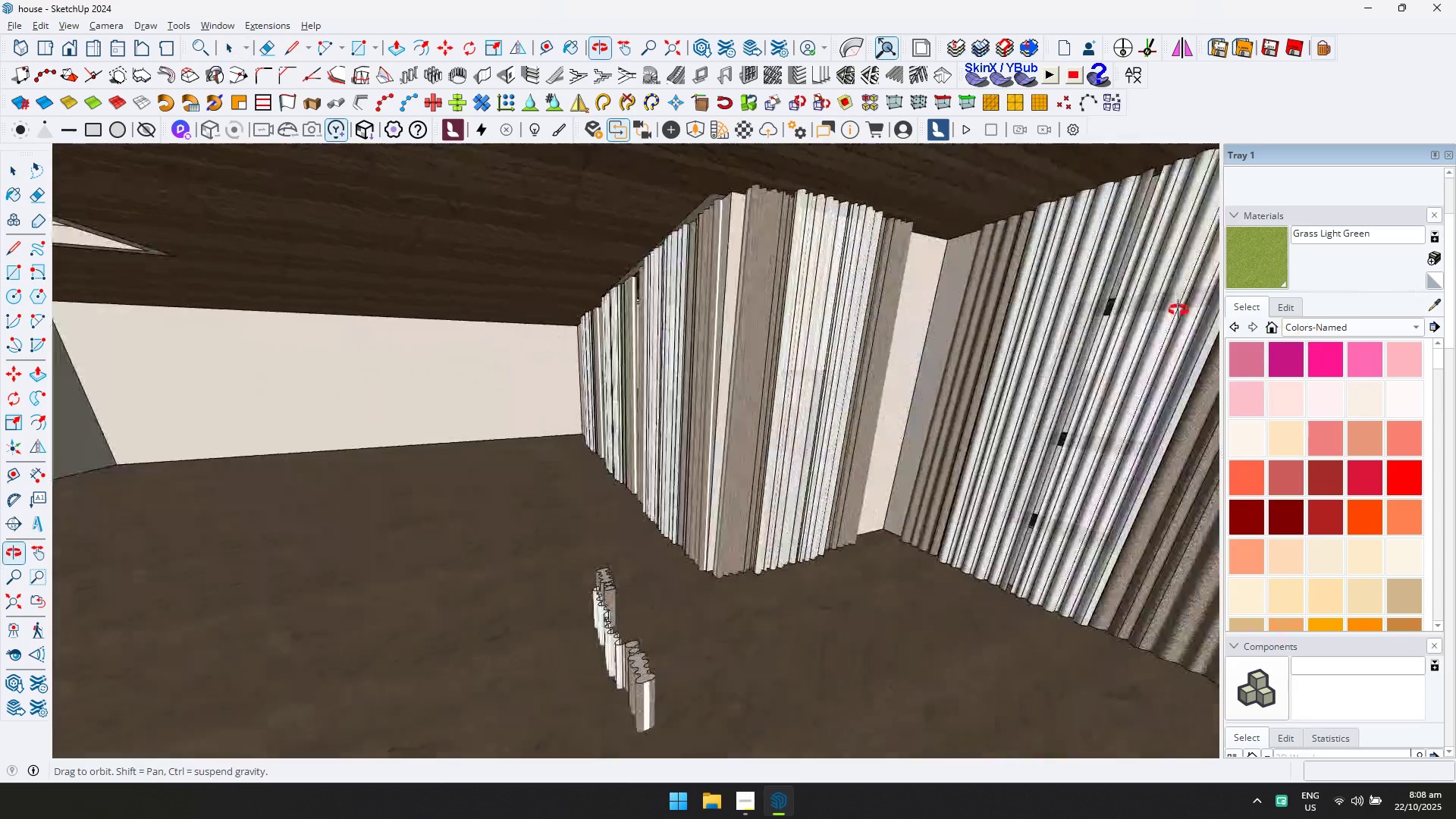 
scroll: coordinate [764, 542], scroll_direction: down, amount: 3.0
 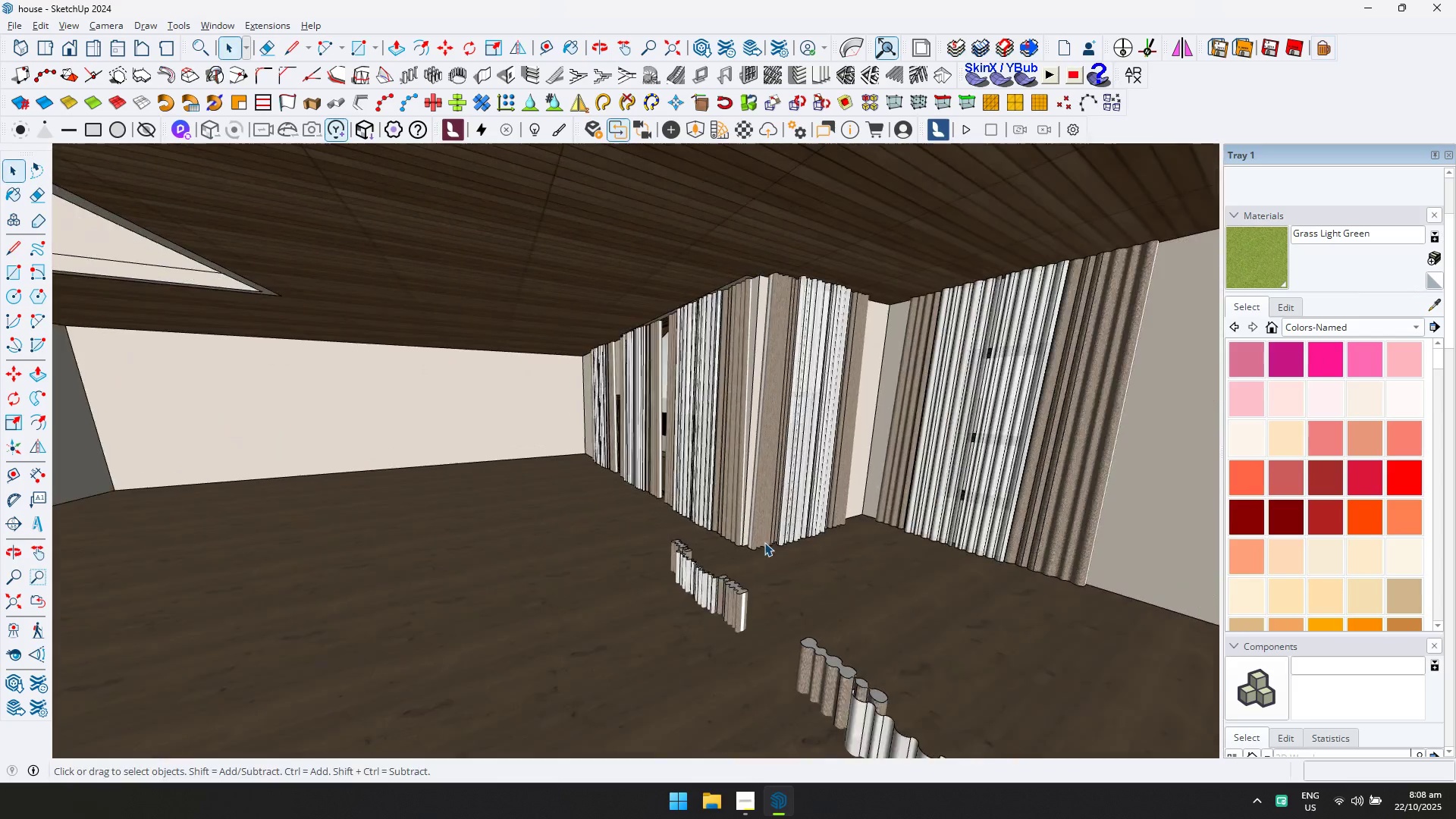 
hold_key(key=ShiftLeft, duration=0.6)
 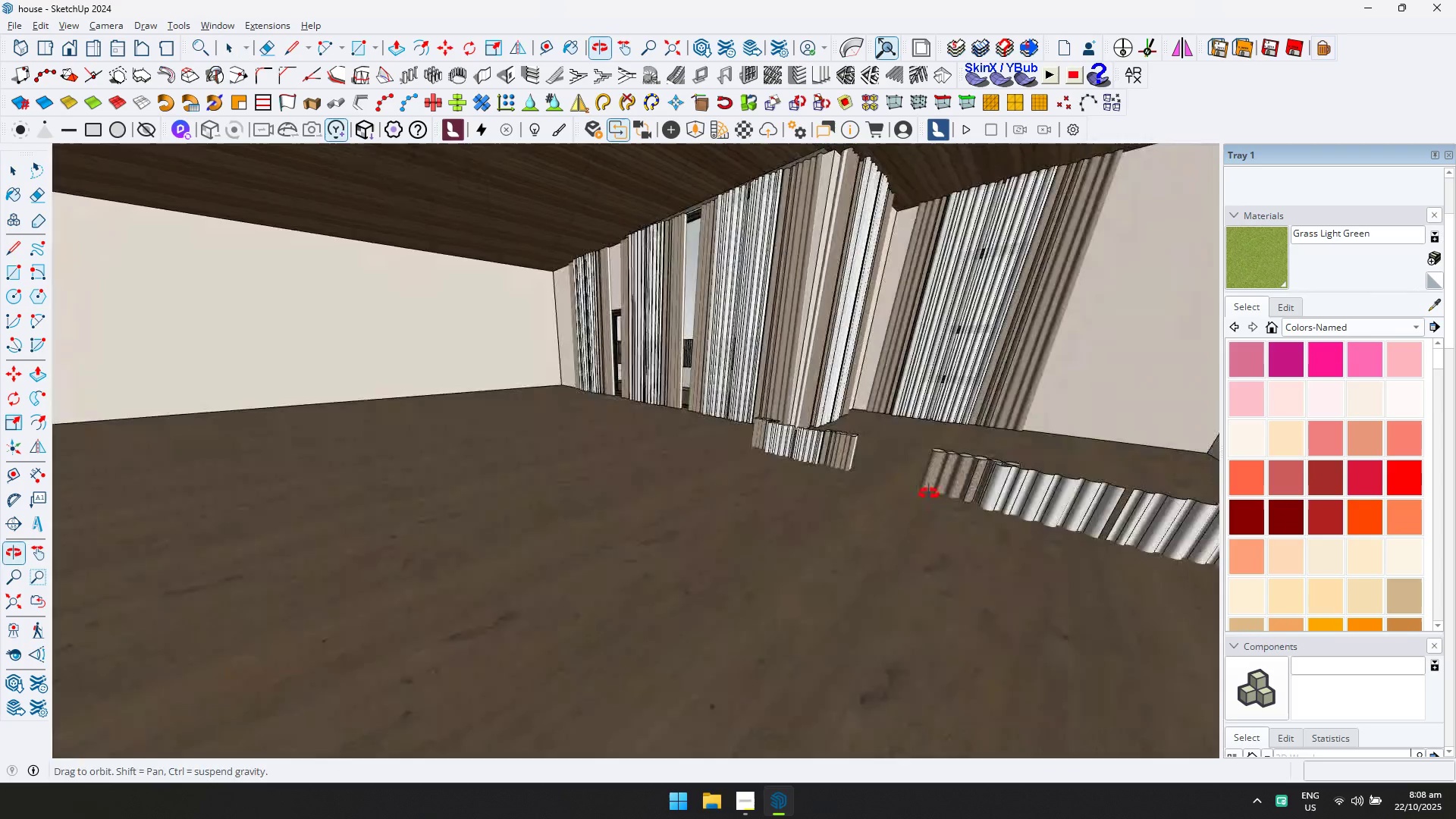 
scroll: coordinate [956, 519], scroll_direction: up, amount: 1.0
 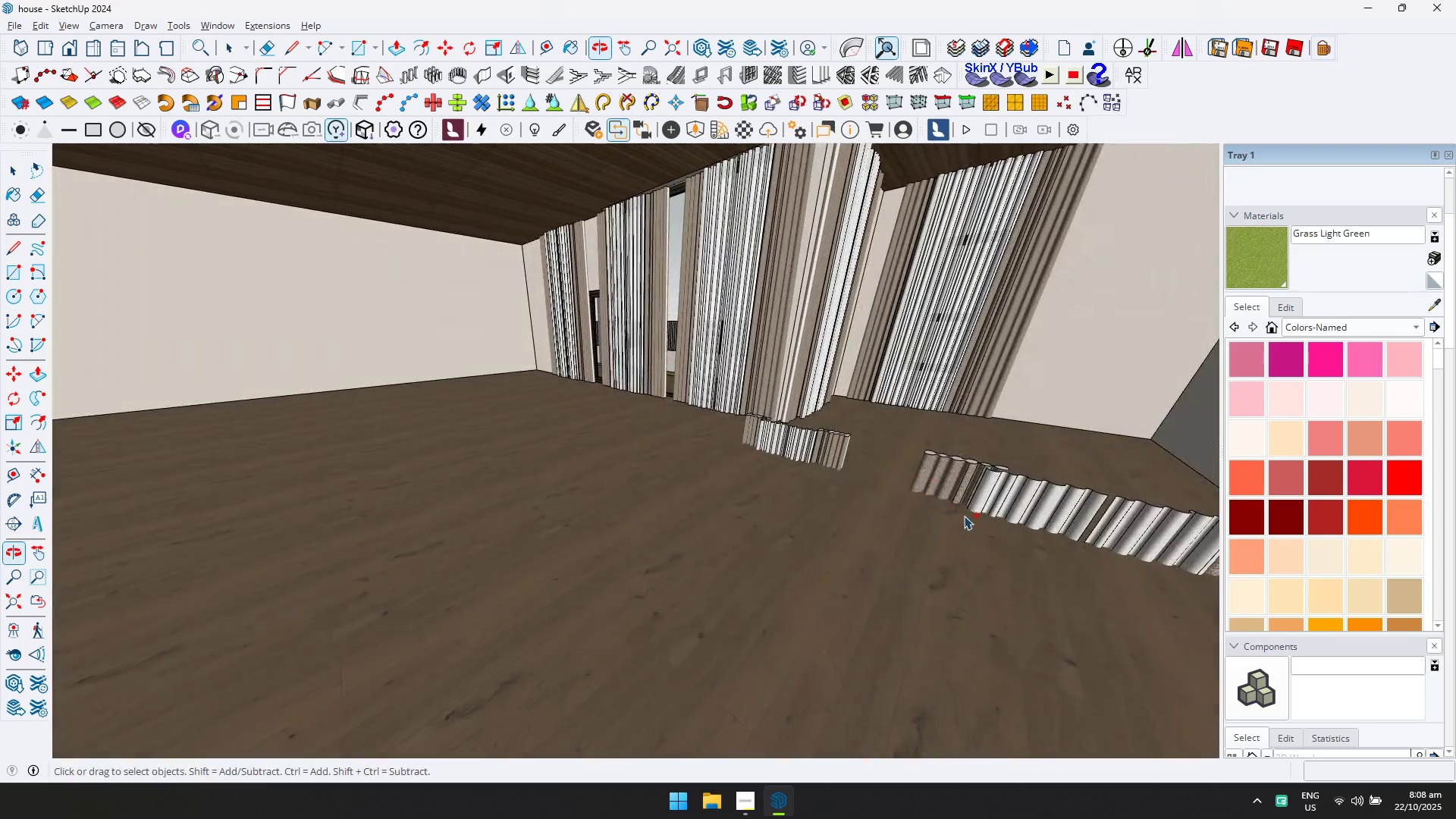 
hold_key(key=ControlLeft, duration=0.85)
left_click([971, 497])
 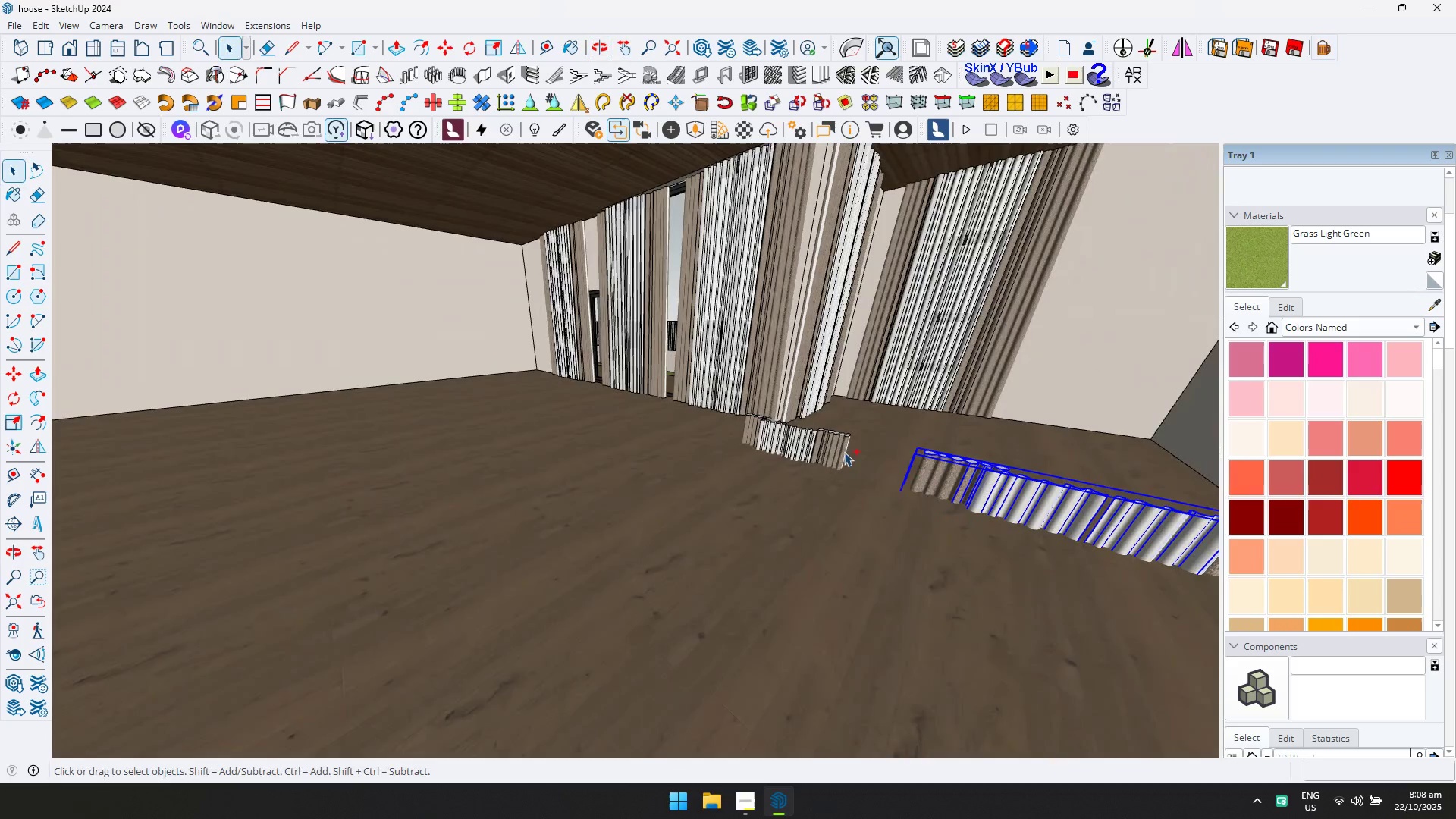 
double_click([823, 444])
 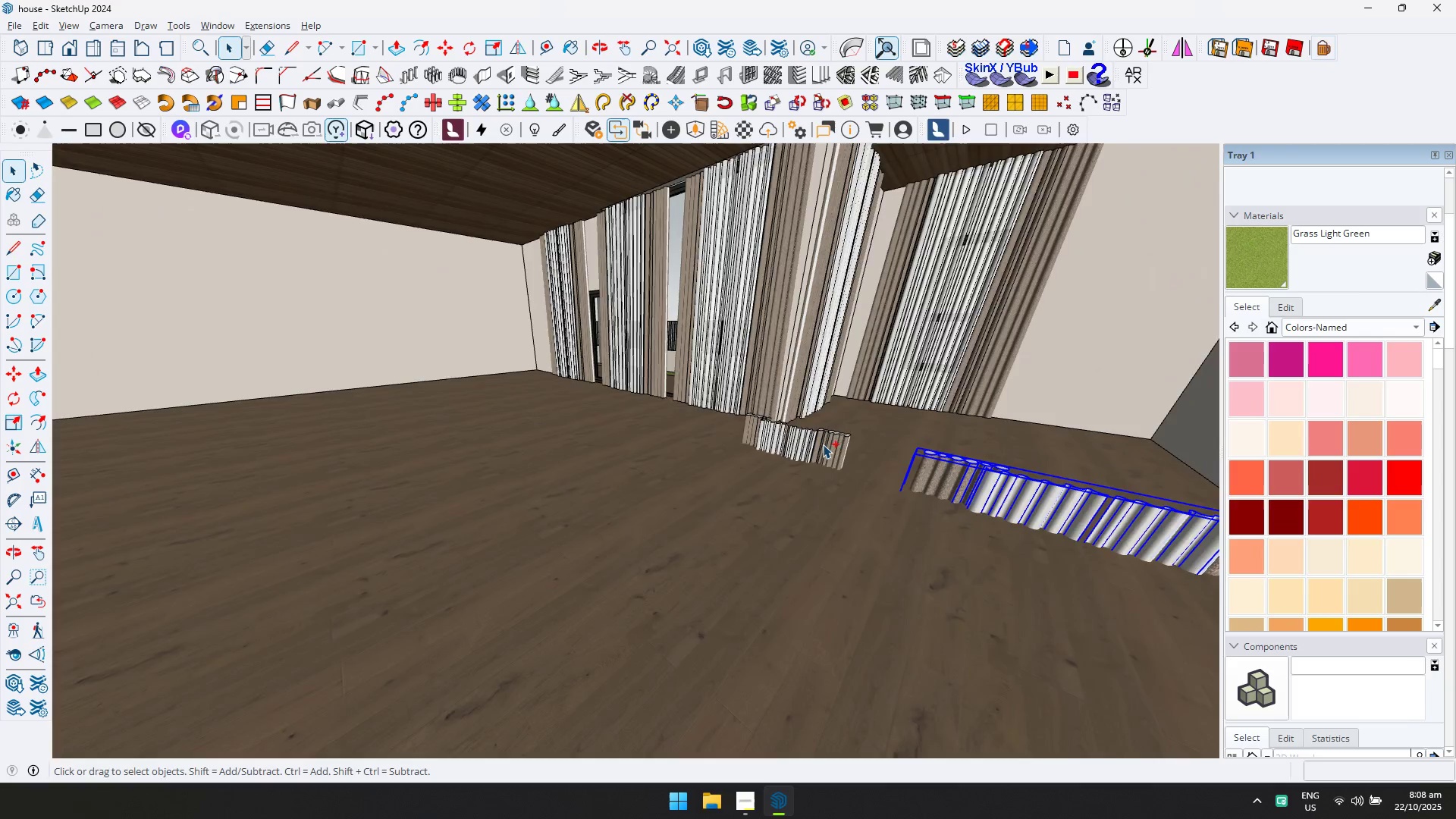 
triple_click([823, 444])
 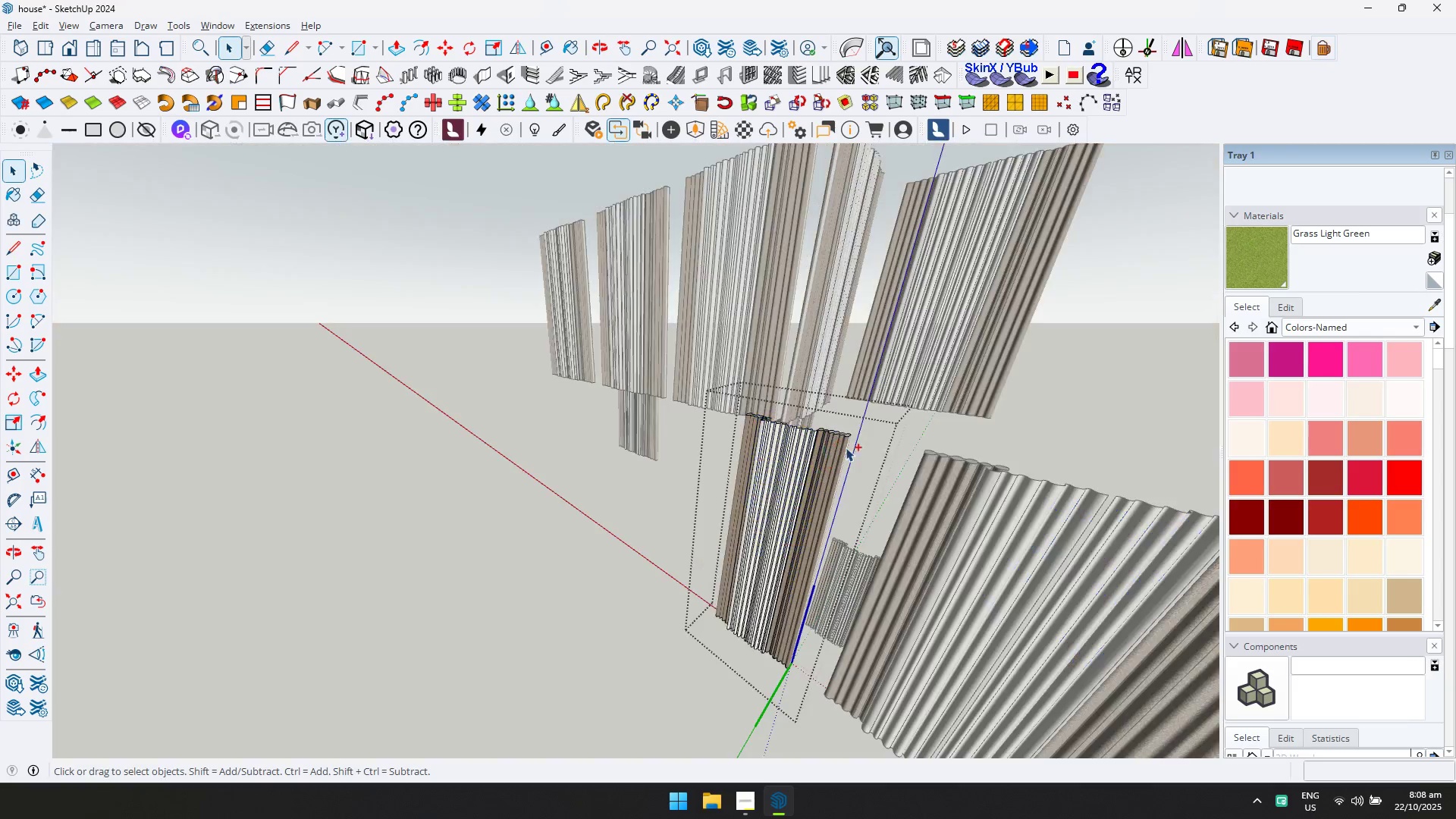 
key(S)
 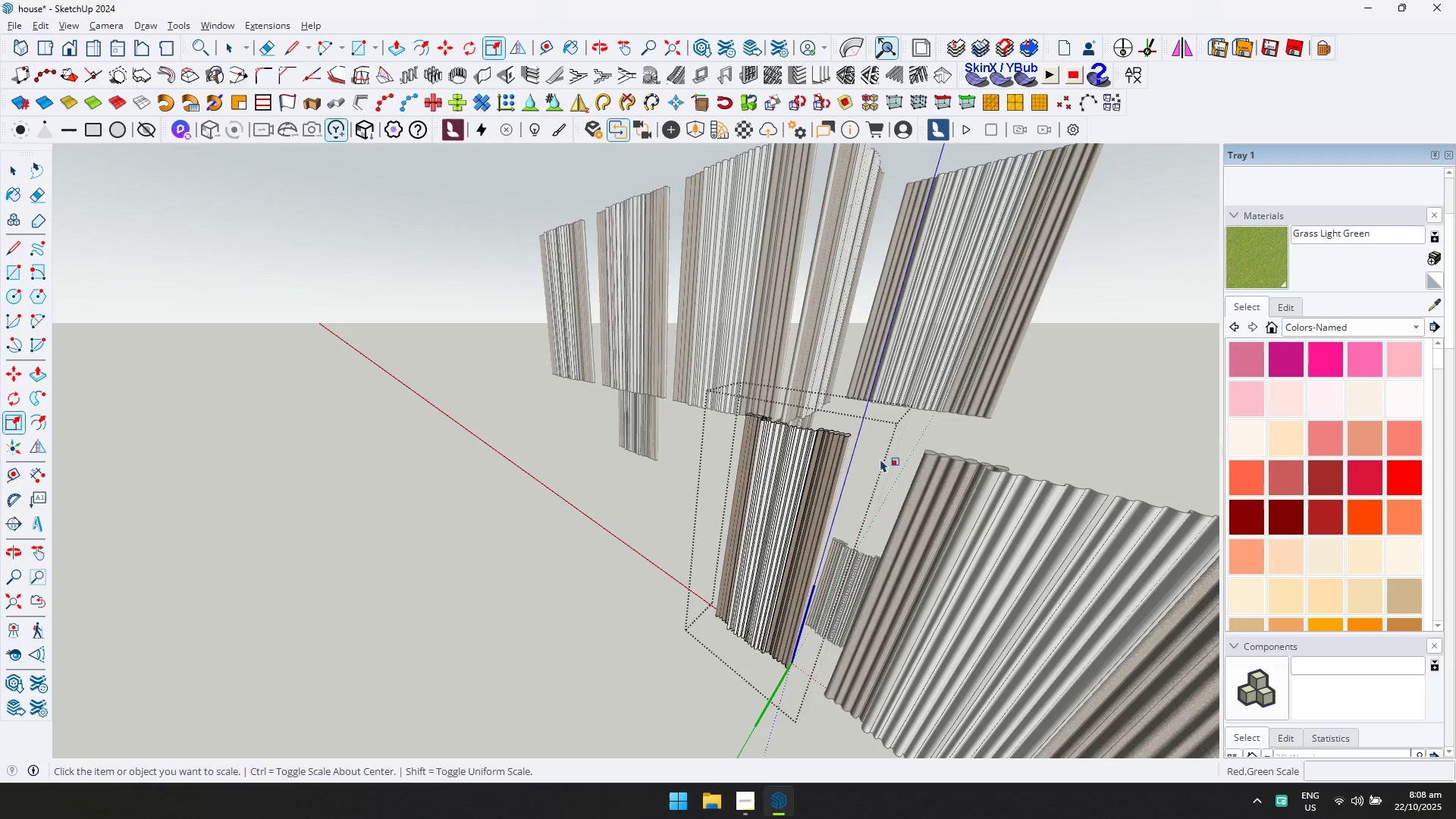 
key(Escape)
 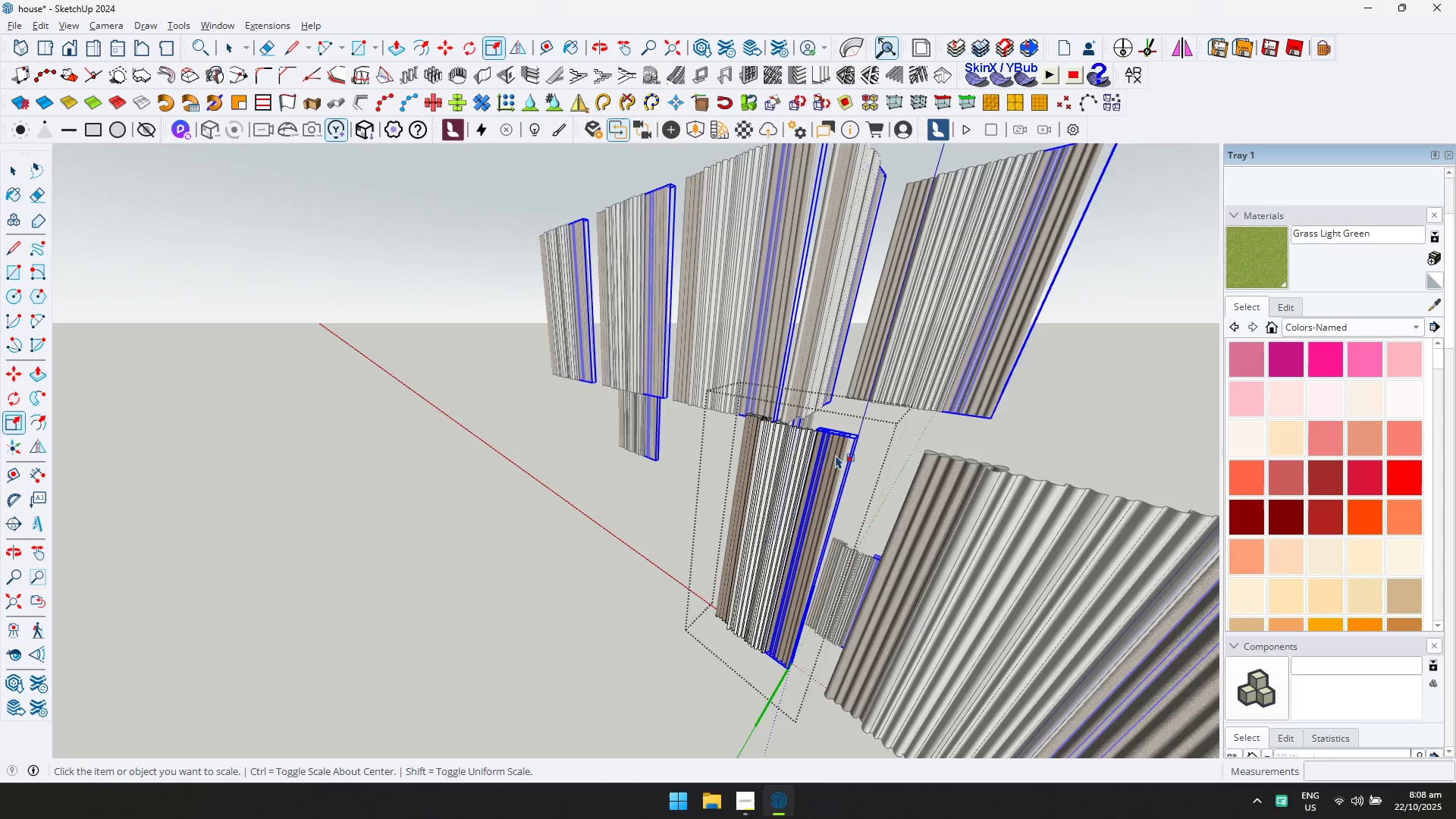 
key(Escape)
 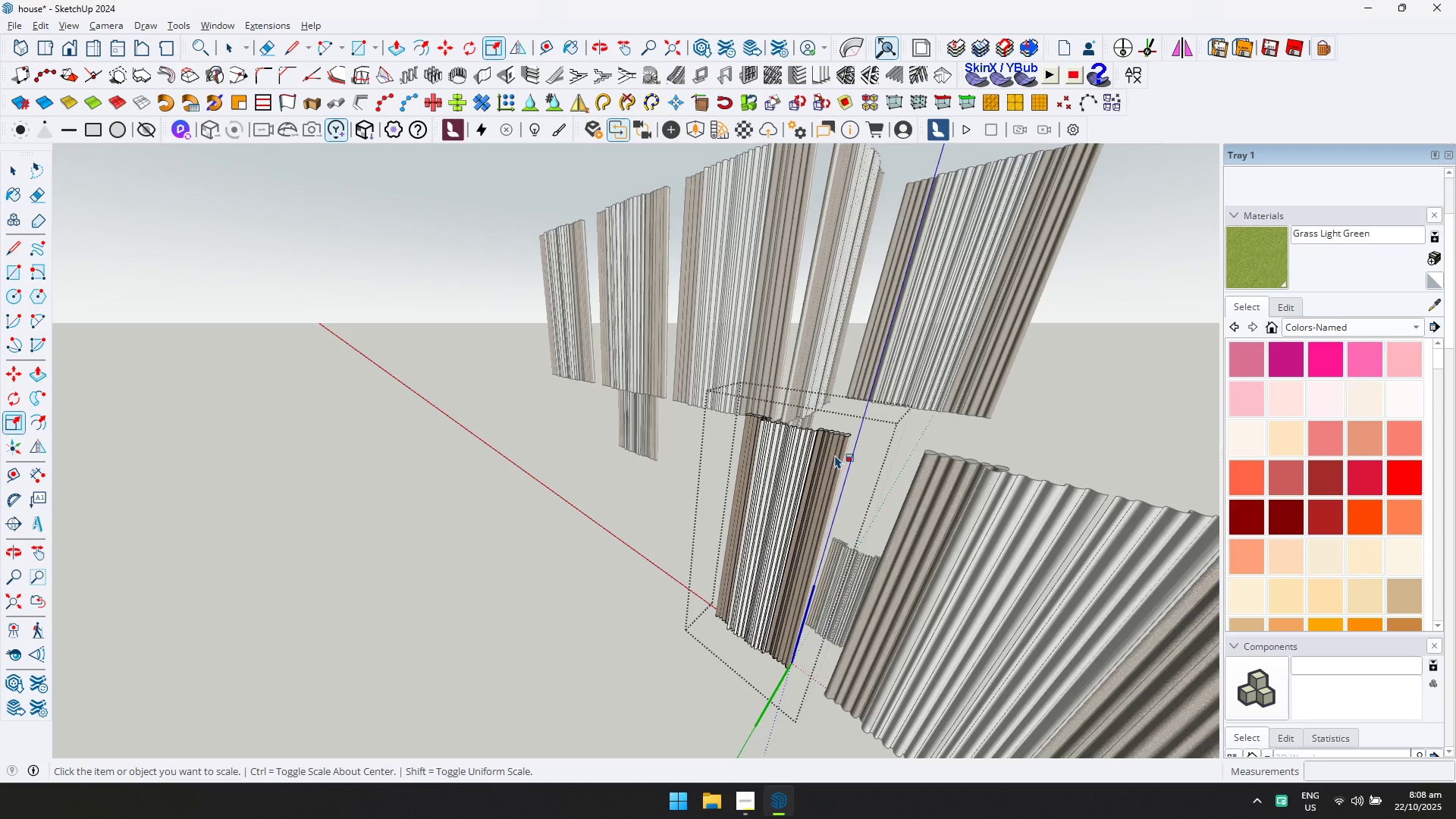 
key(Escape)
 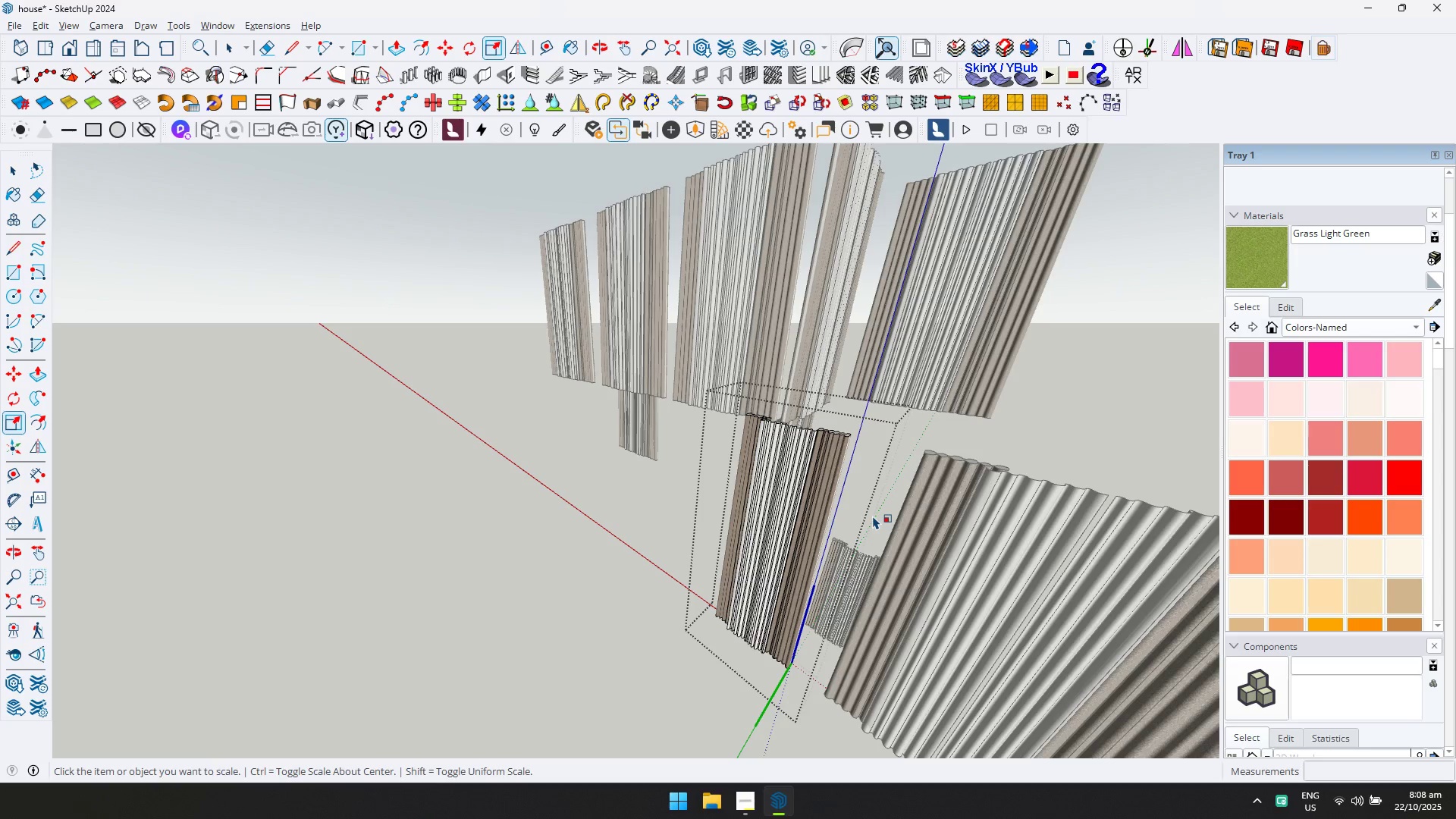 
key(Escape)
 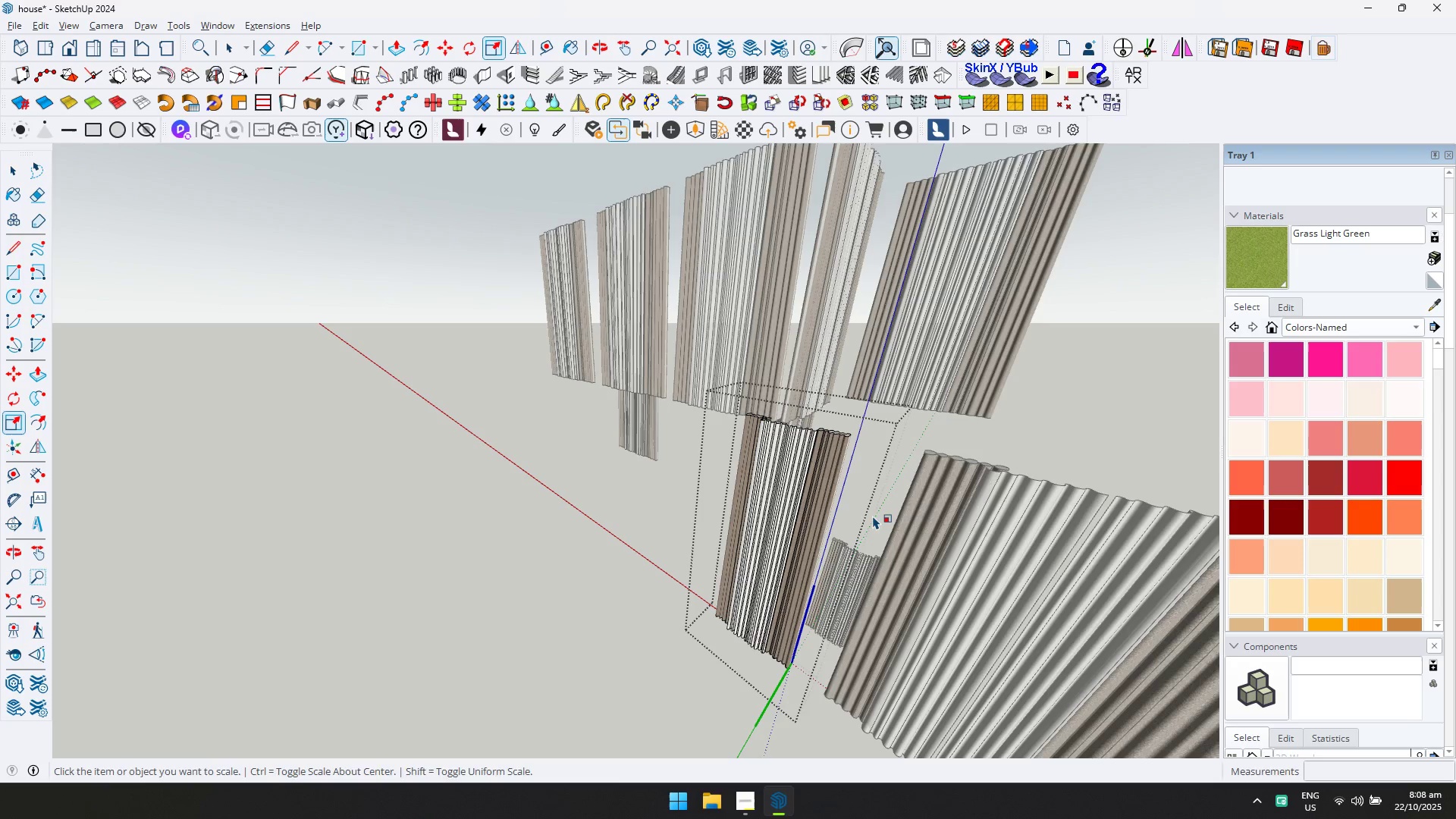 
key(Space)
 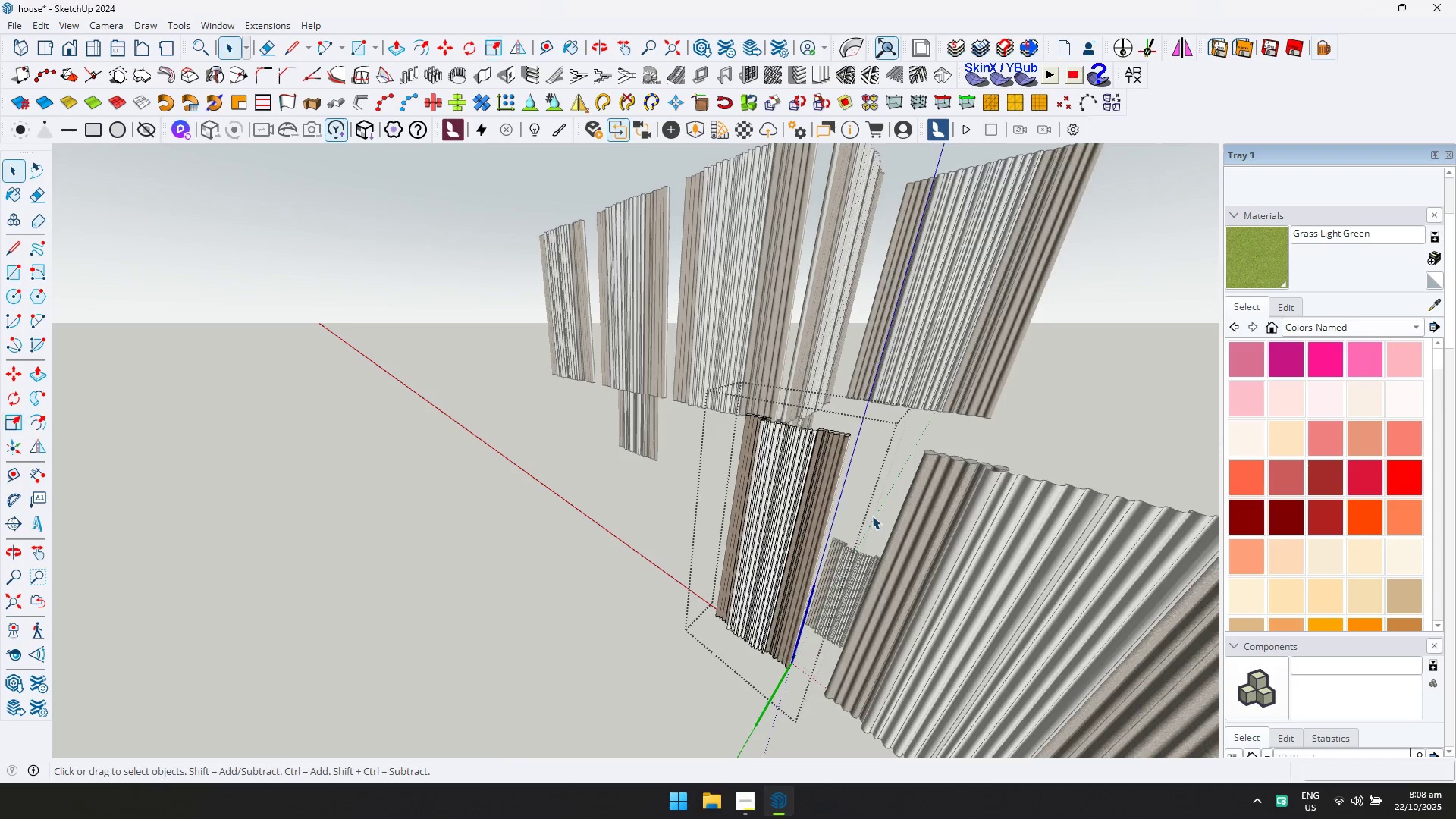 
key(Escape)
 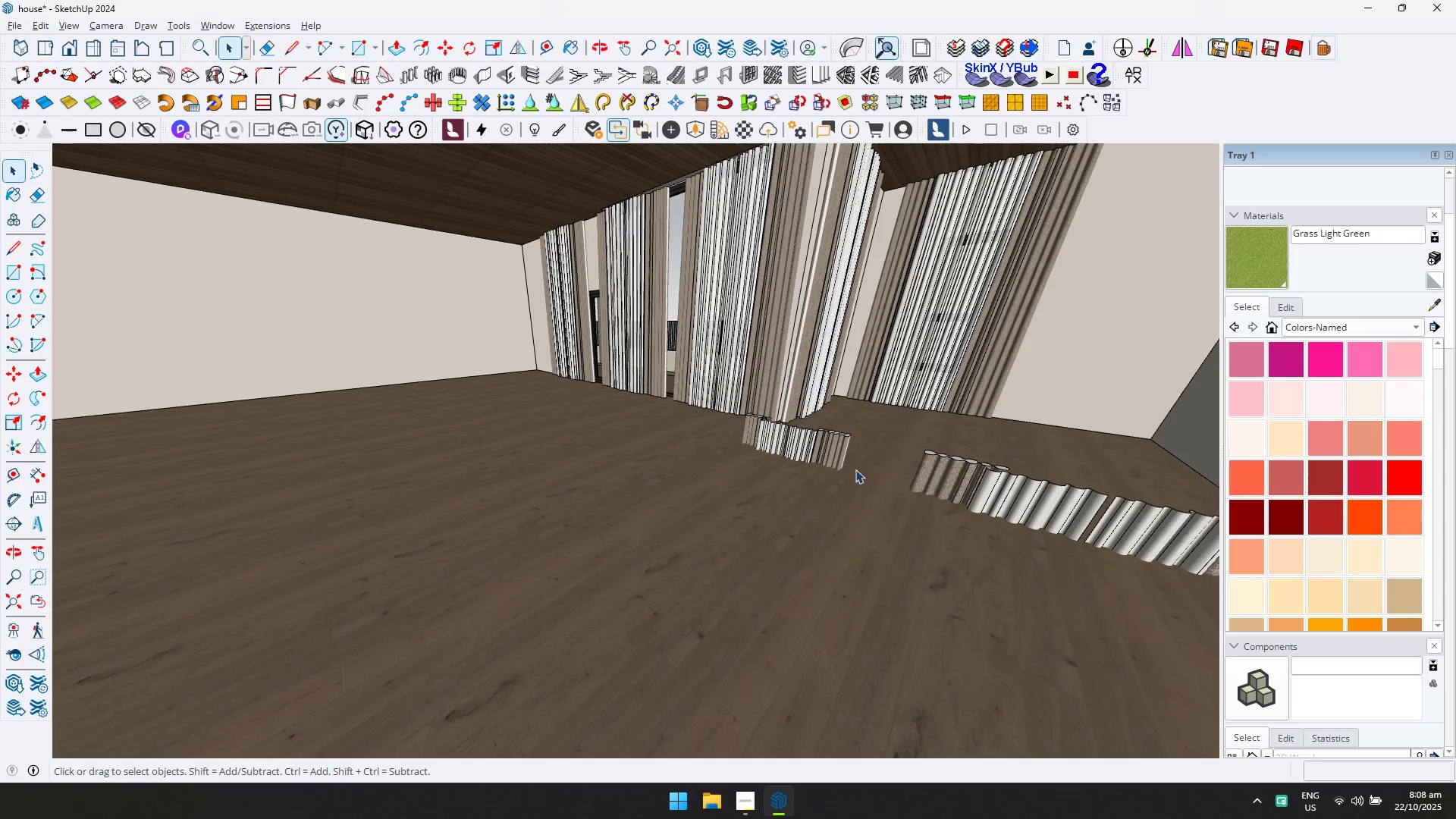 
left_click([827, 453])
 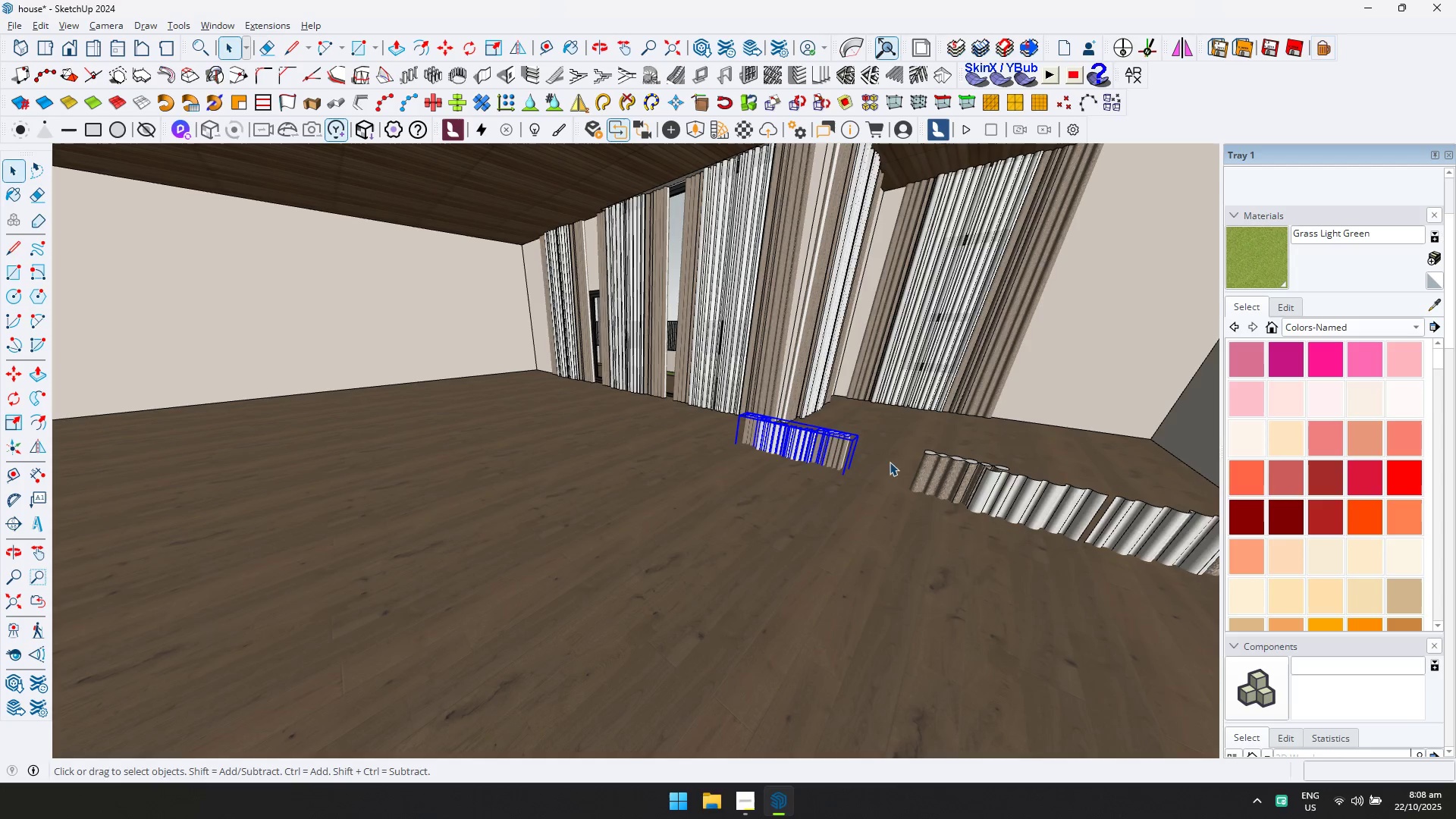 
hold_key(key=ControlLeft, duration=0.34)
double_click([982, 484])
 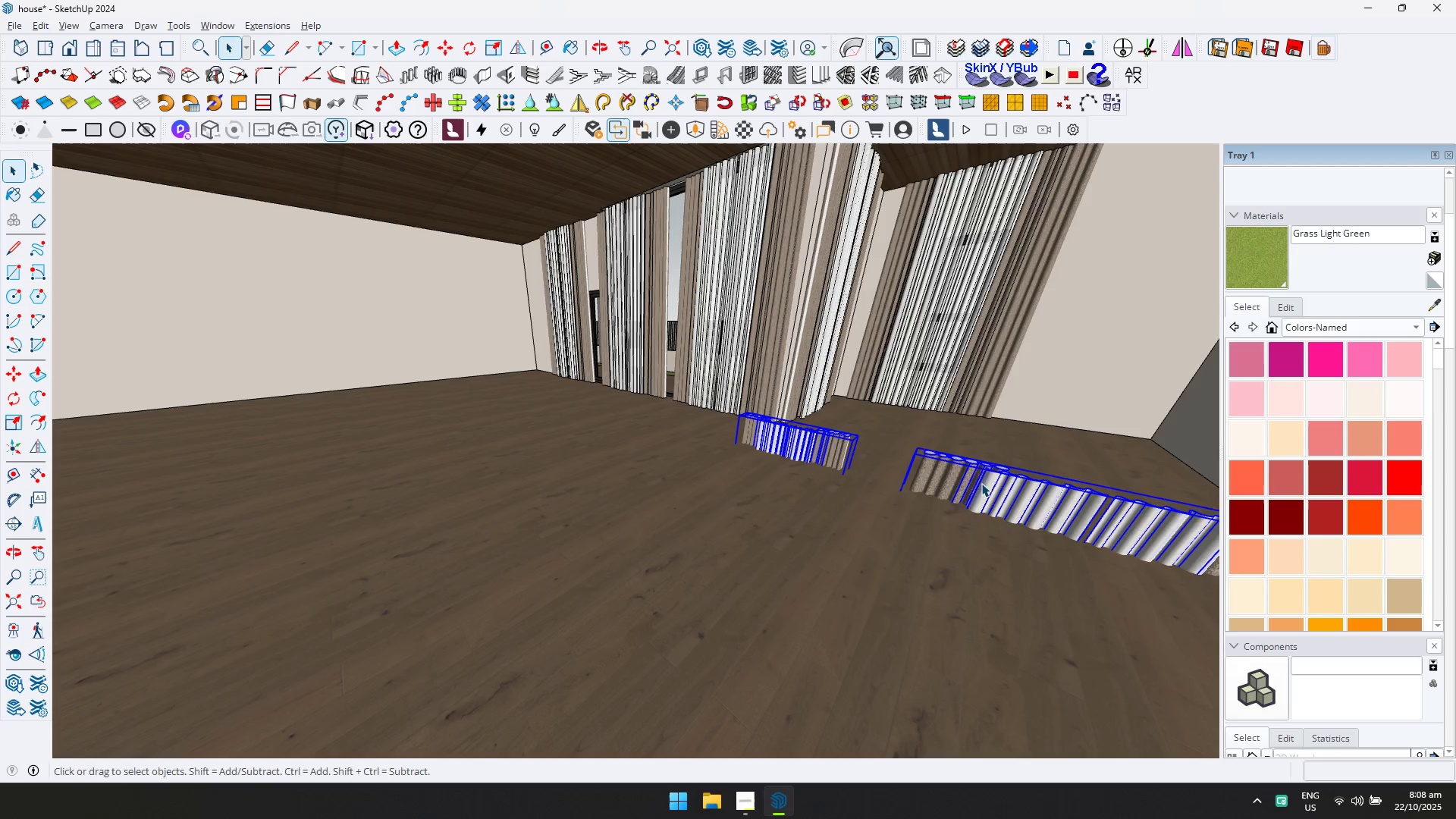 
key(S)
 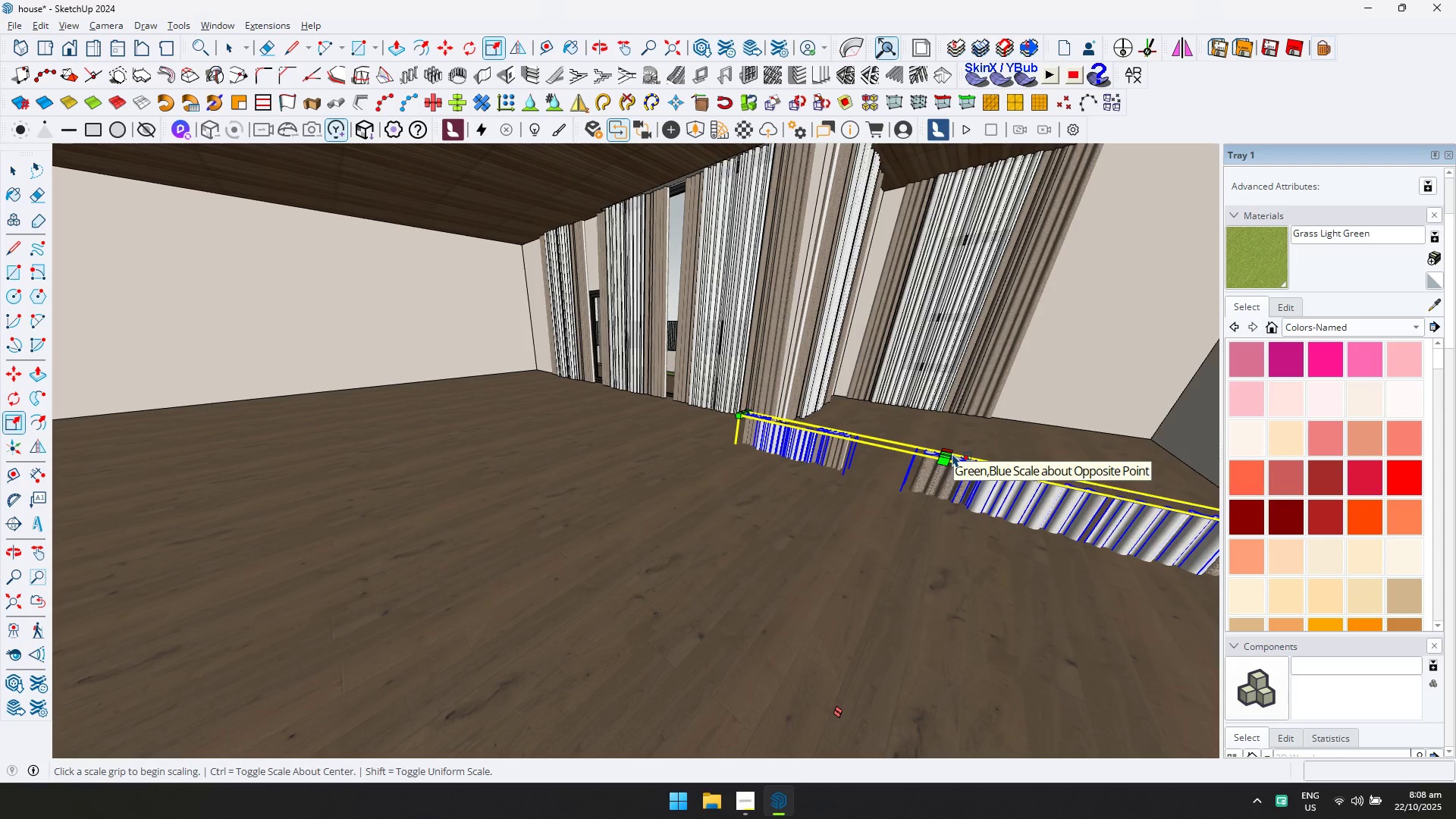 
left_click([952, 455])
 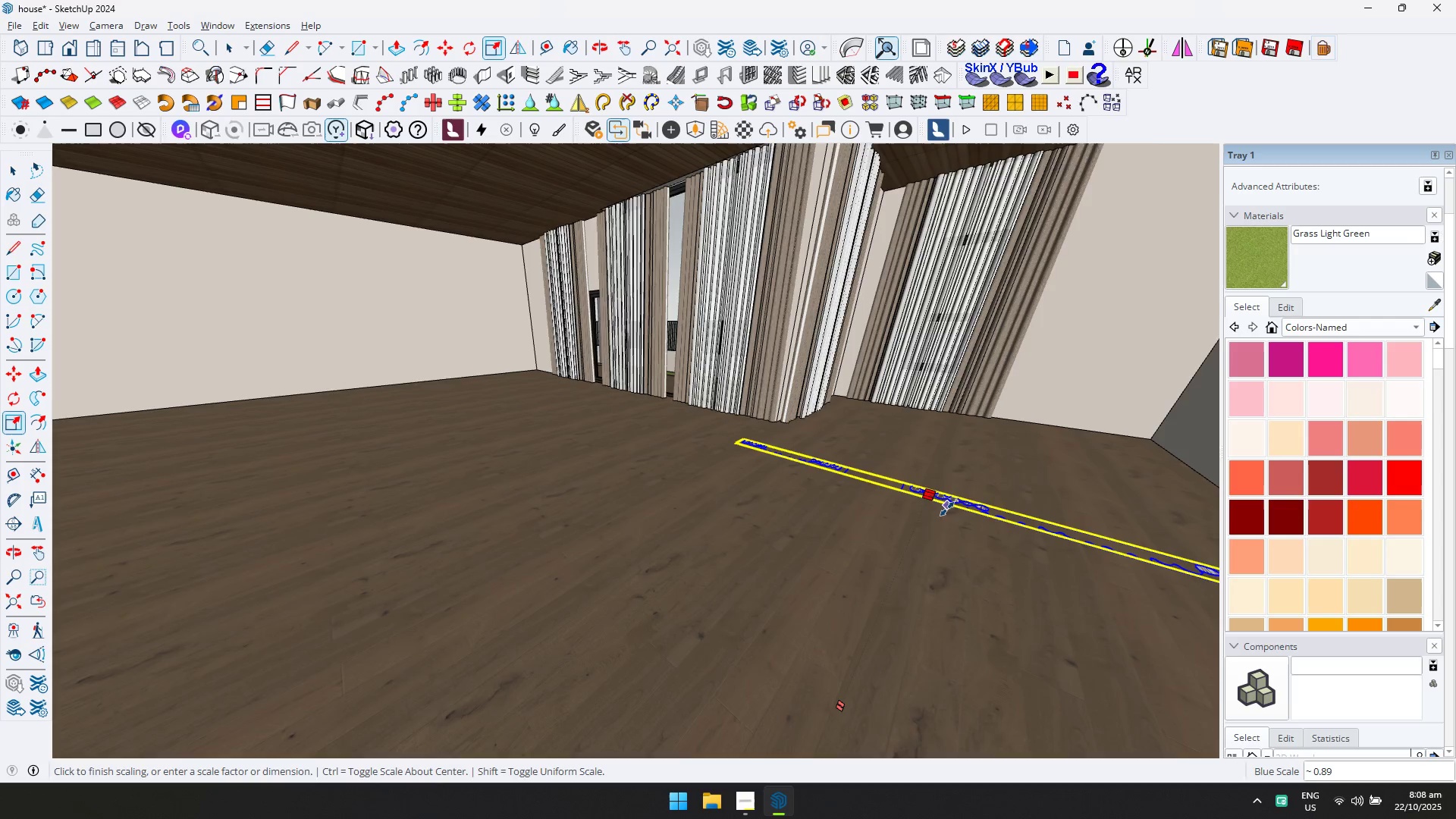 
scroll: coordinate [942, 526], scroll_direction: down, amount: 2.0
 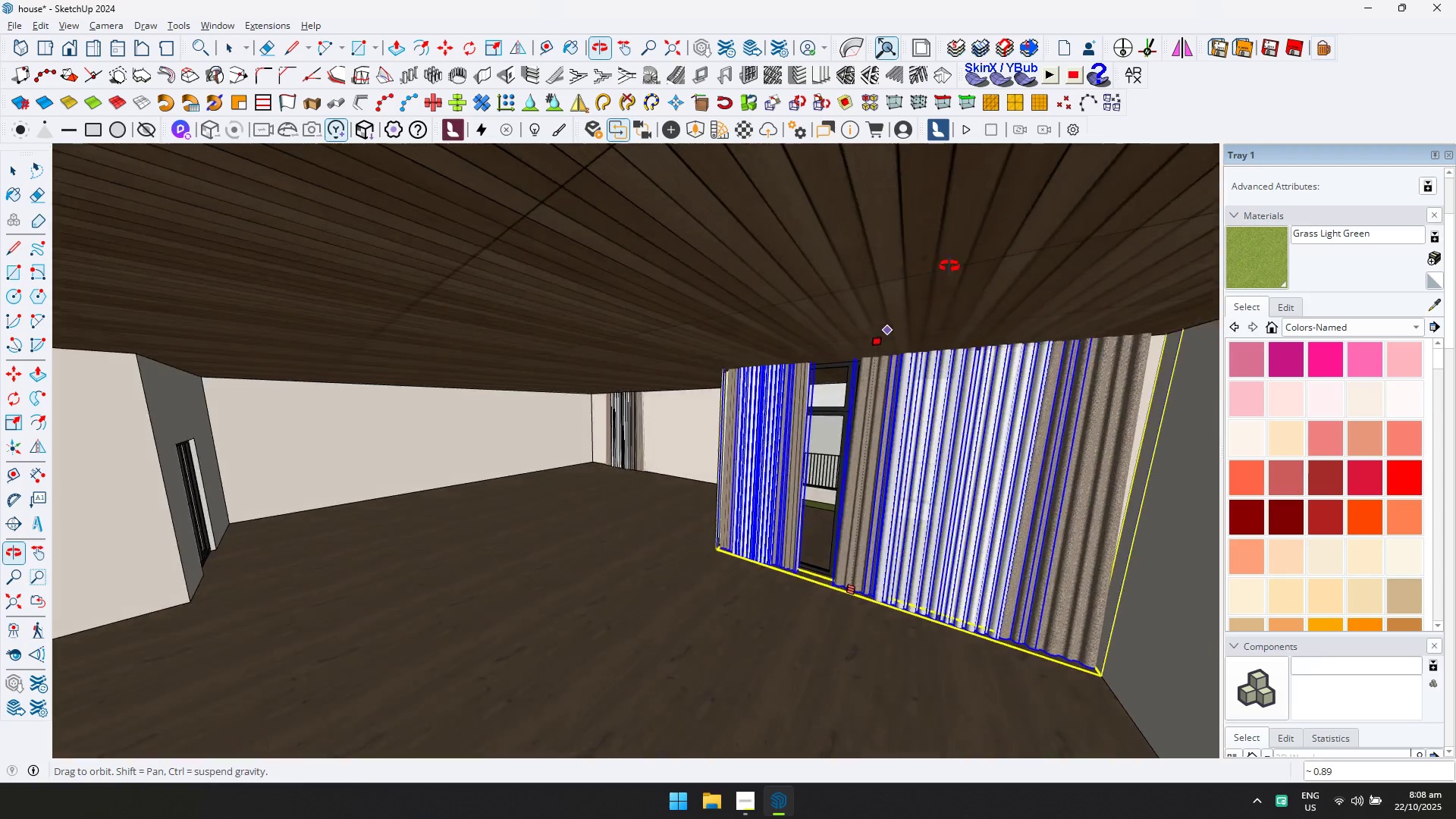 
key(Shift+ShiftLeft)
 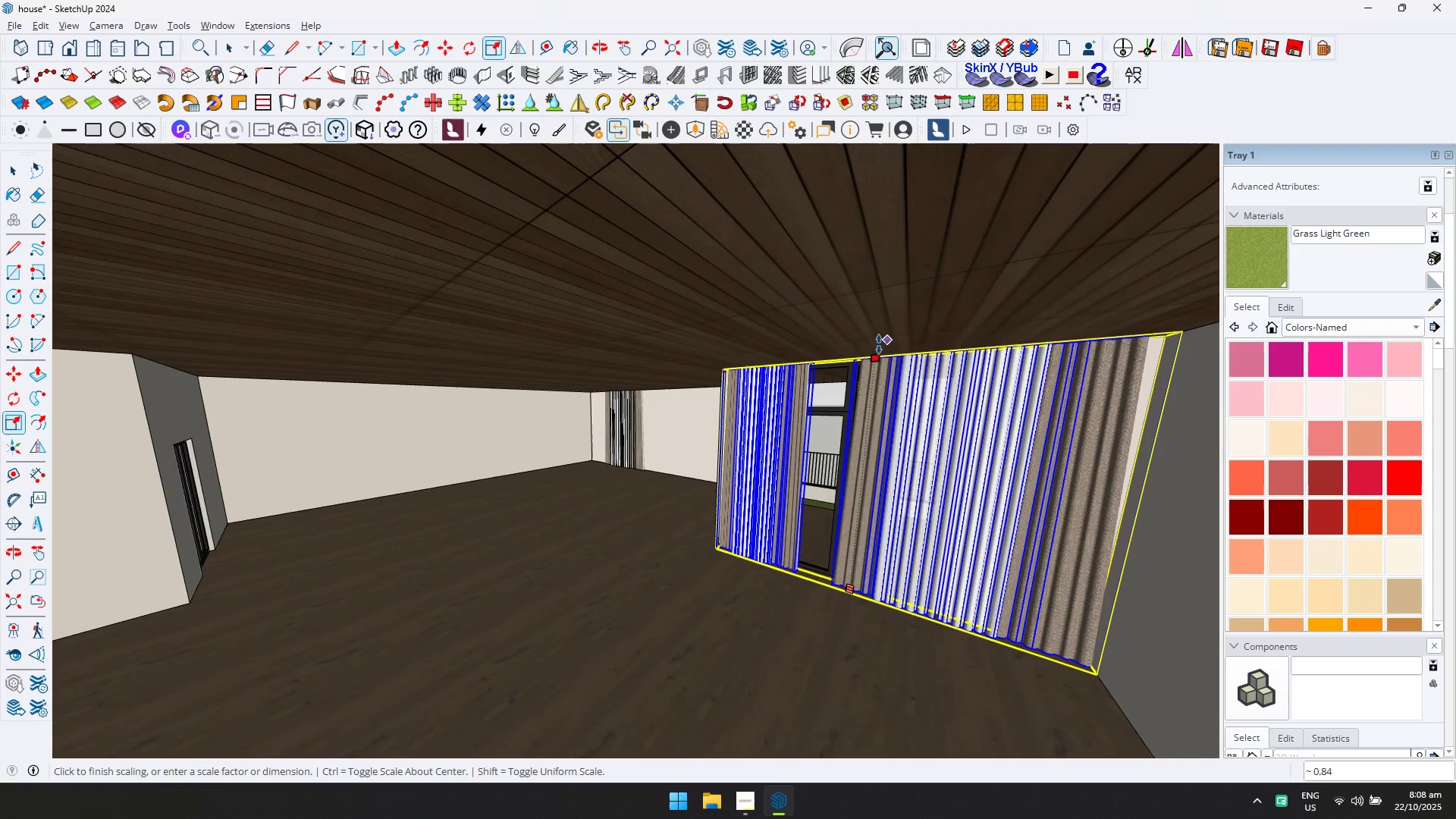 
left_click([862, 349])
 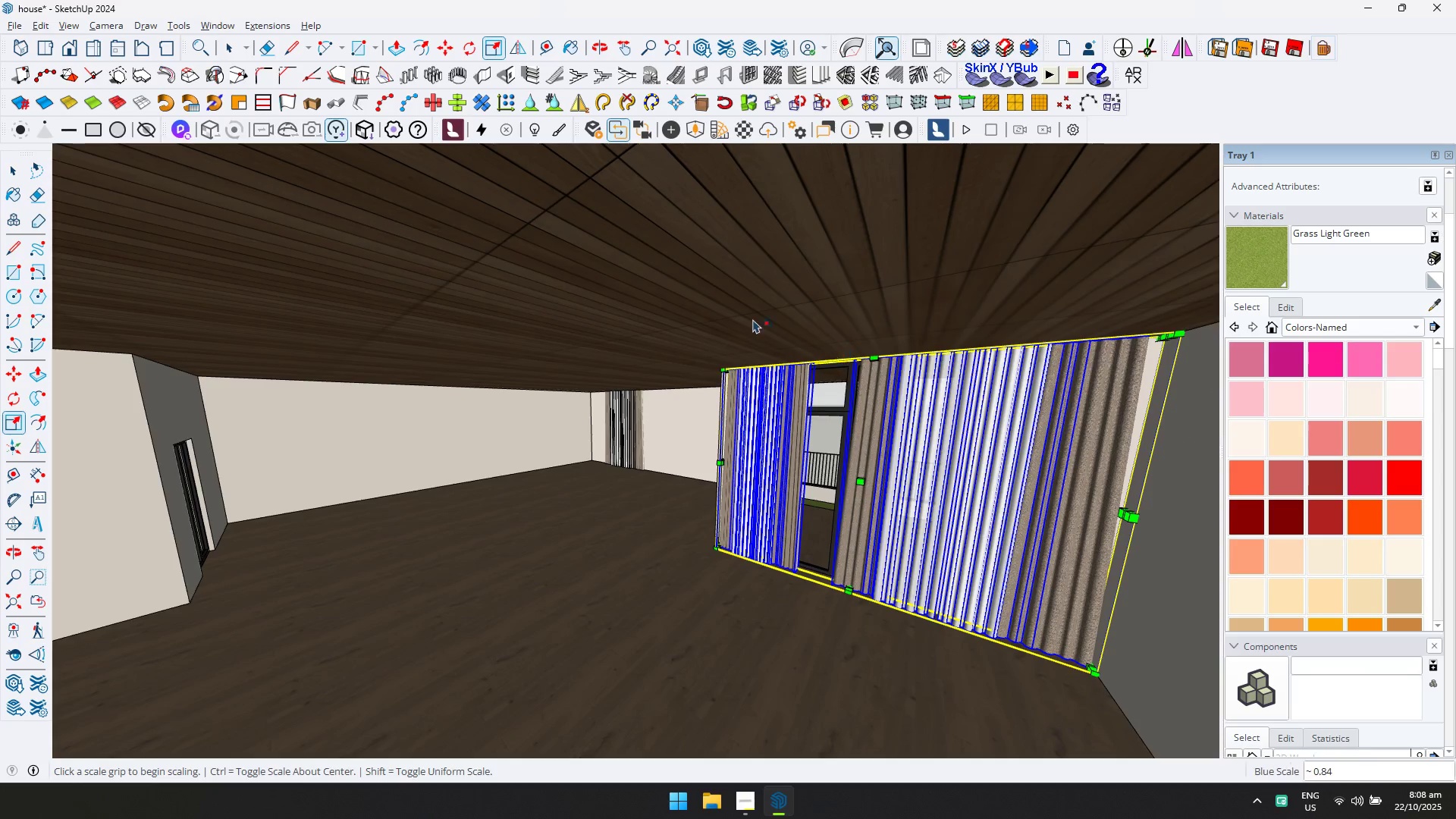 
key(Shift+ShiftLeft)
 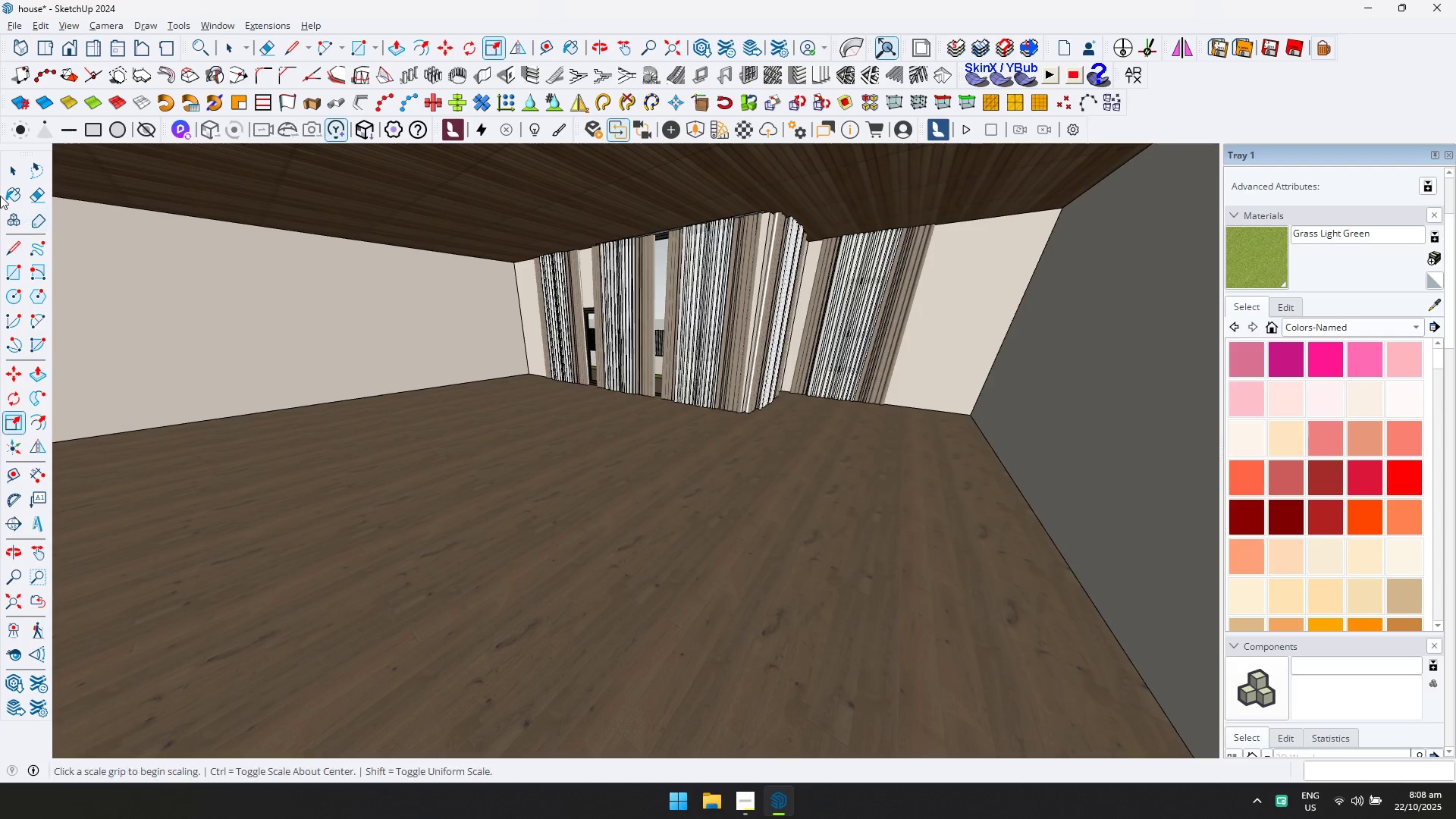 
left_click([15, 169])
 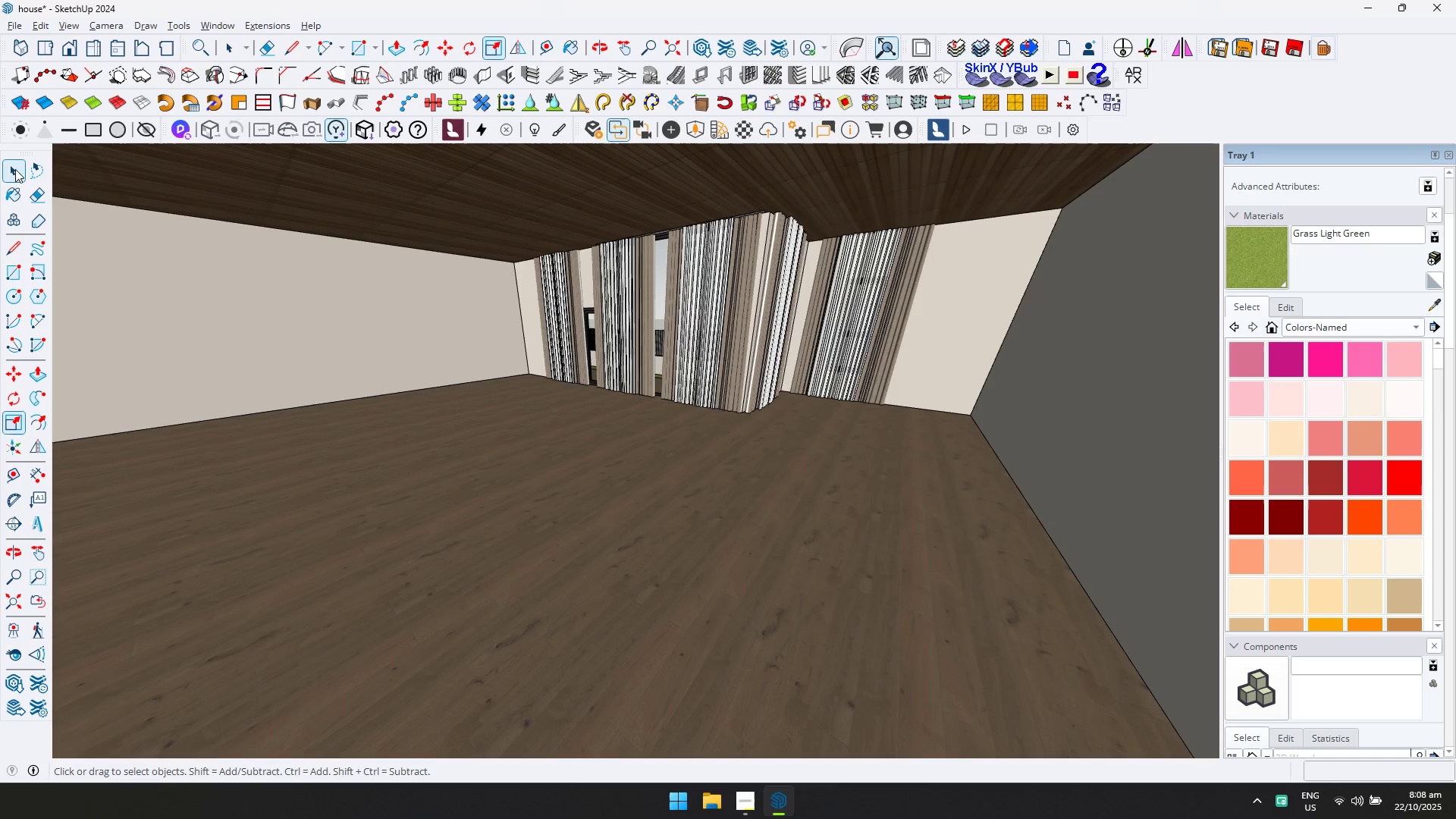 
key(Escape)
 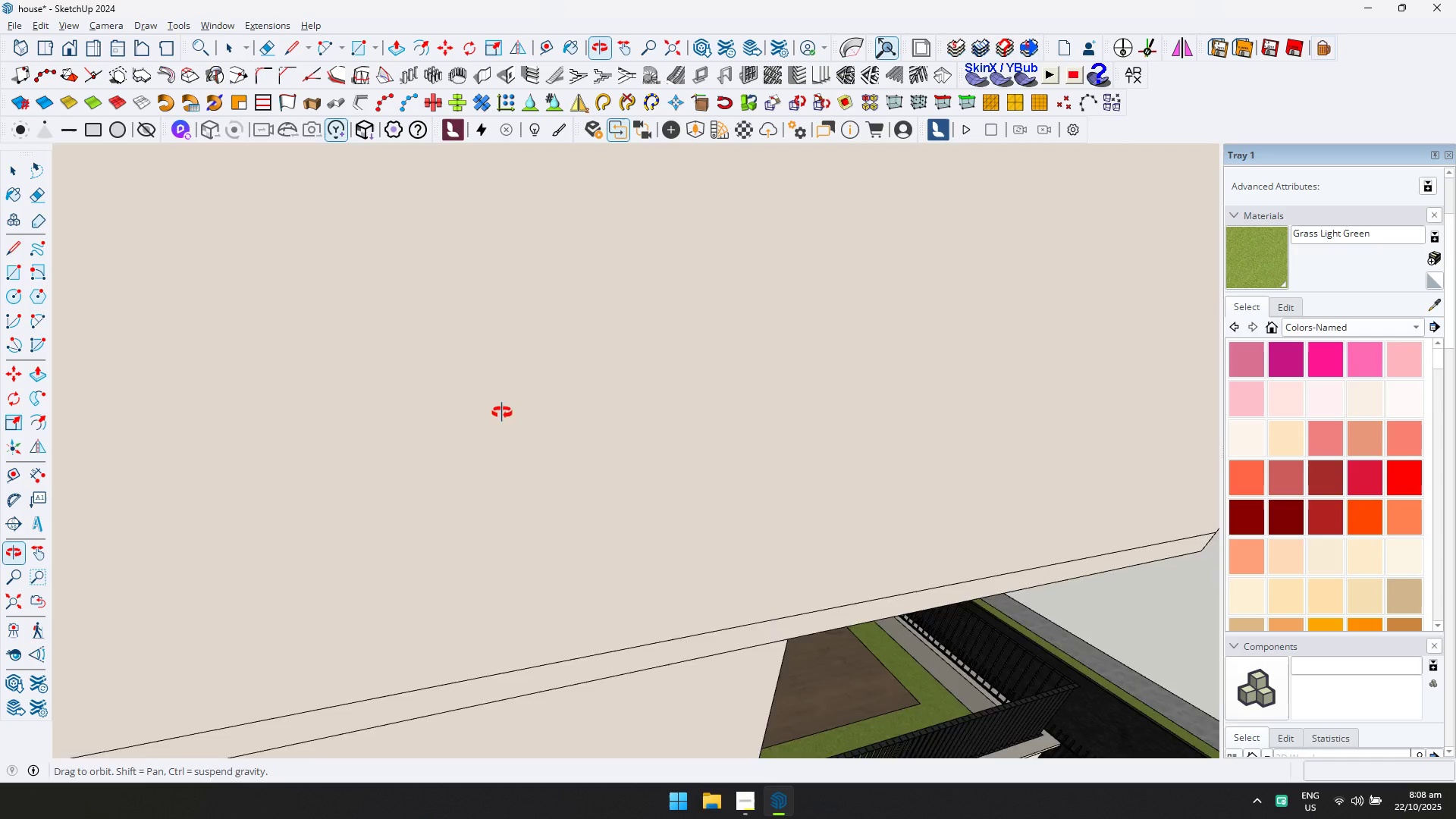 
scroll: coordinate [535, 420], scroll_direction: down, amount: 20.0
 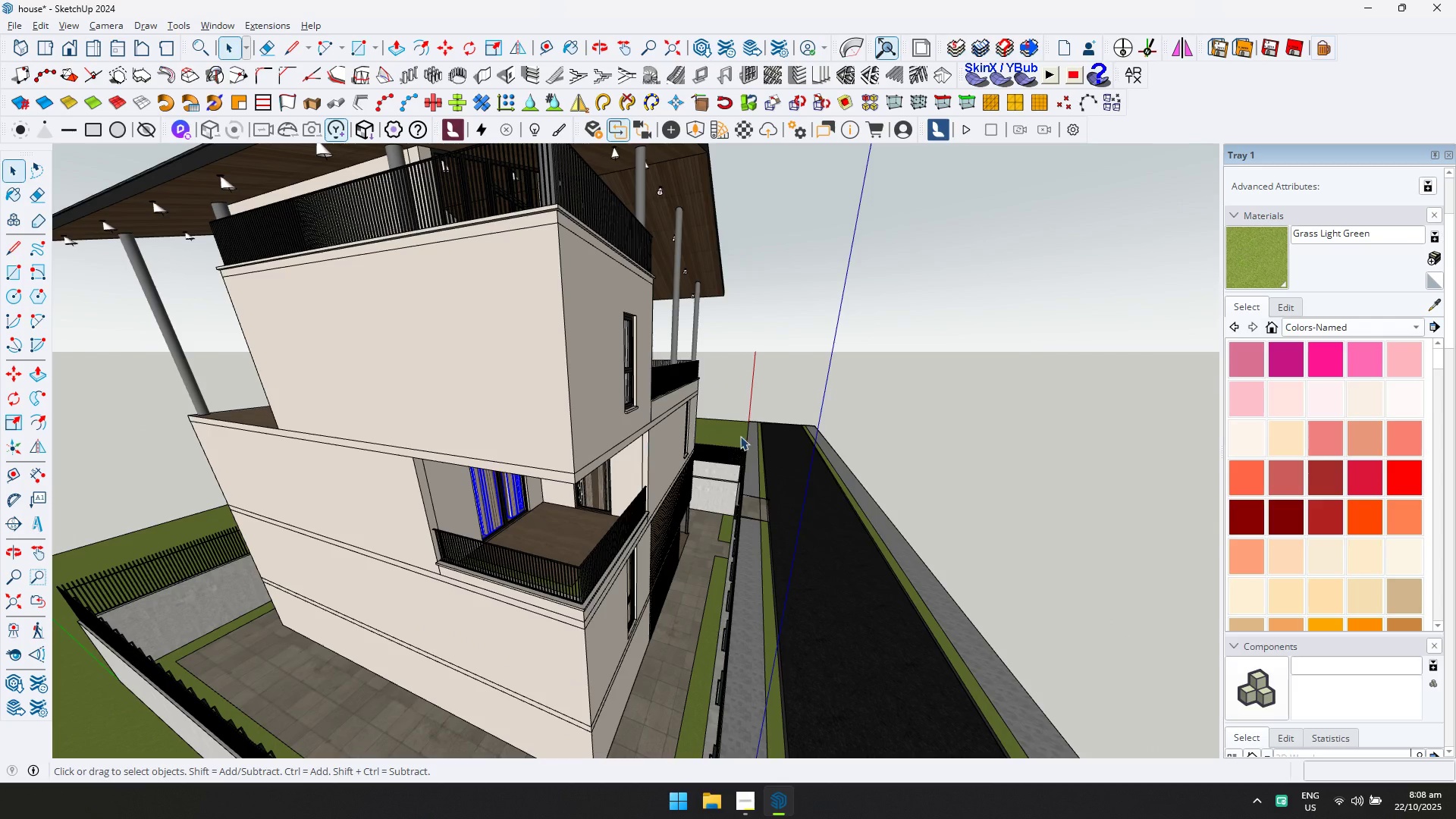 
key(Escape)
 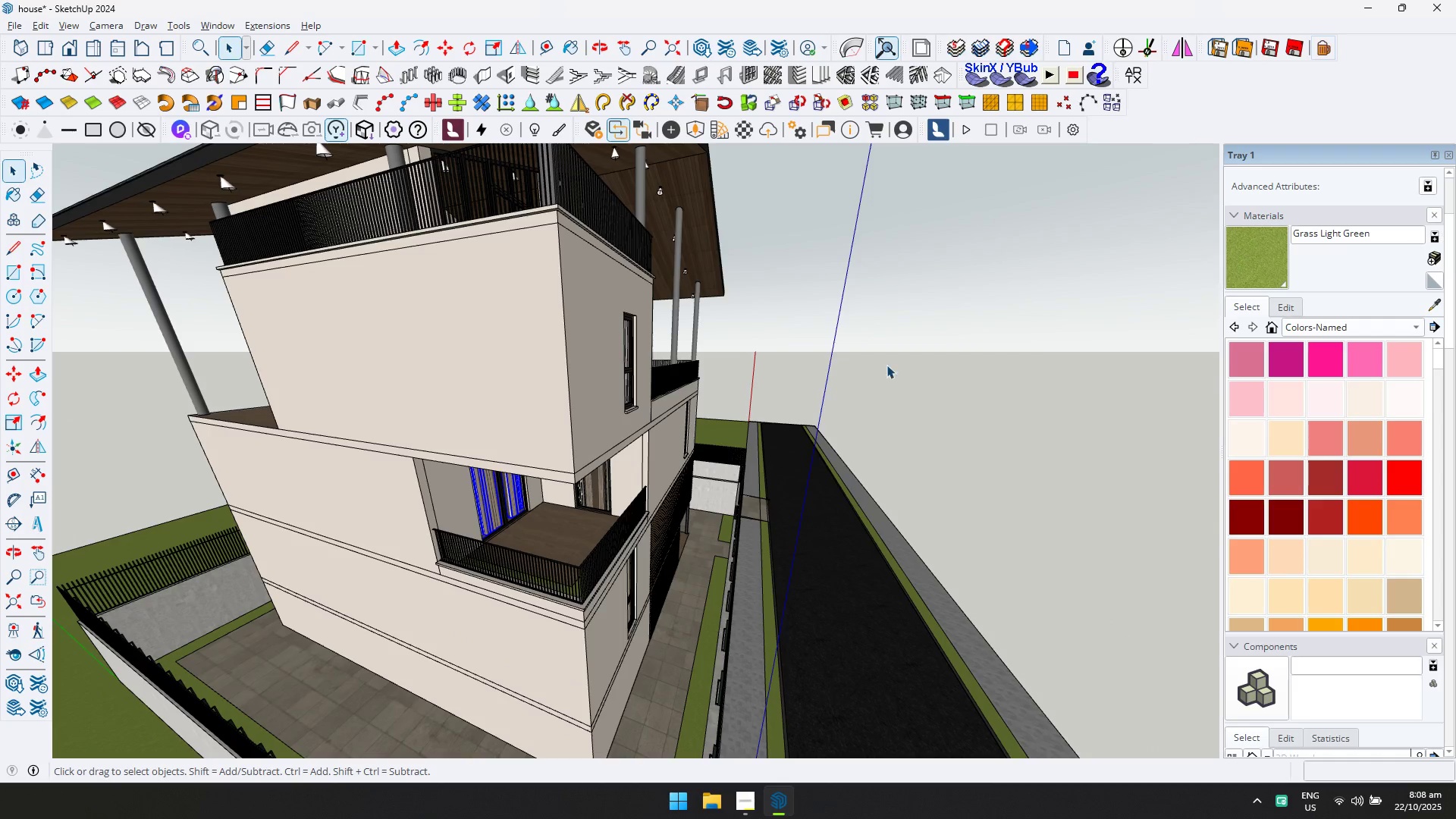 
left_click([887, 364])
 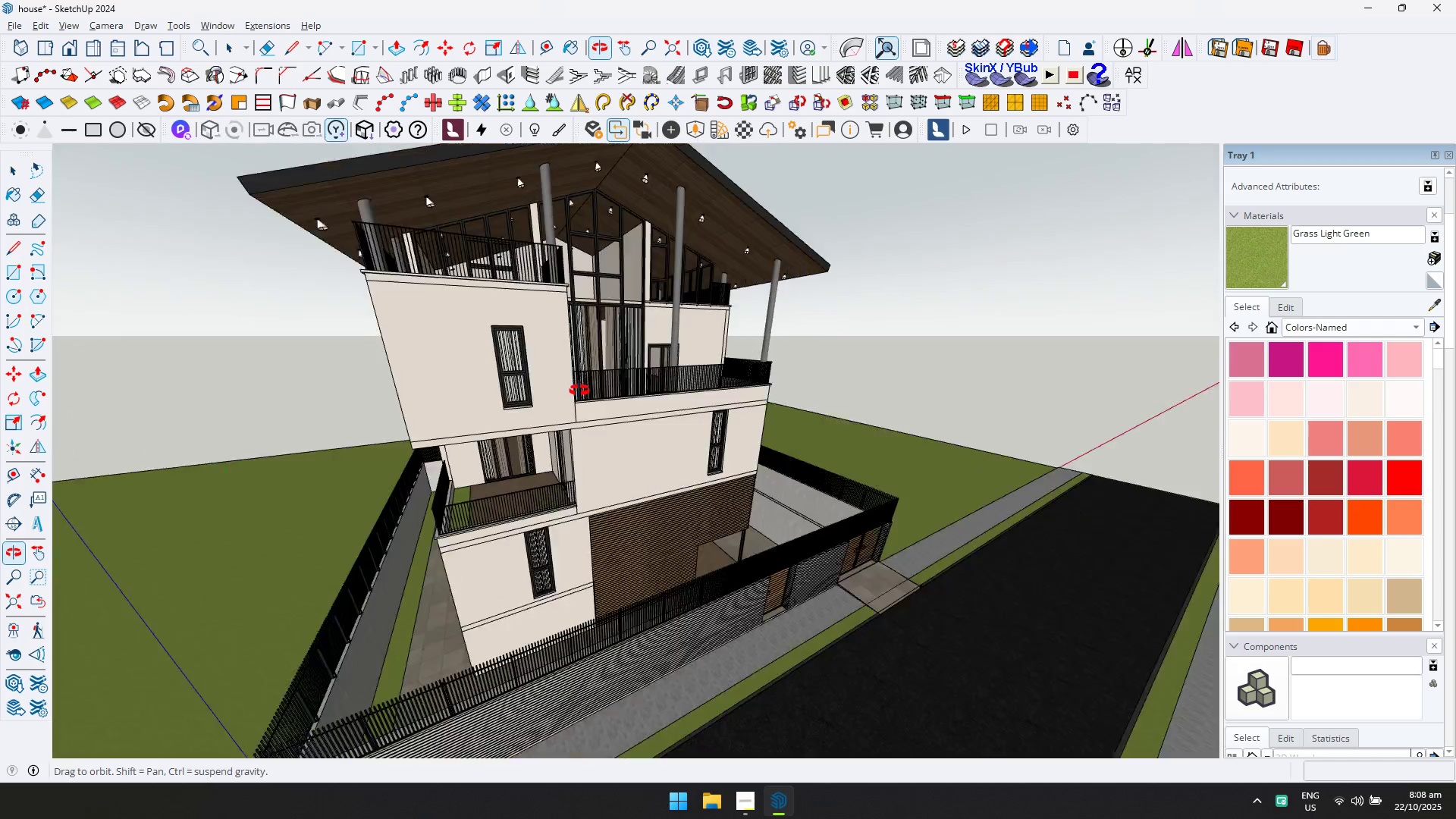 
key(Shift+ShiftLeft)
 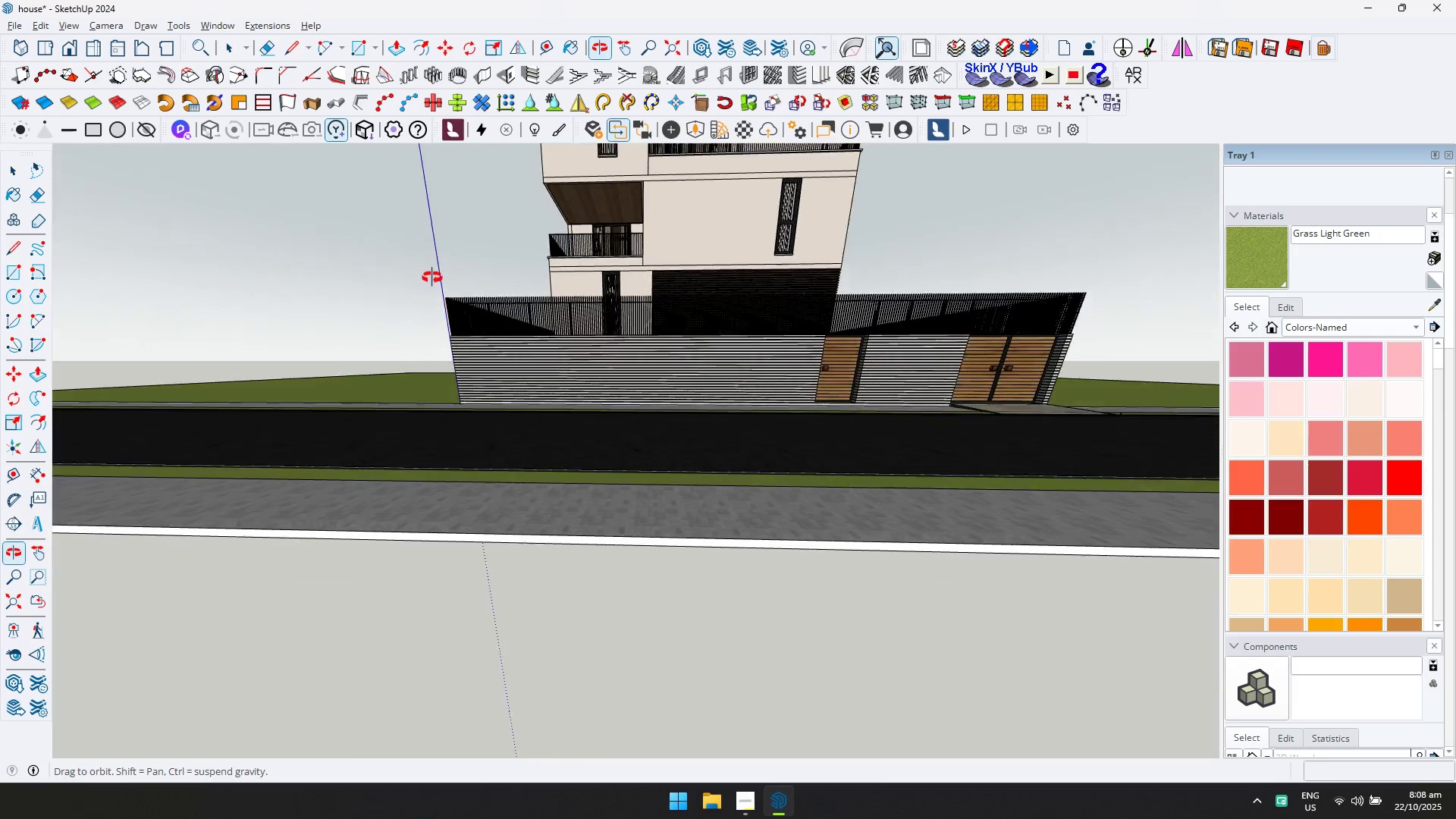 
hold_key(key=ShiftLeft, duration=0.87)
 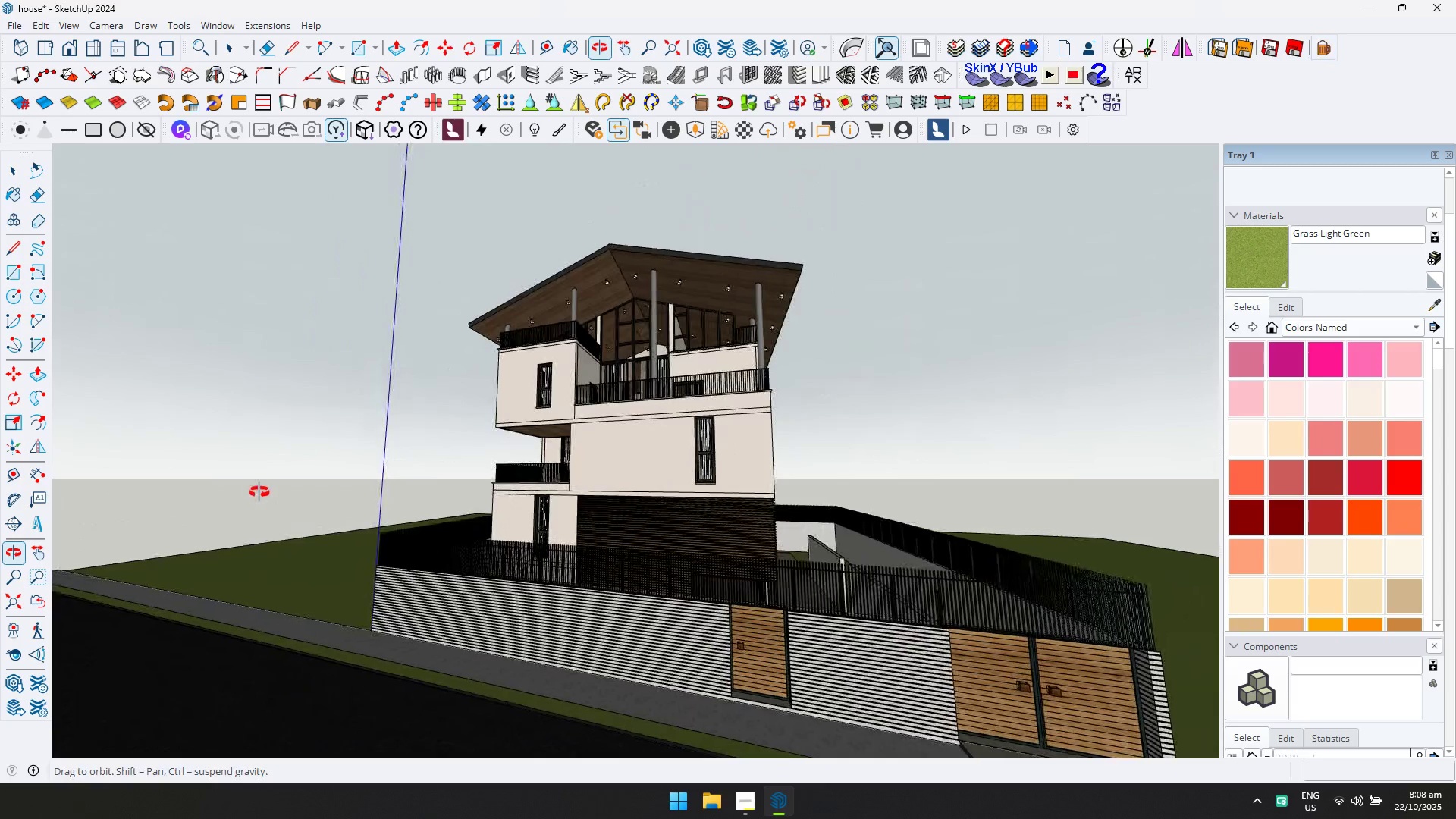 
scroll: coordinate [642, 463], scroll_direction: up, amount: 10.0
 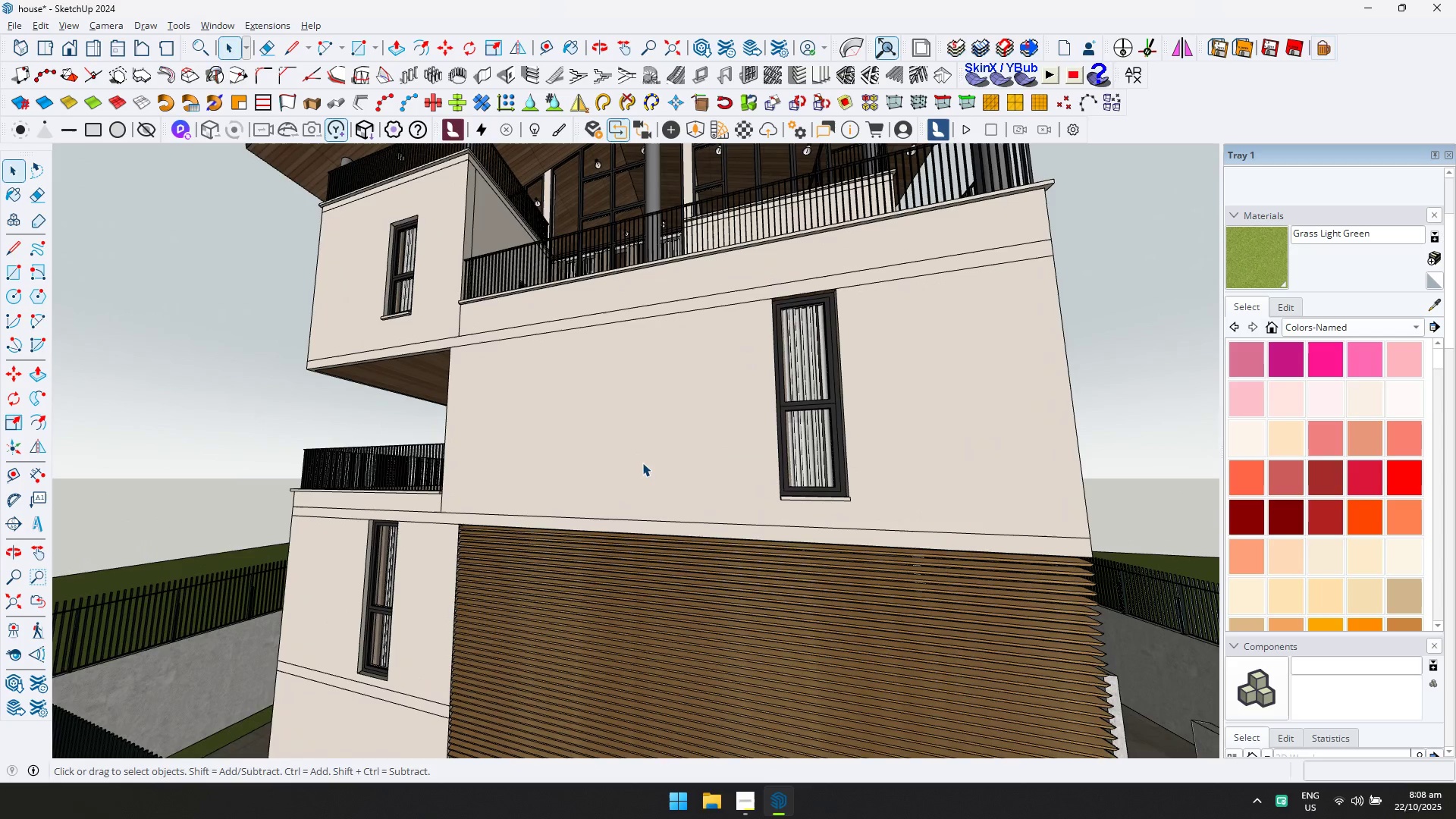 
scroll: coordinate [642, 460], scroll_direction: down, amount: 5.0
 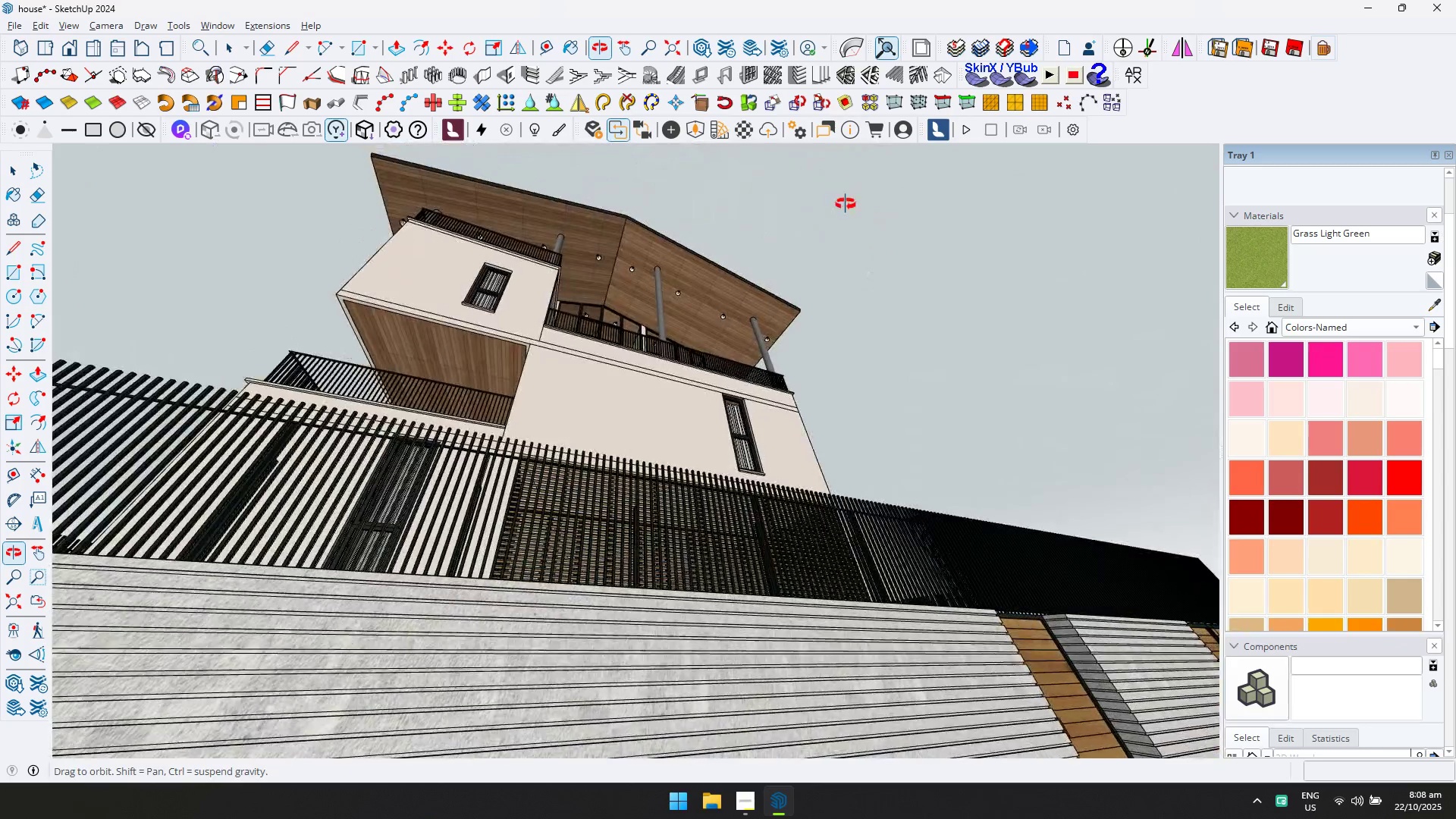 
hold_key(key=ShiftLeft, duration=0.4)
 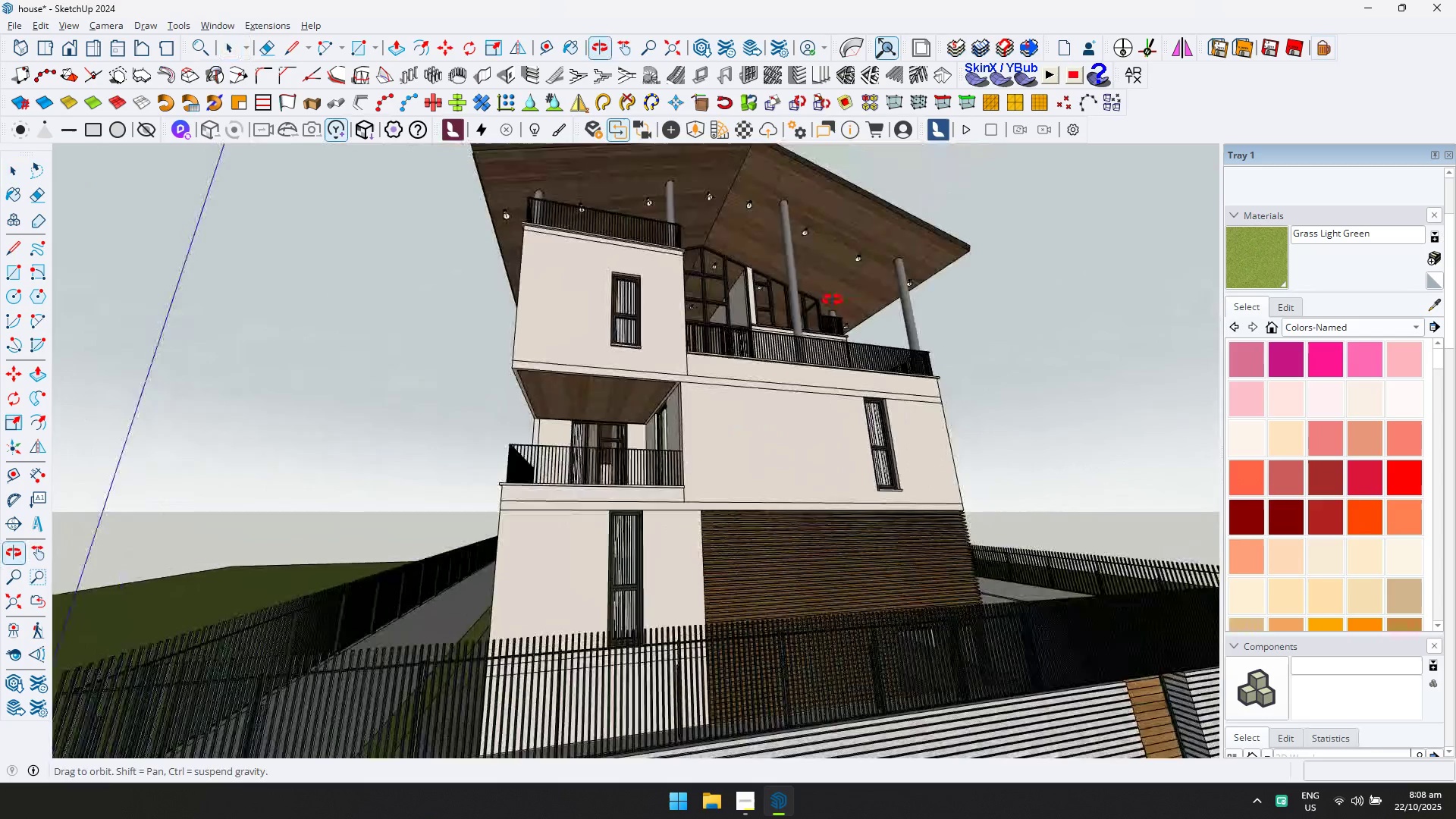 
scroll: coordinate [637, 380], scroll_direction: up, amount: 4.0
 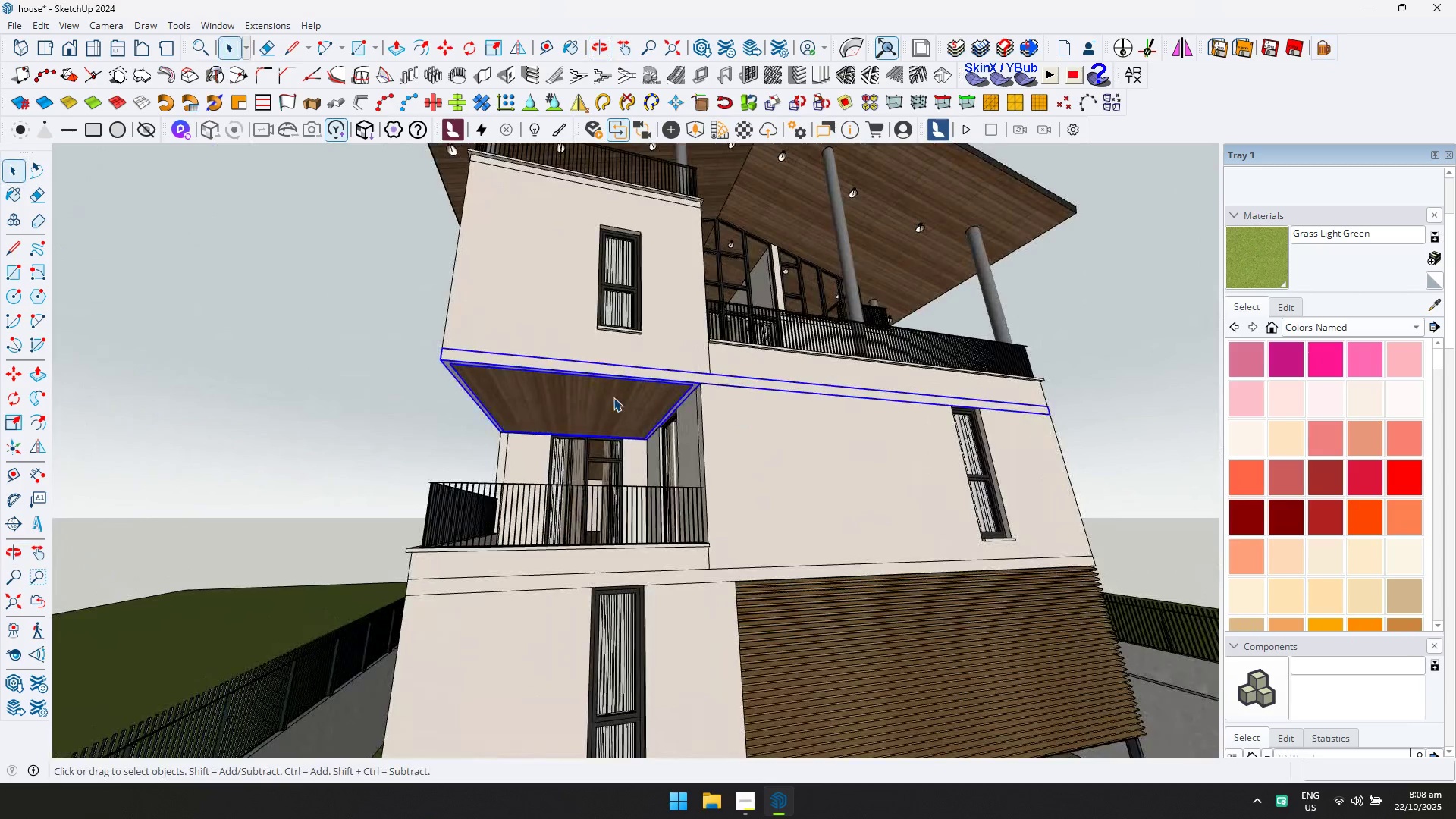 
double_click([613, 397])
 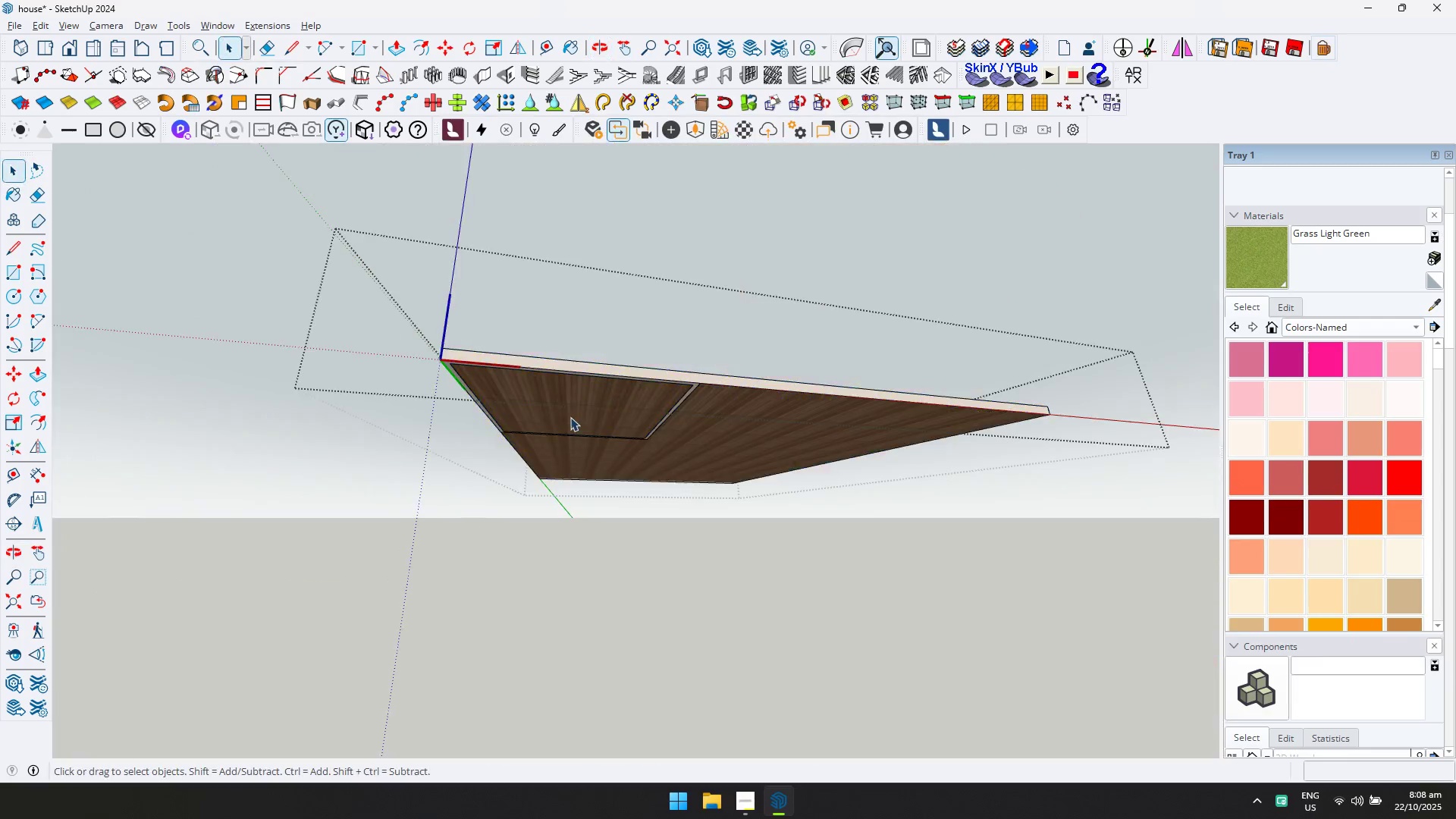 
scroll: coordinate [570, 419], scroll_direction: up, amount: 6.0
 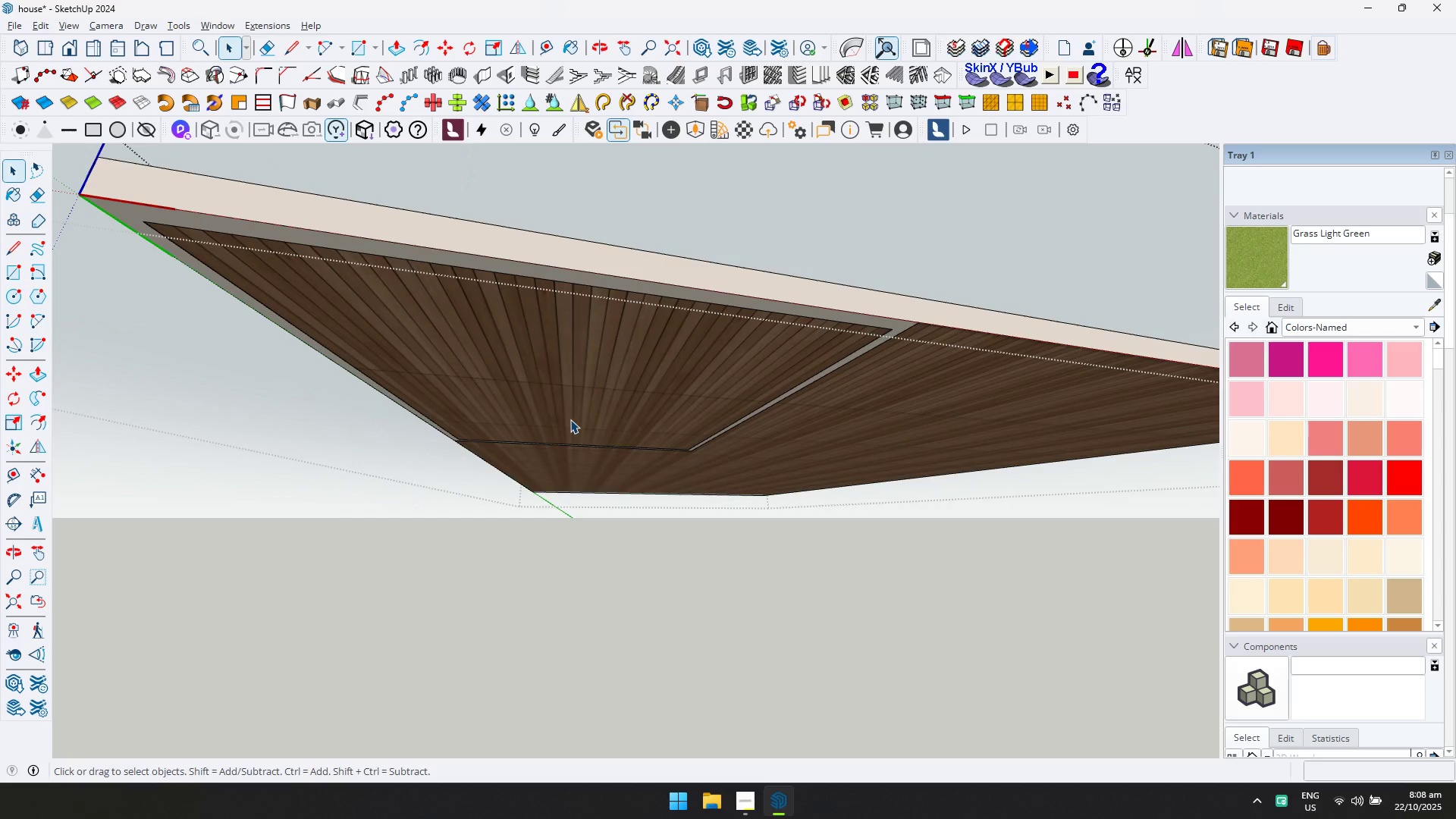 
key(D)
 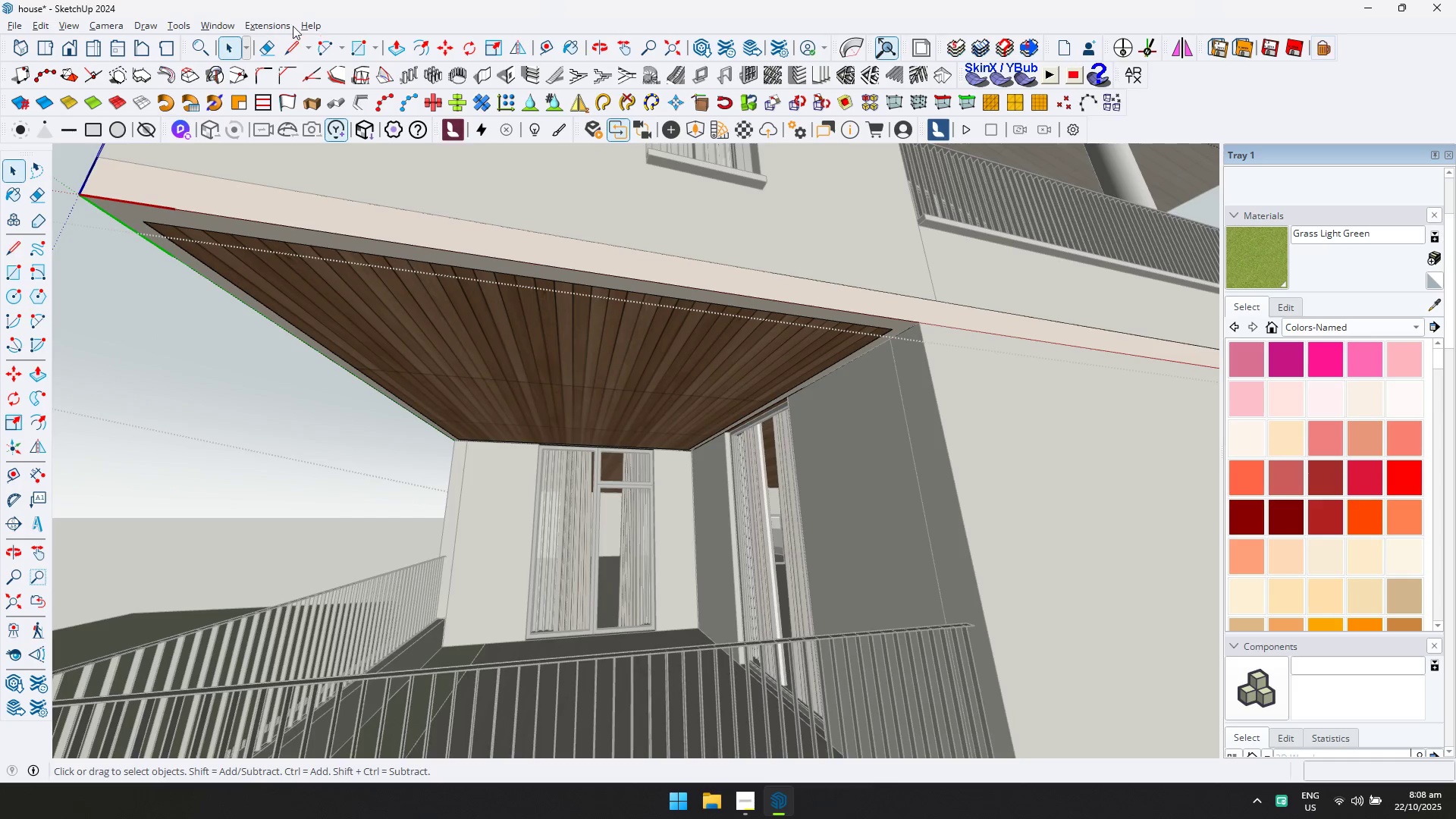 
left_click([226, 22])
 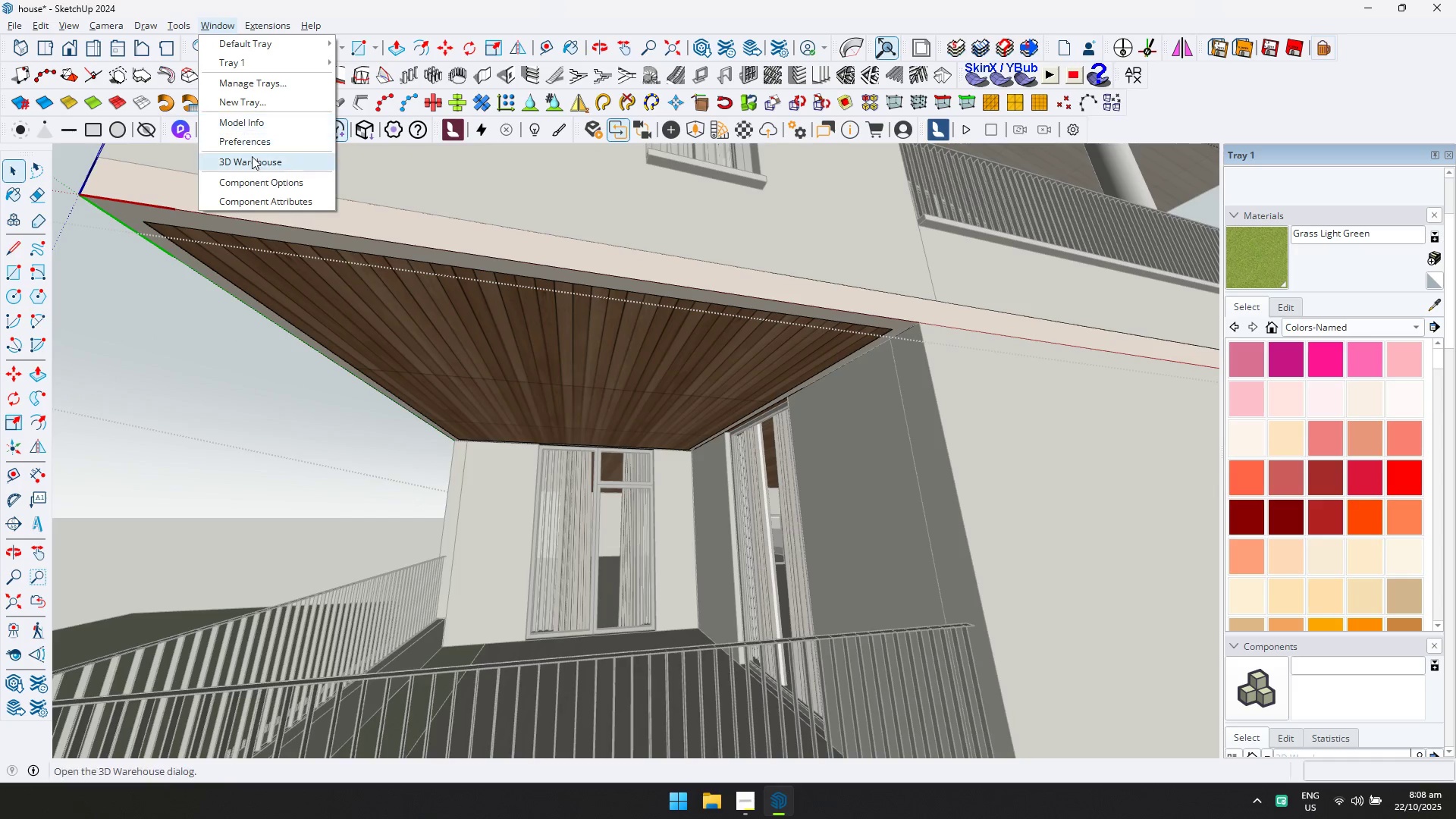 
left_click([252, 156])
 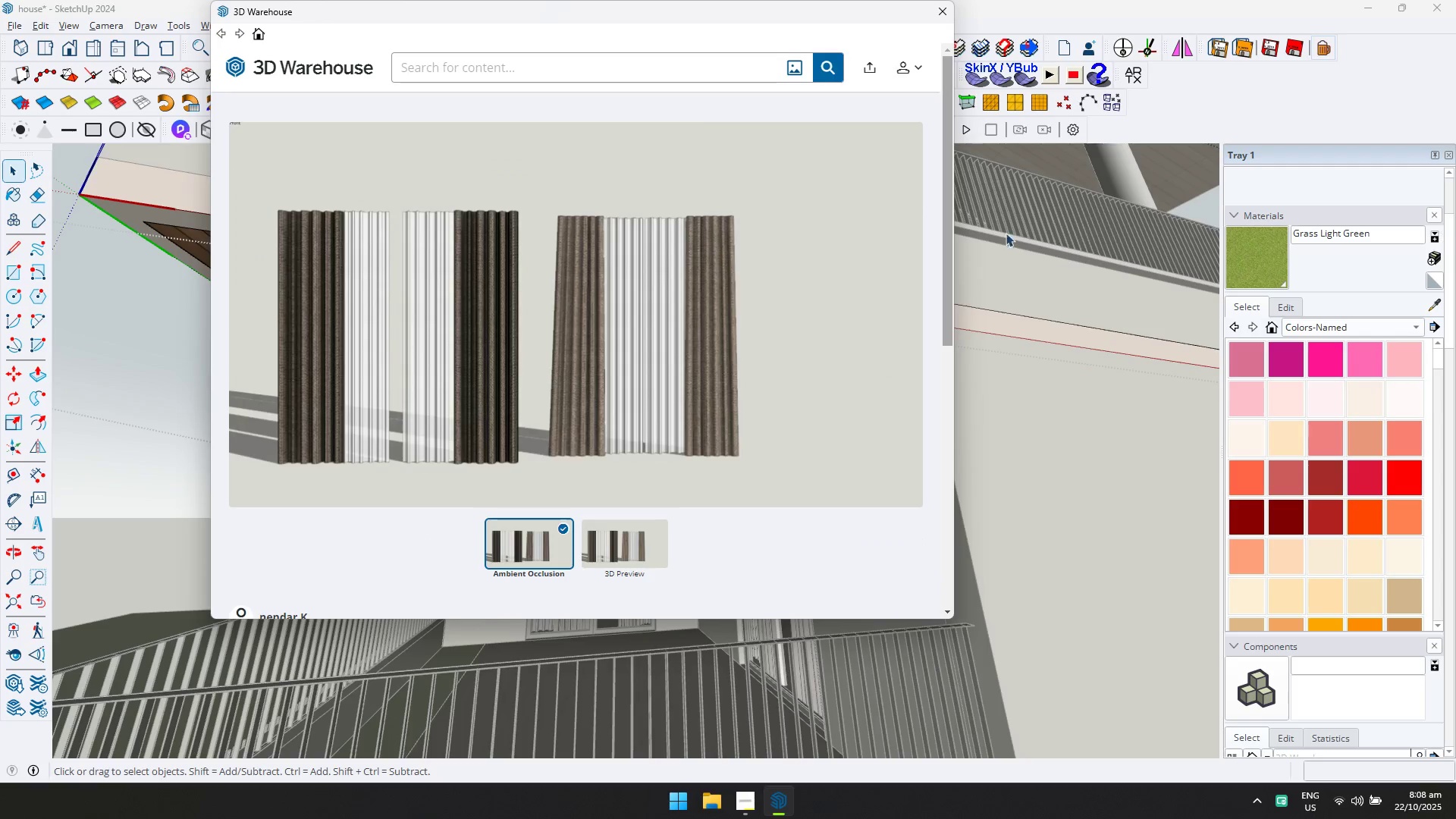 
left_click([672, 74])
 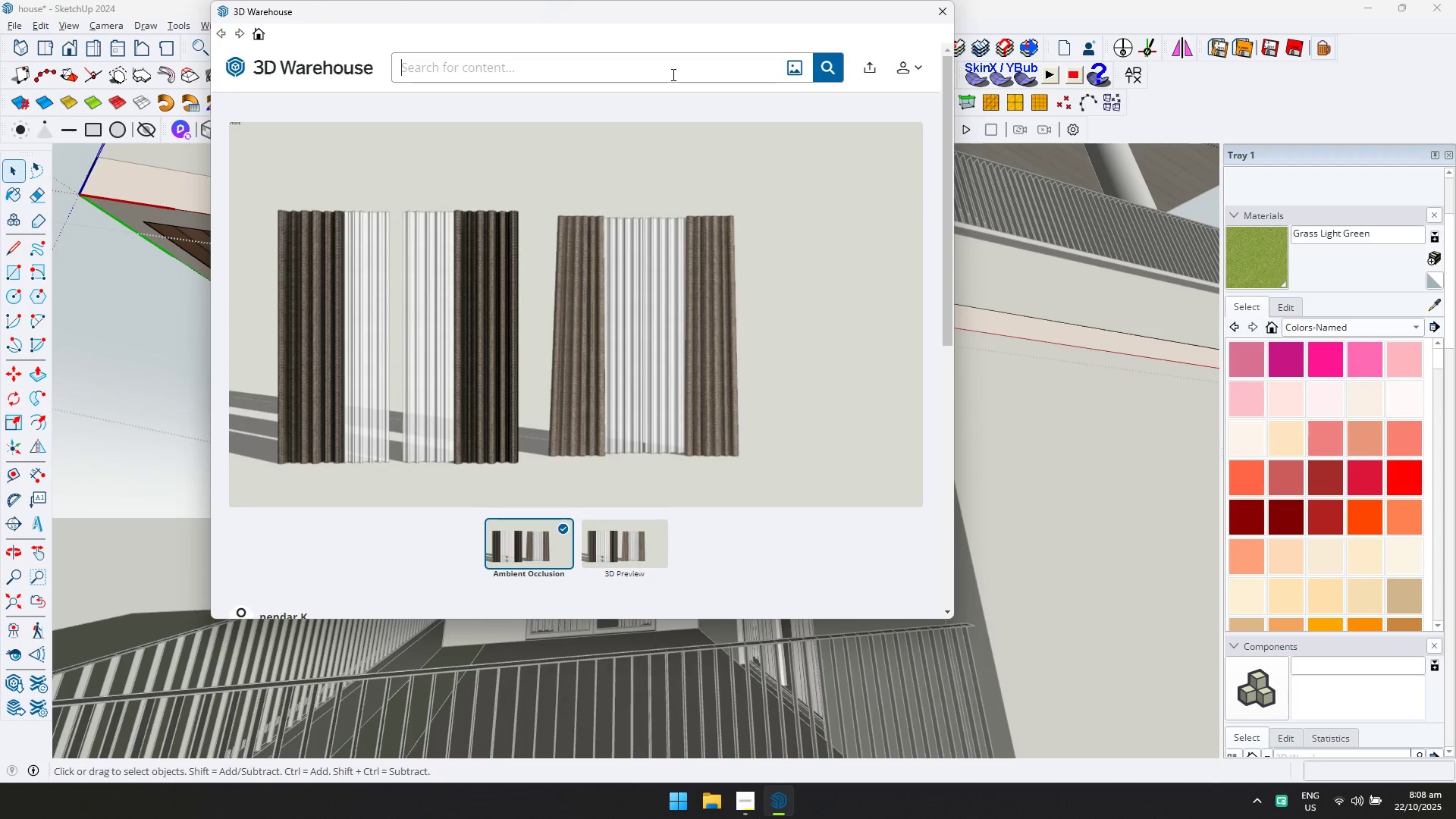 
type(d)
key(Backspace)
key(Backspace)
type(fluorescent light)
 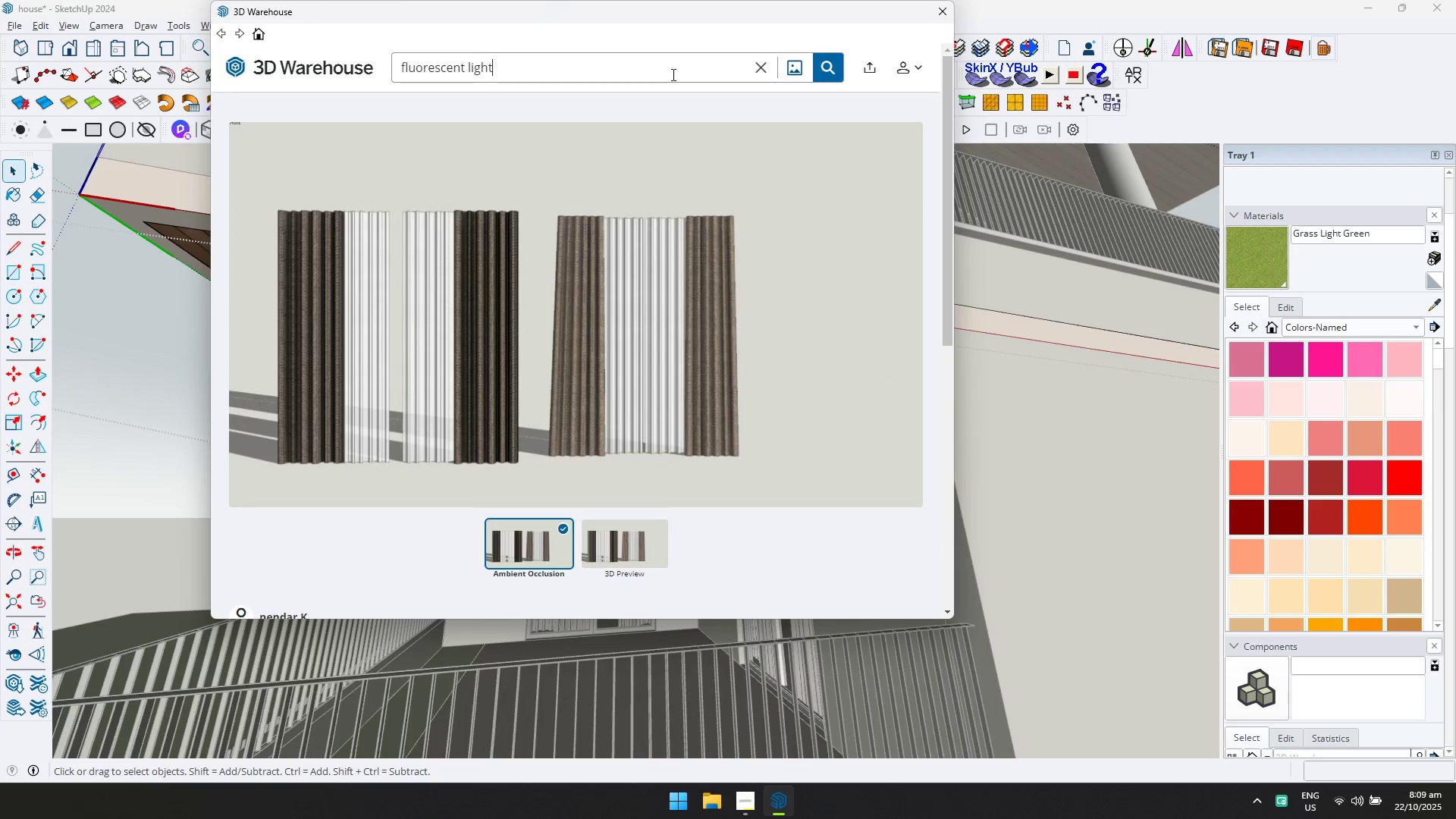 
key(Enter)
 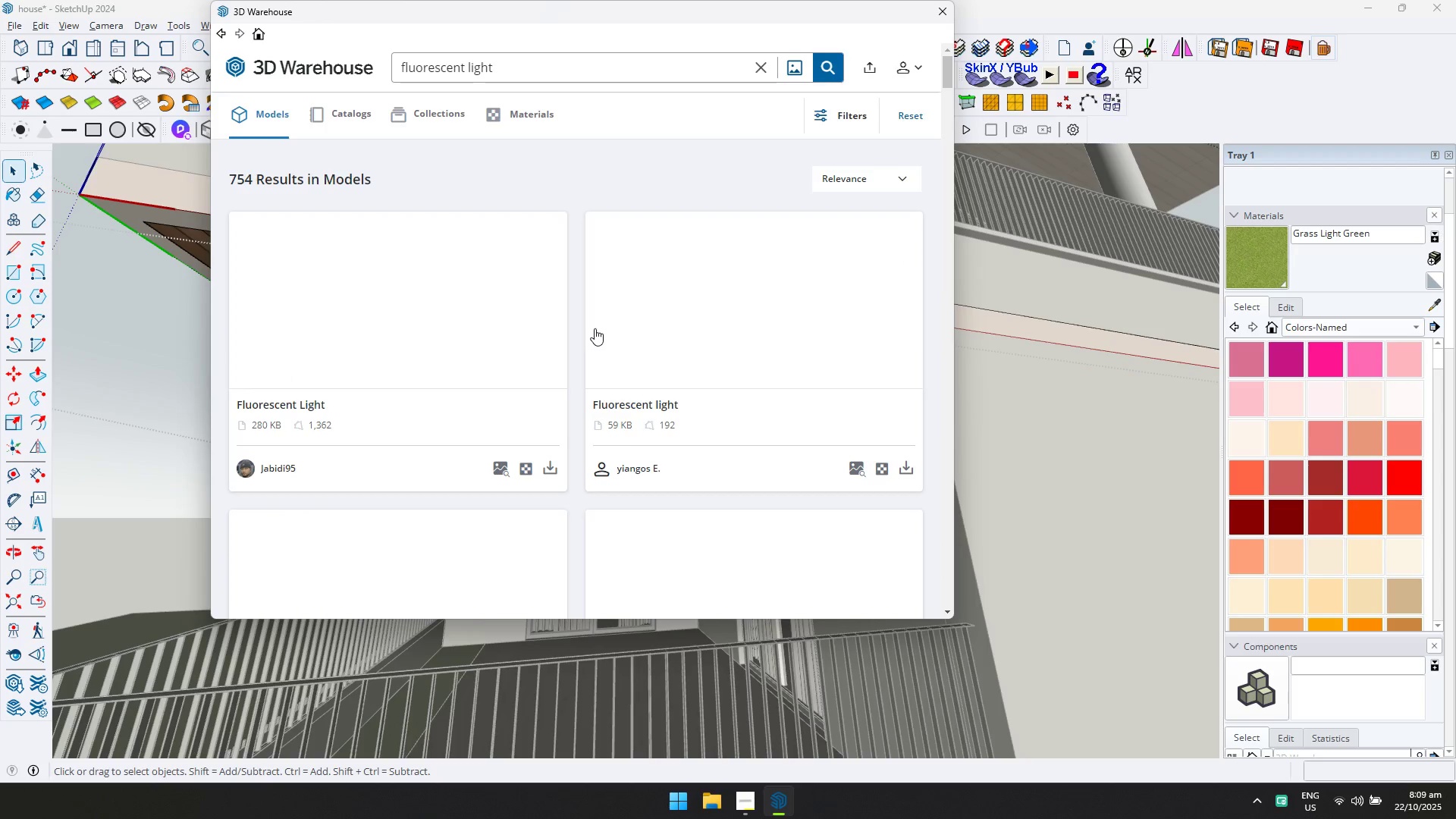 
scroll: coordinate [422, 414], scroll_direction: down, amount: 3.0
 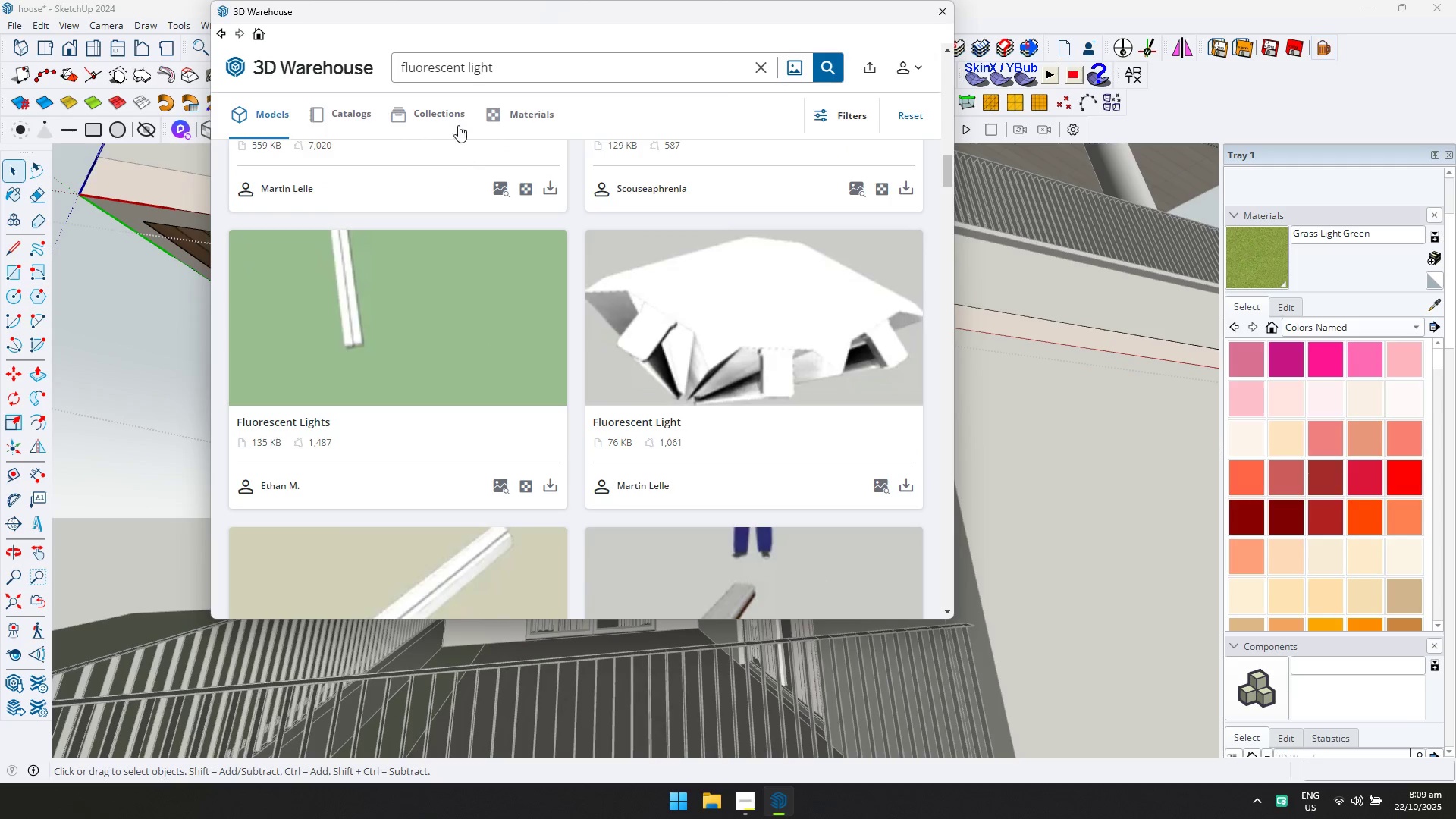 
left_click_drag(start_coordinate=[512, 73], to_coordinate=[469, 76])
 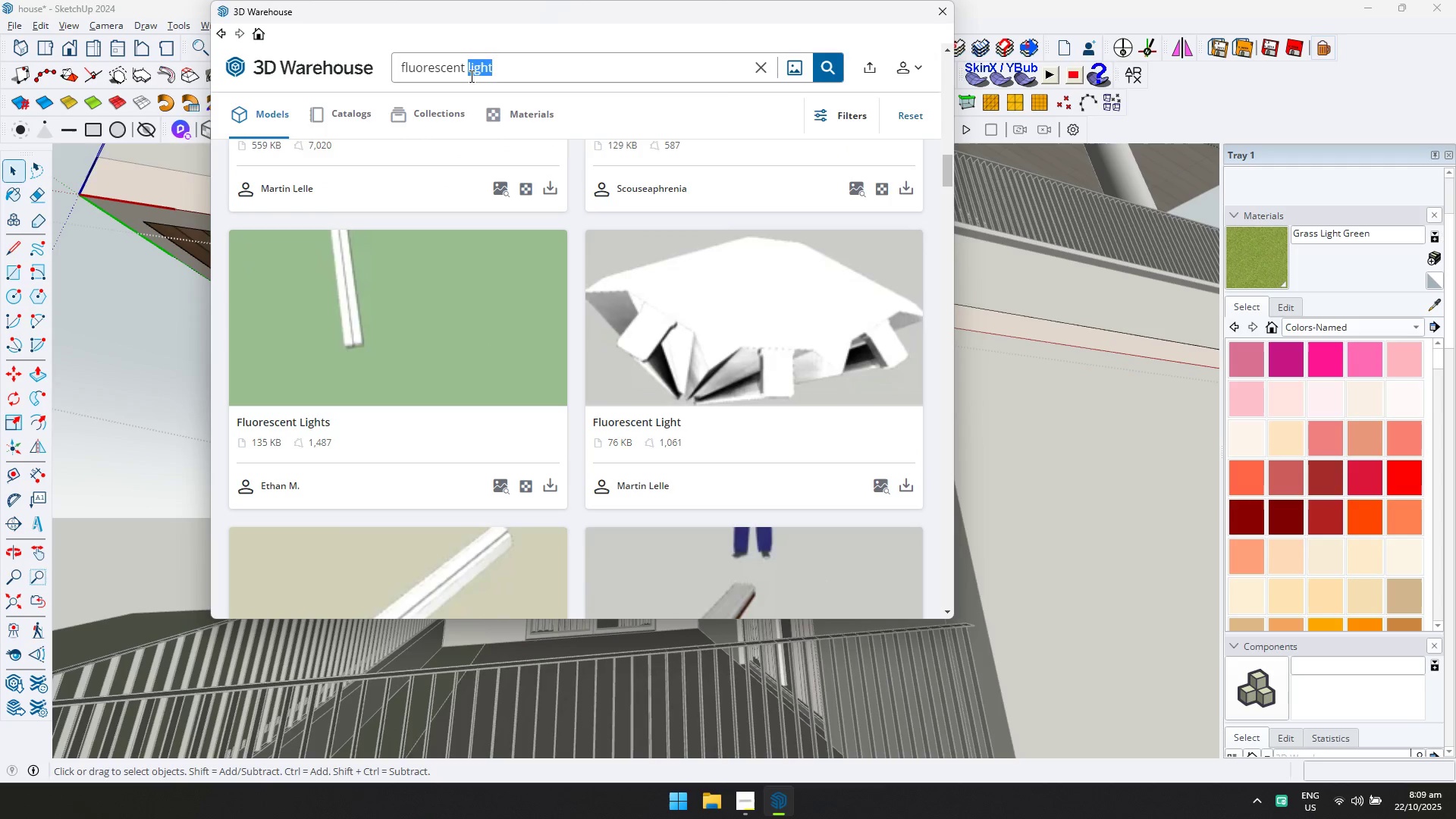 
type(bulb)
 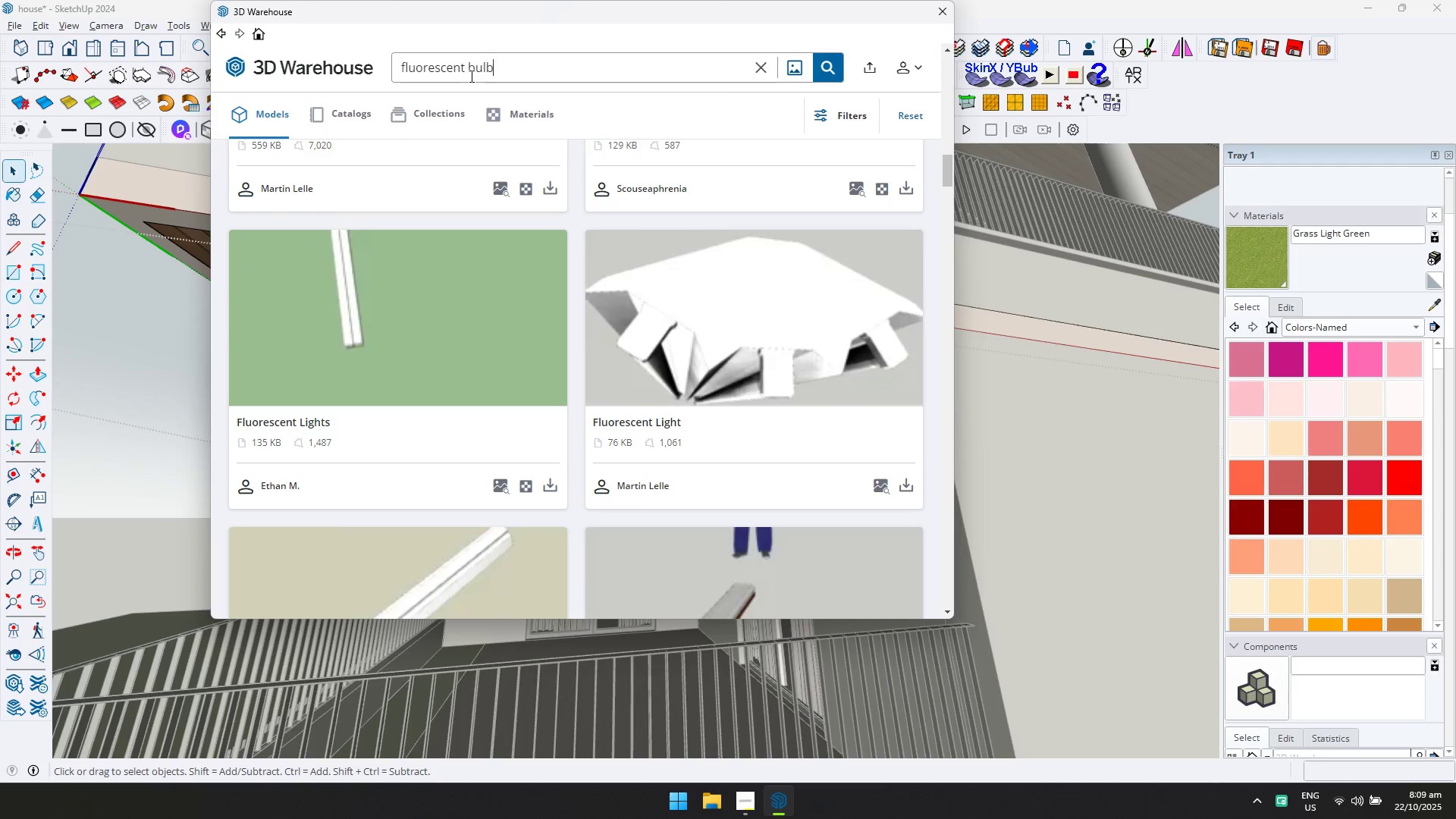 
key(Enter)
 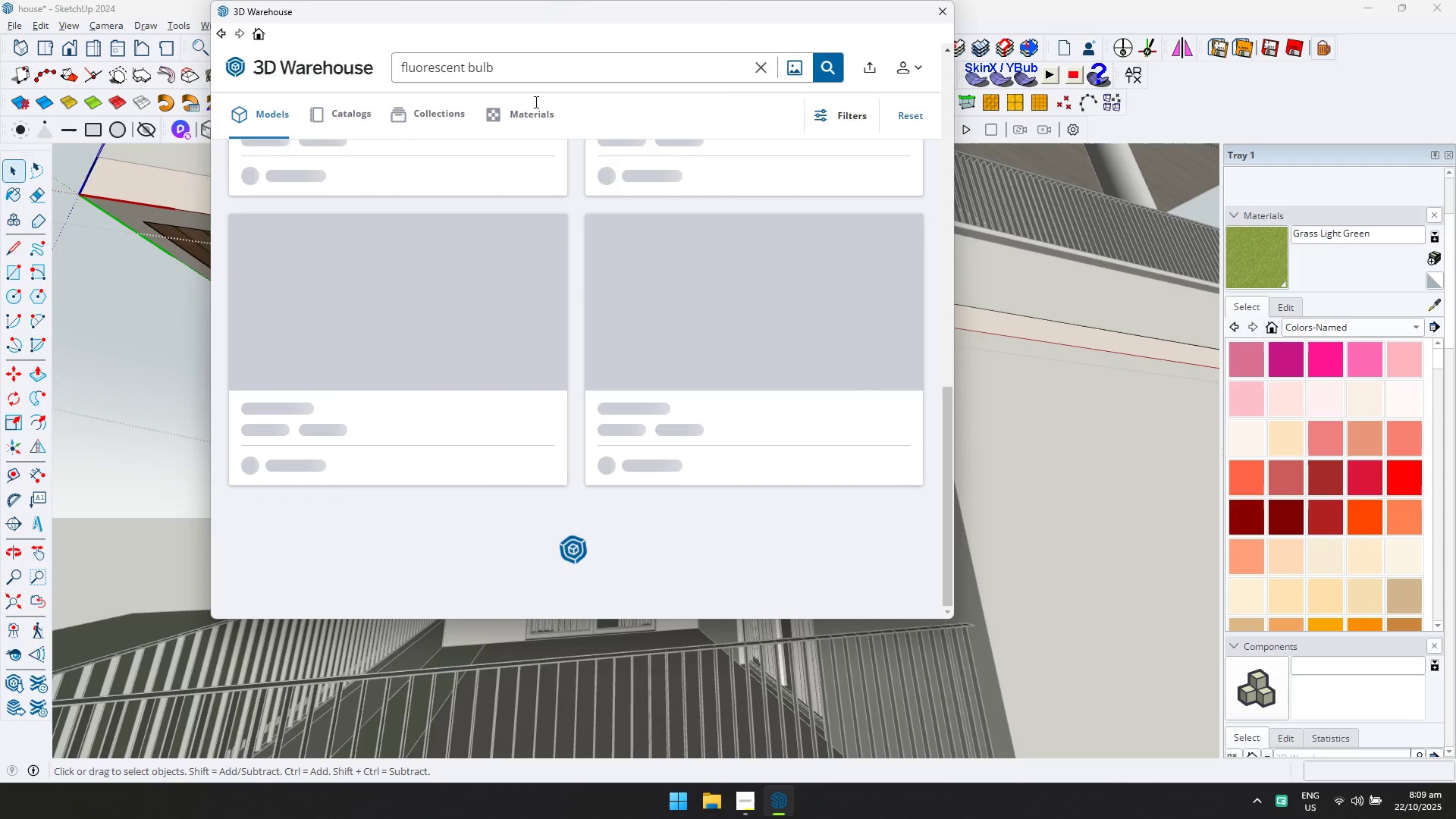 
scroll: coordinate [642, 348], scroll_direction: up, amount: 10.0
 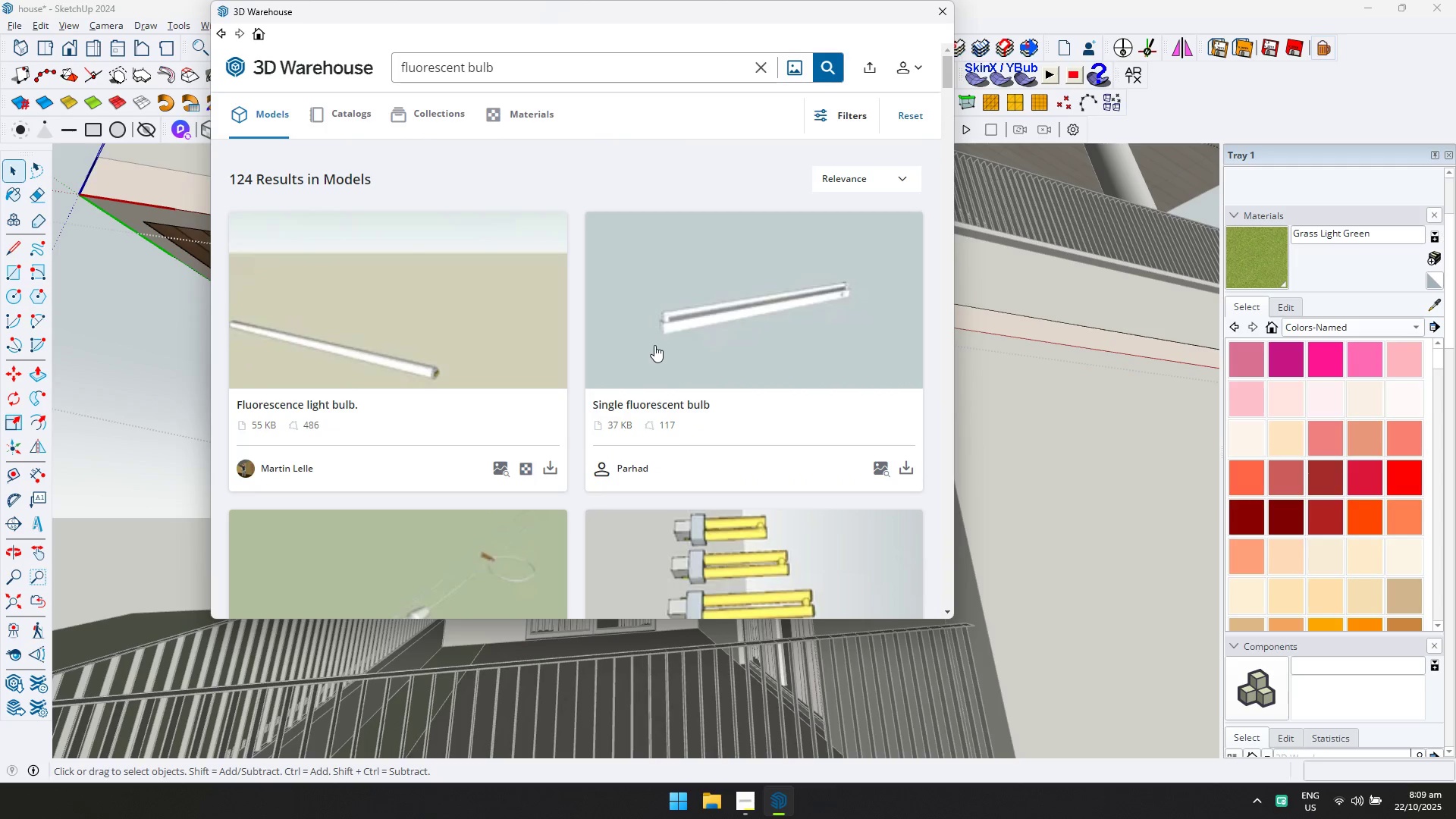 
scroll: coordinate [657, 344], scroll_direction: down, amount: 2.0
 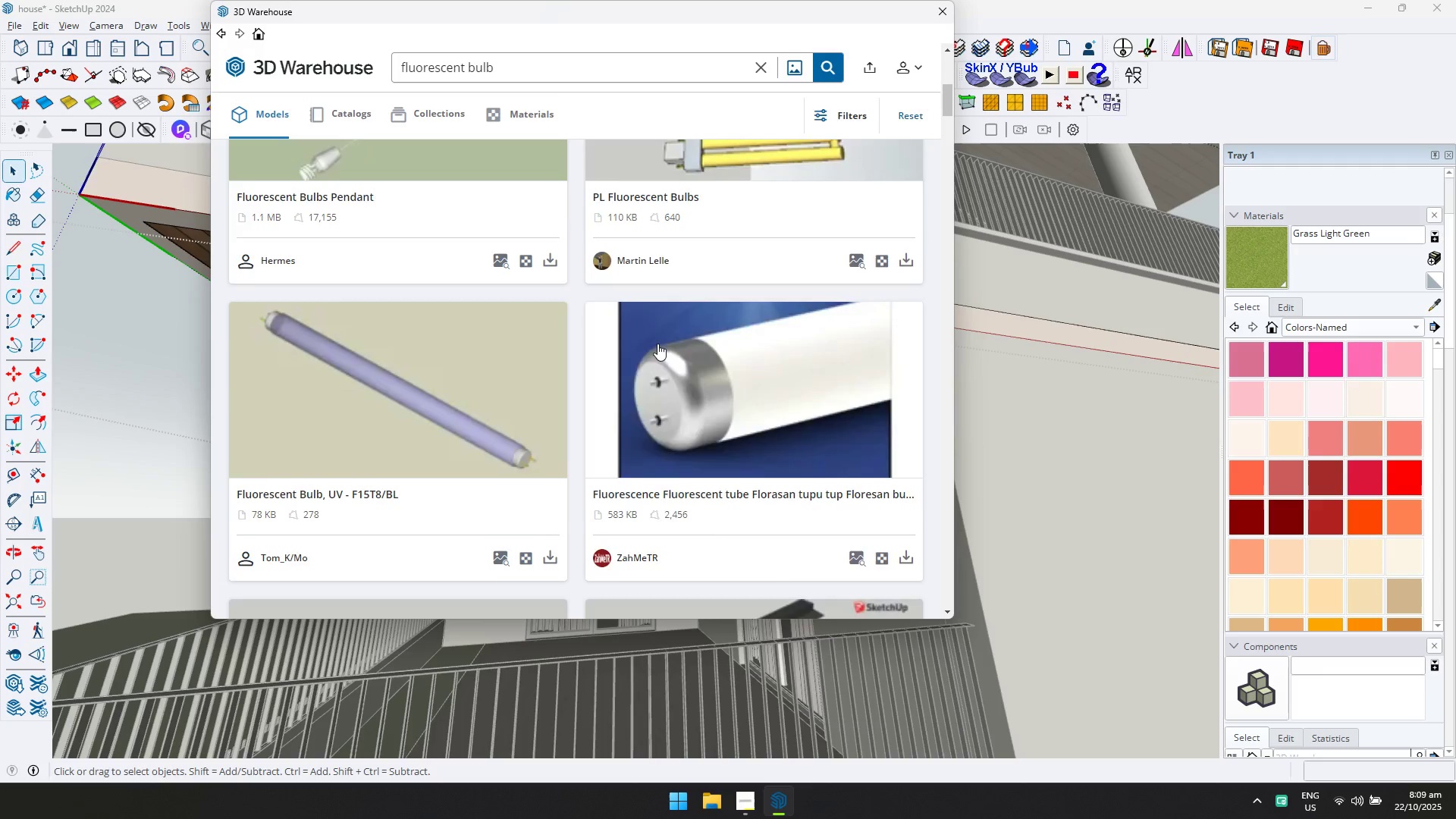 
scroll: coordinate [657, 344], scroll_direction: up, amount: 2.0
 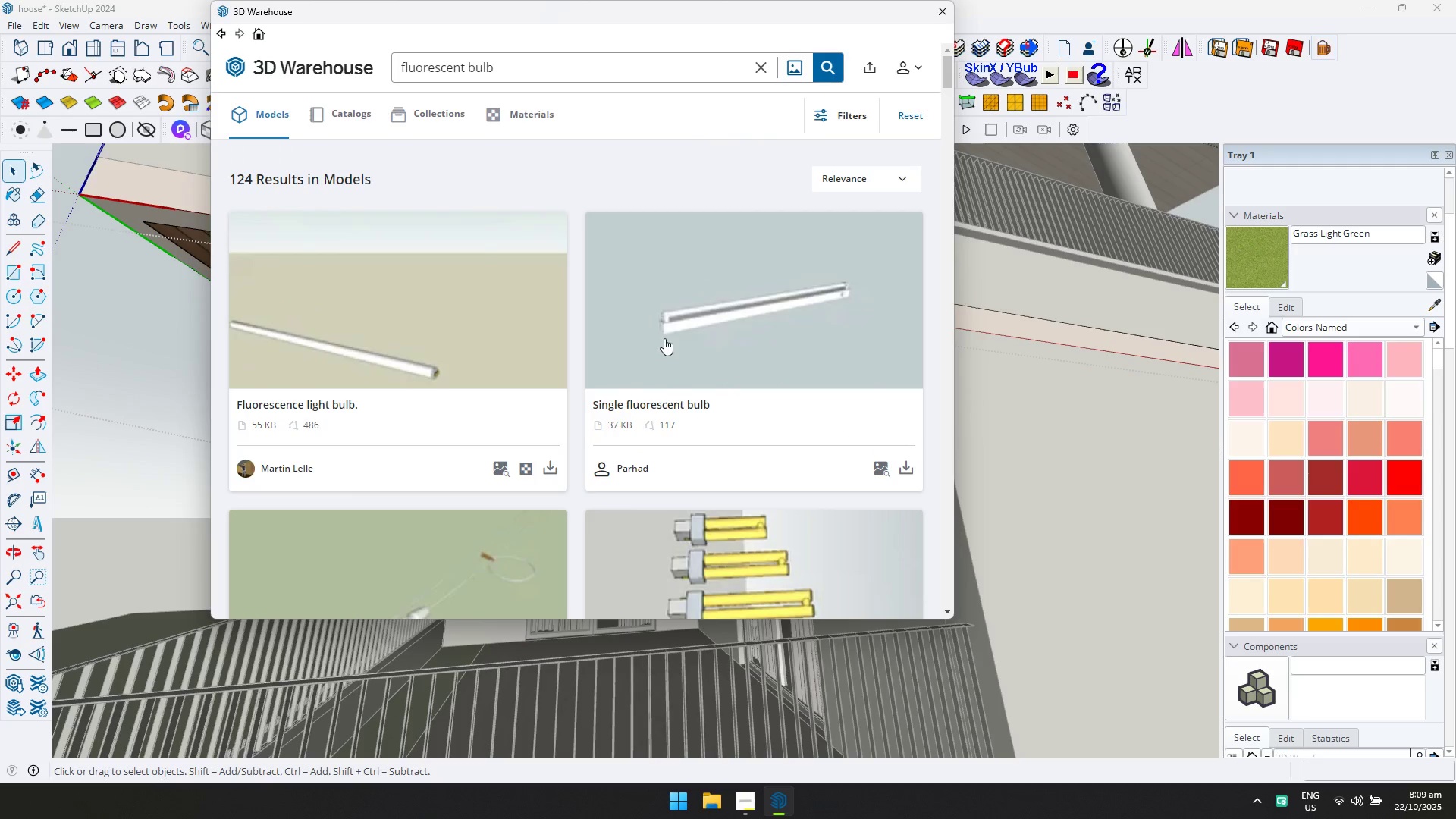 
left_click([670, 329])
 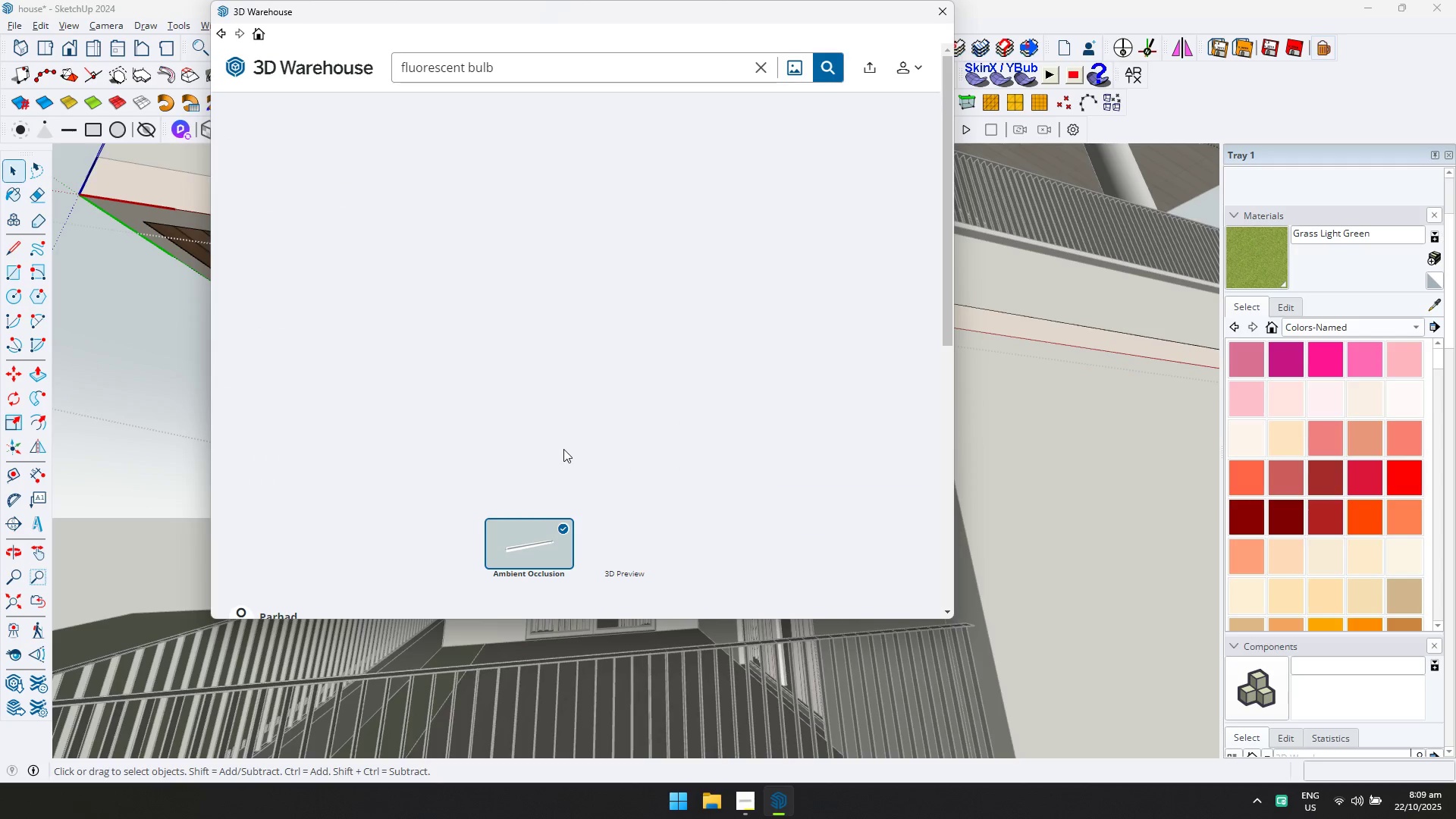 
scroll: coordinate [594, 436], scroll_direction: down, amount: 1.0
 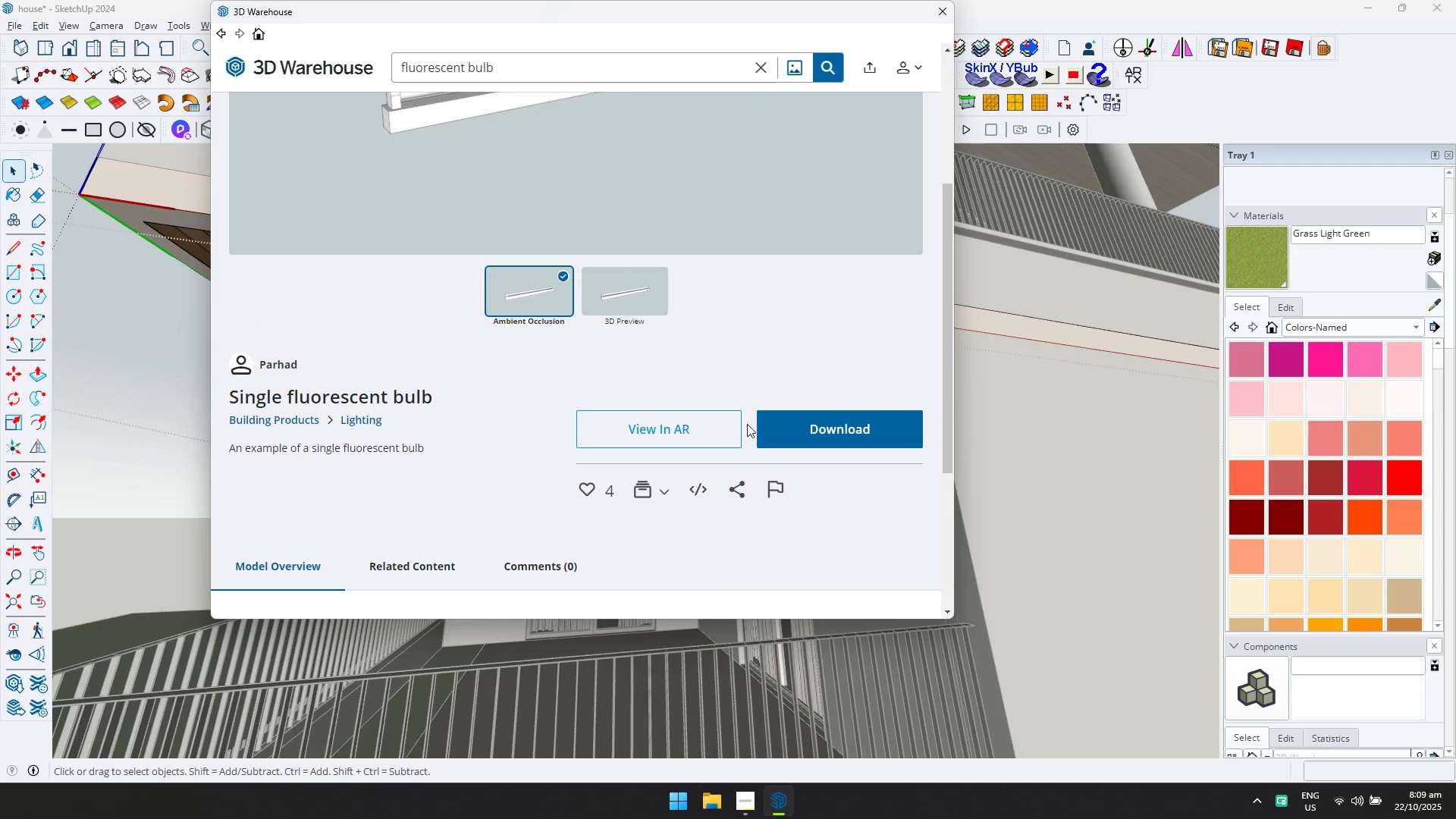 
left_click([799, 423])
 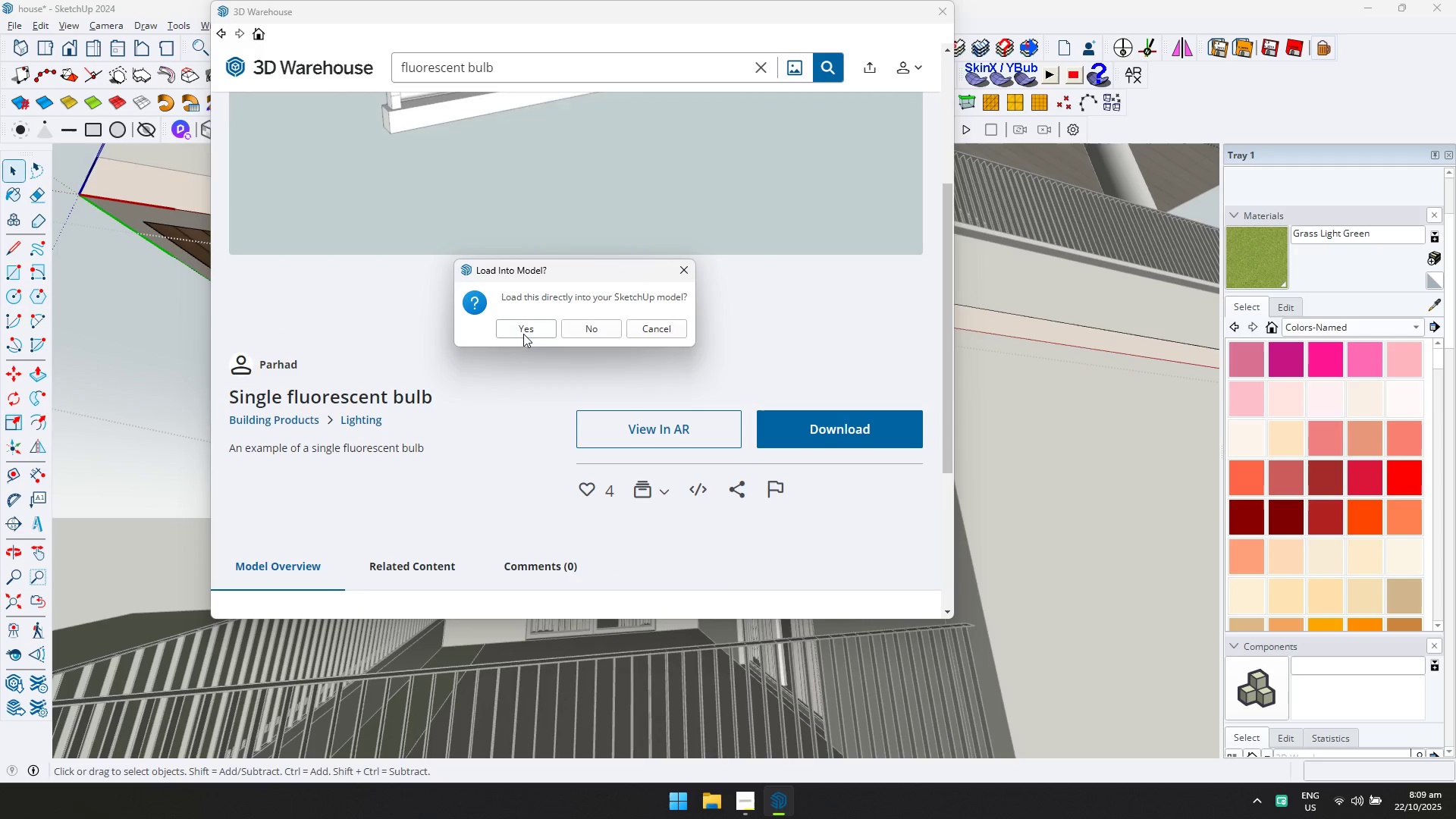 
left_click([523, 333])
 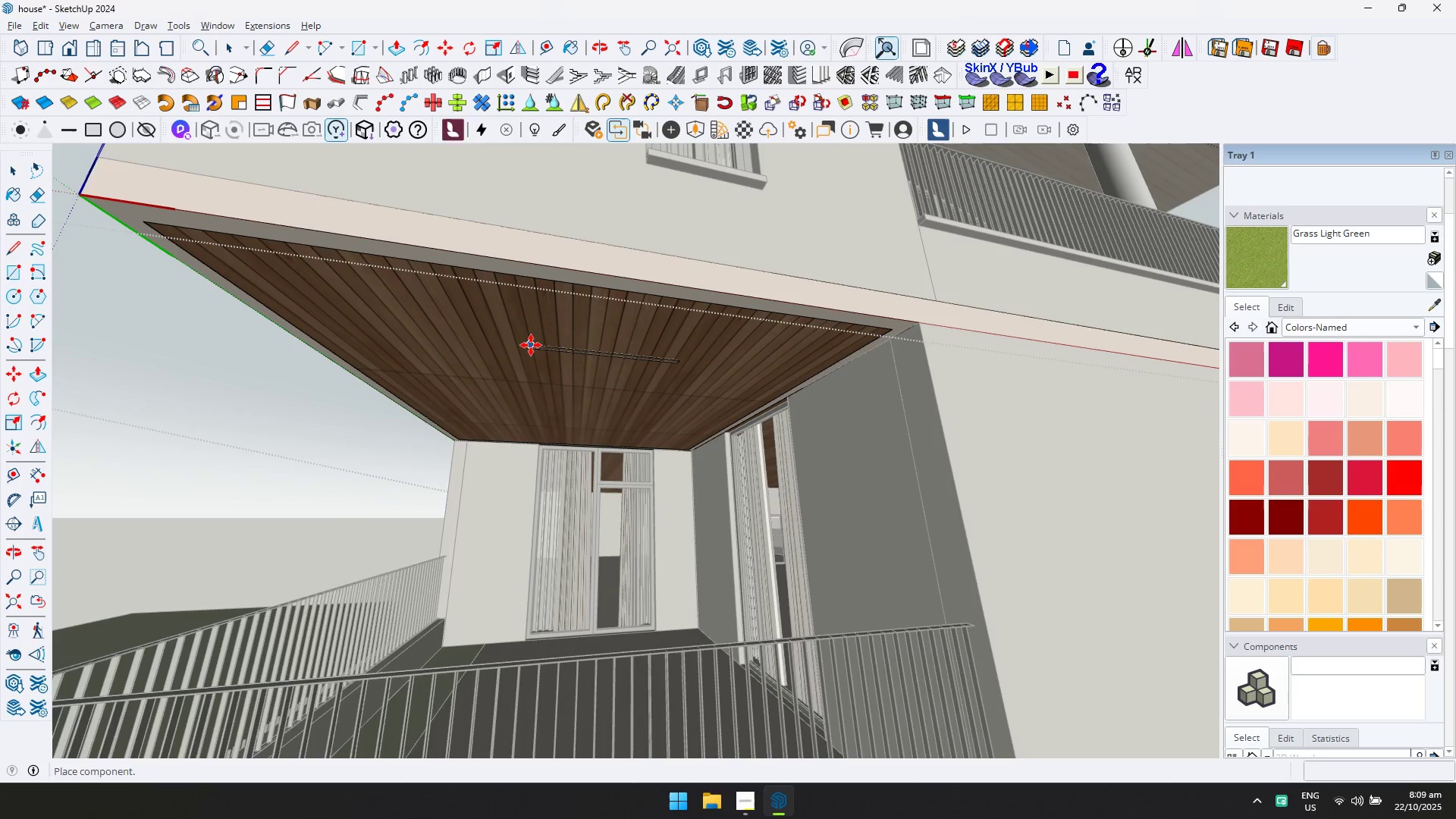 
left_click([530, 344])
 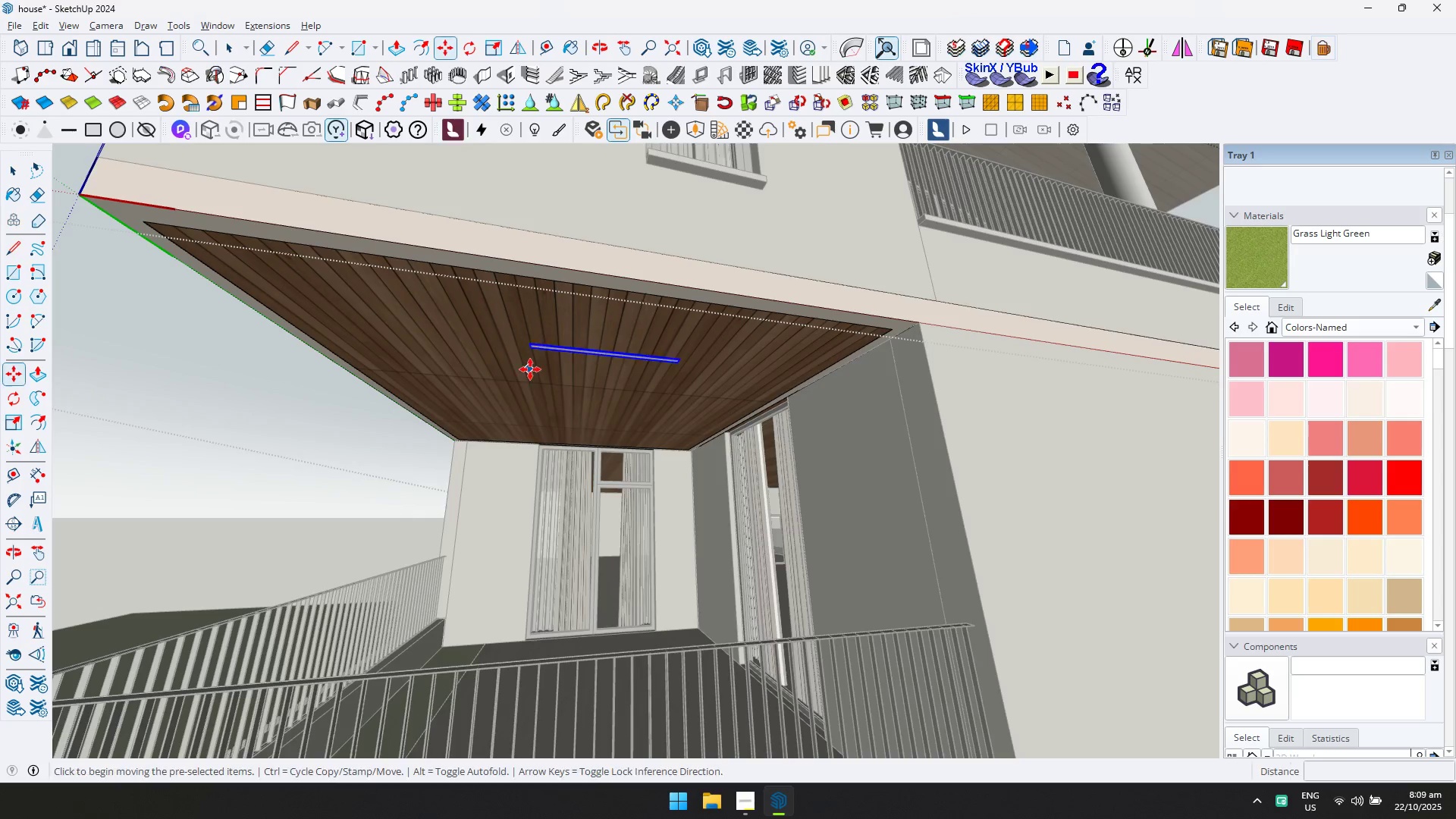 
scroll: coordinate [530, 371], scroll_direction: up, amount: 4.0
 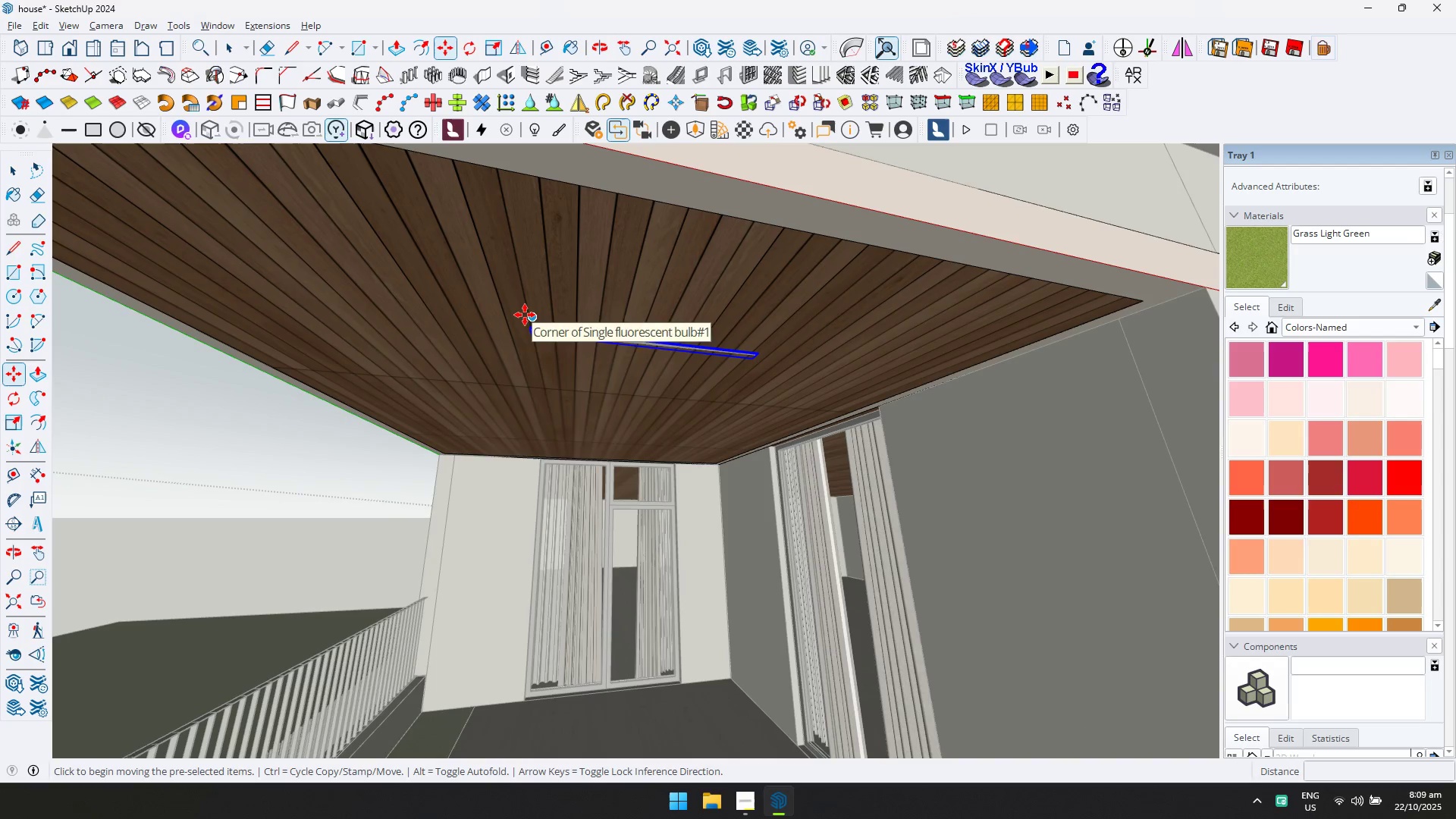 
left_click([525, 314])
 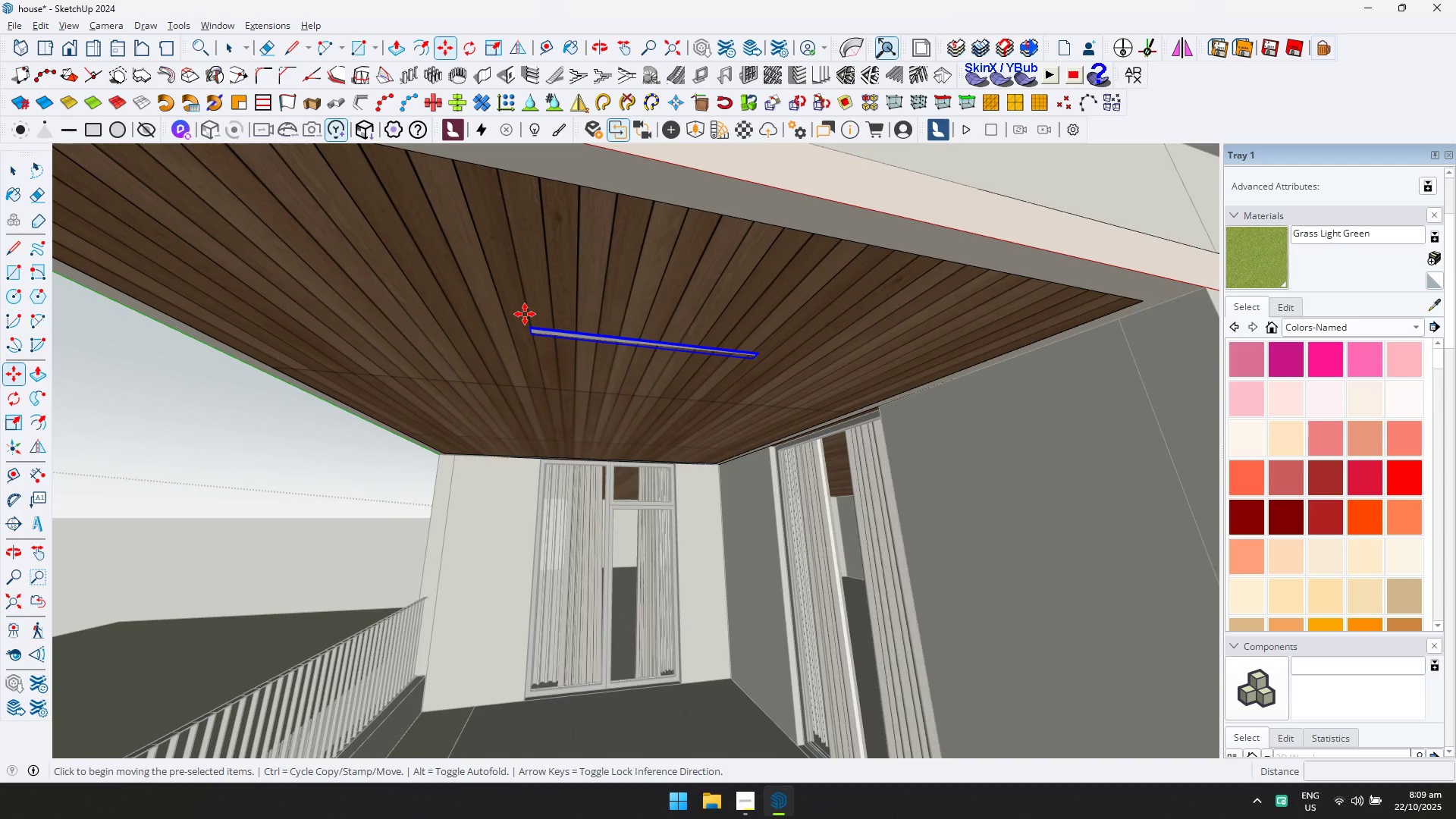 
key(ArrowUp)
 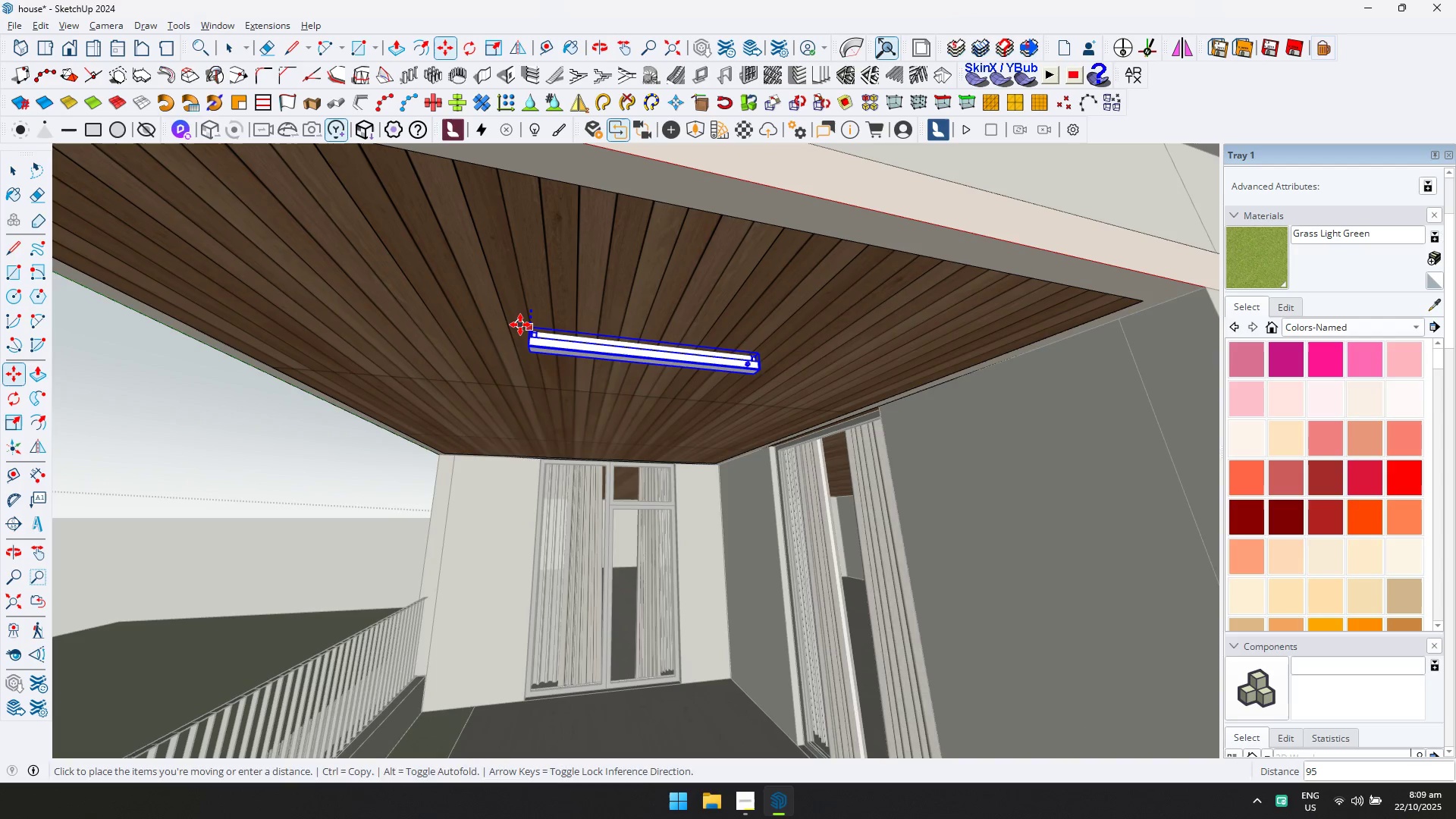 
left_click([520, 325])
 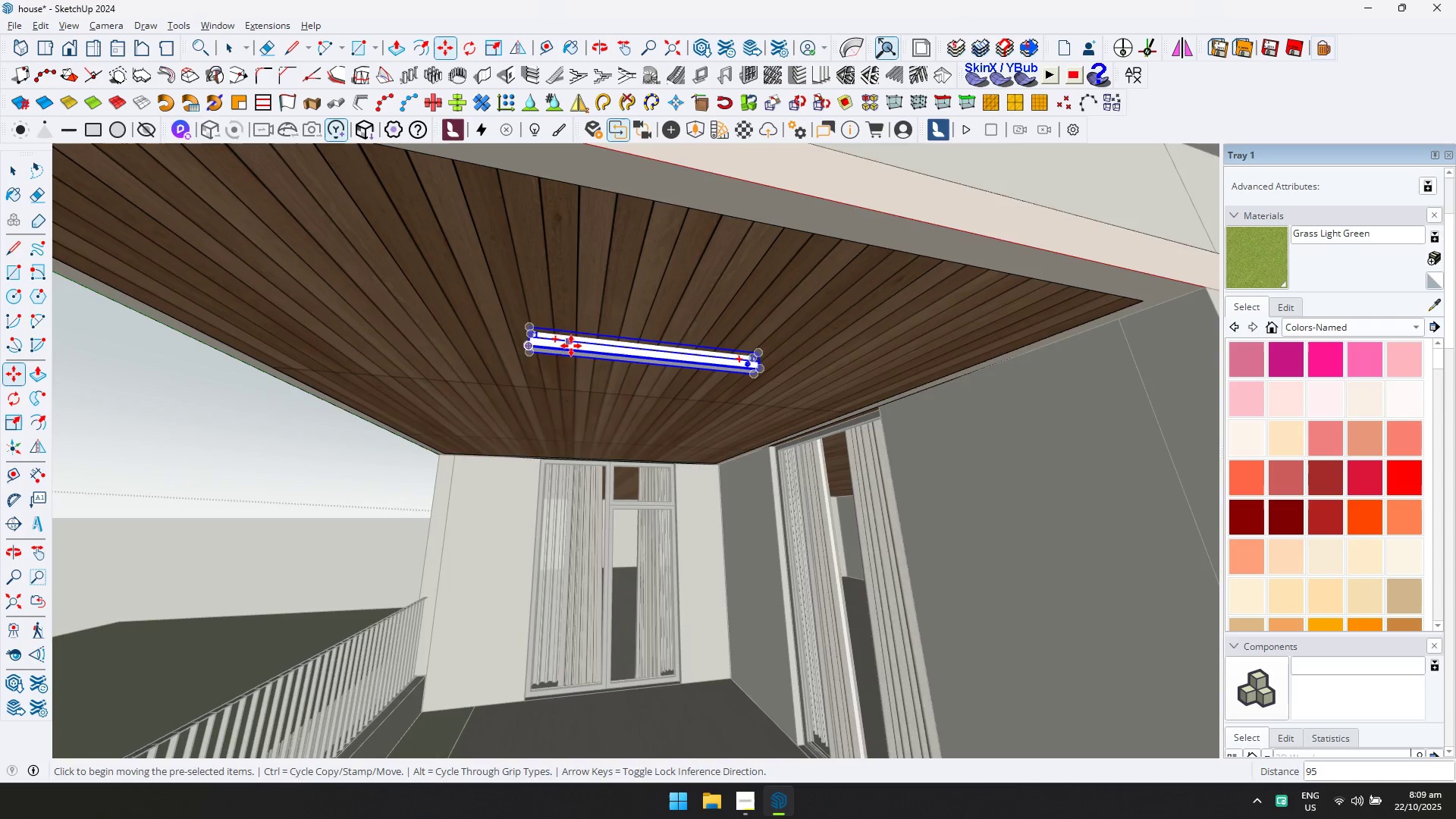 
scroll: coordinate [651, 354], scroll_direction: up, amount: 4.0
 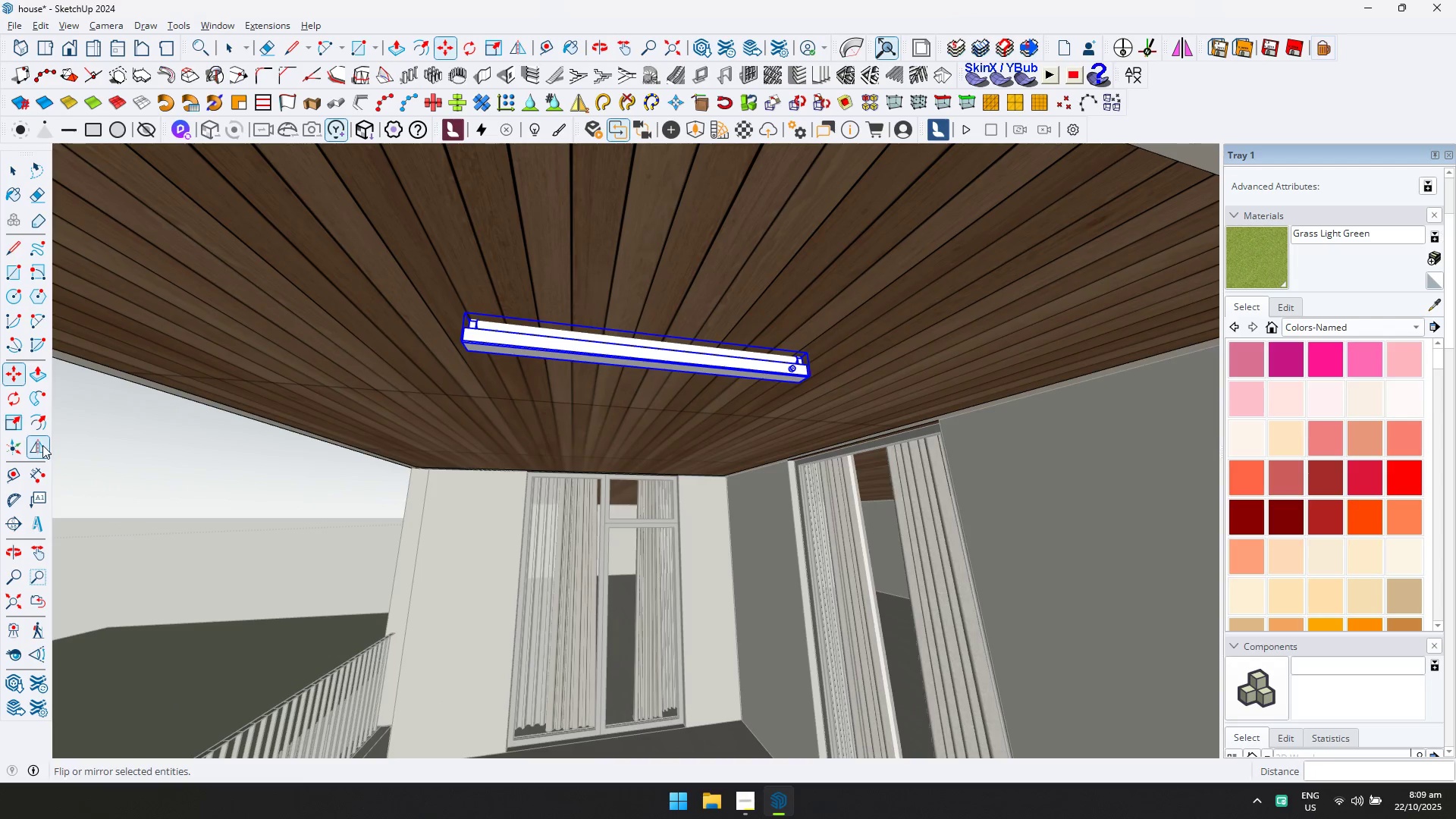 
left_click([42, 445])
 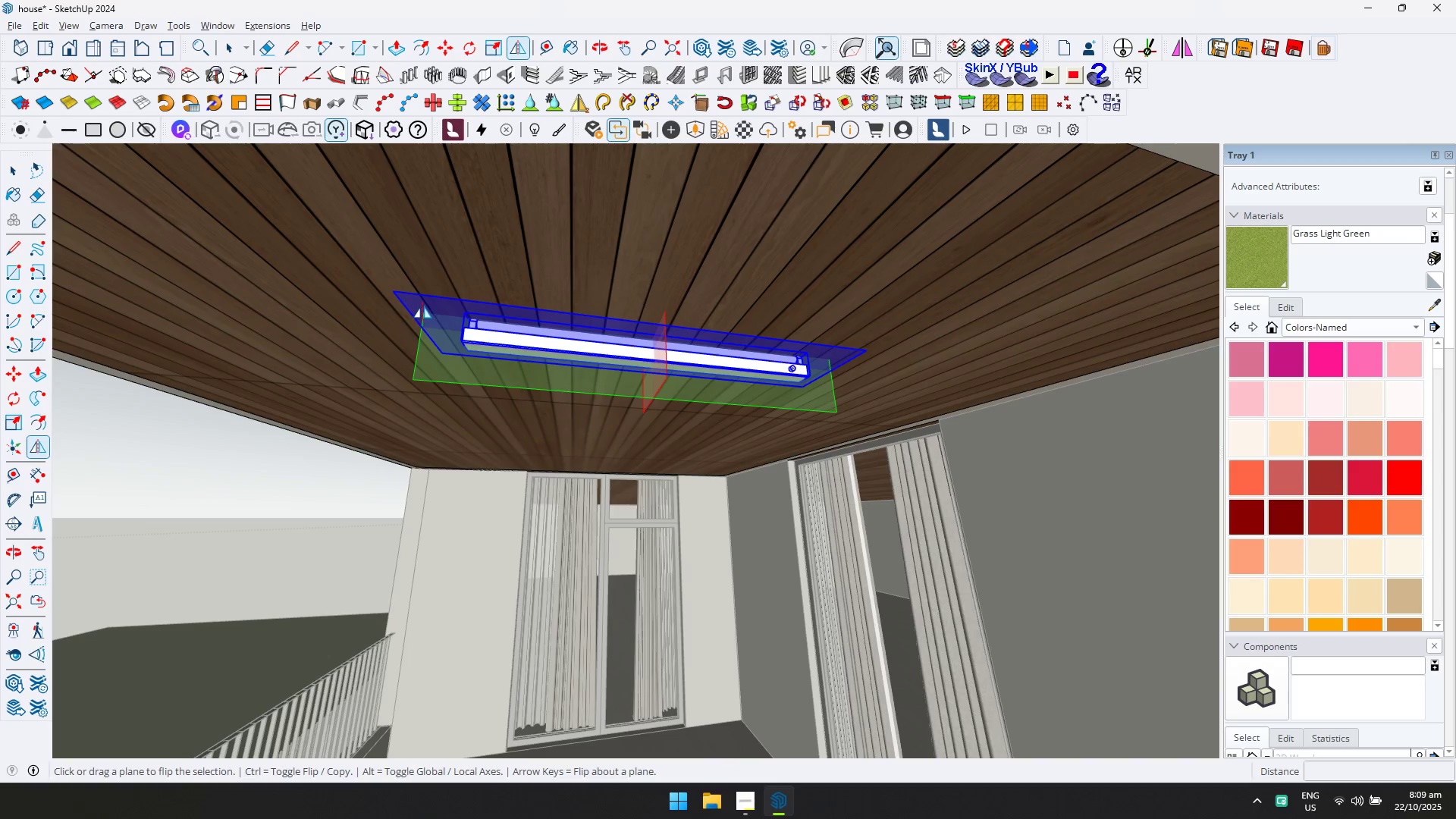 
left_click([422, 306])
 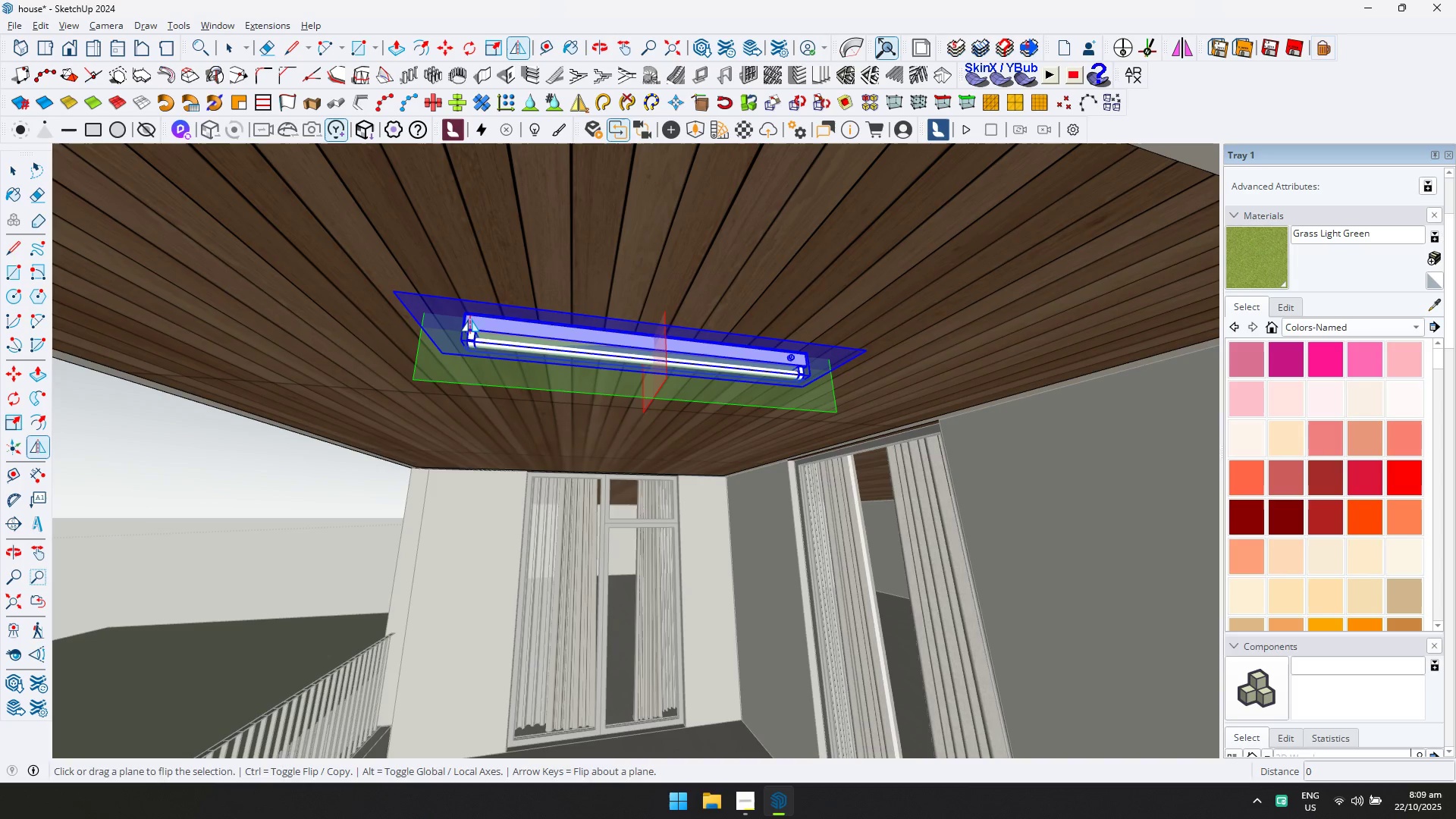 
key(M)
 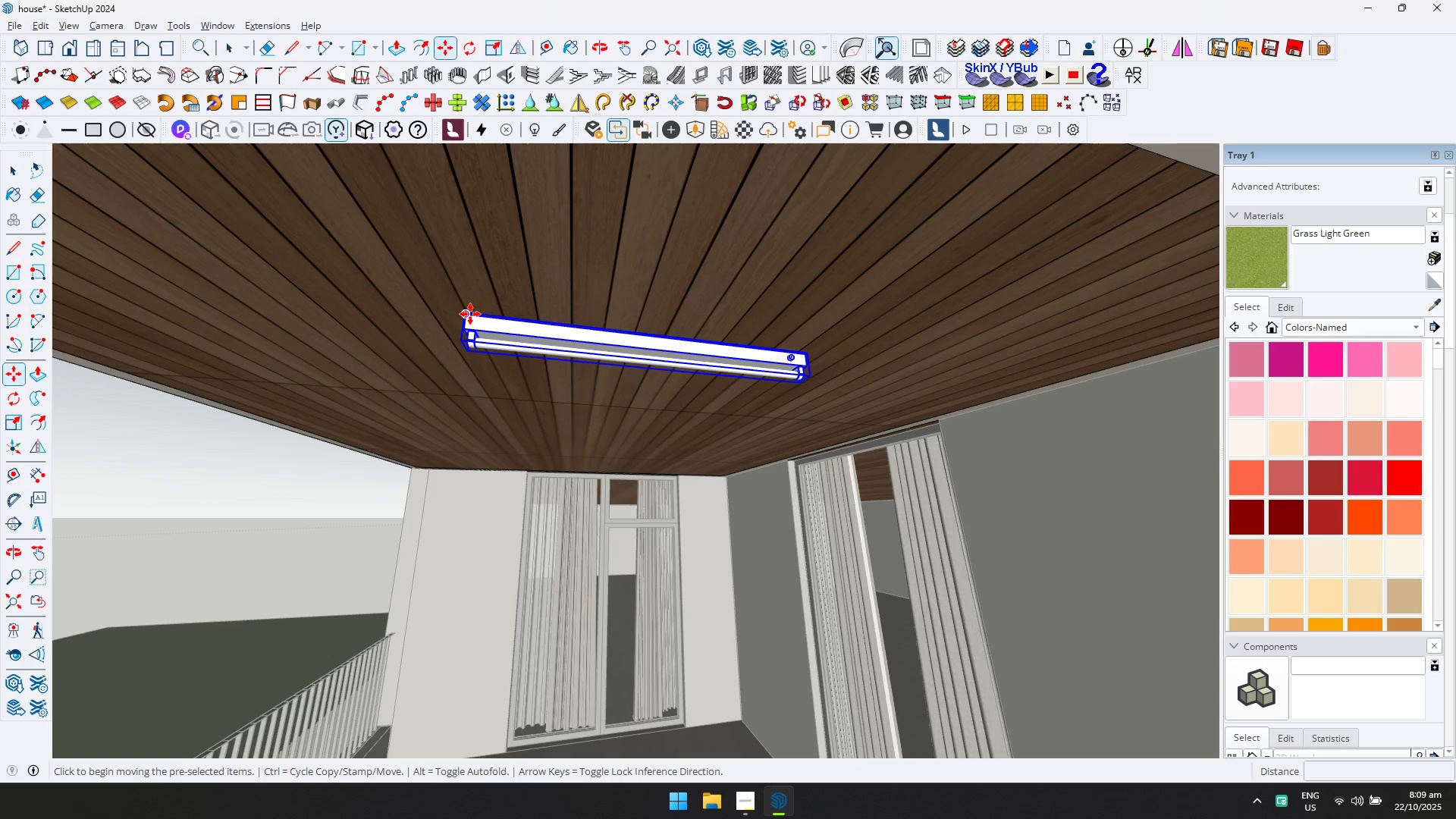 
left_click([470, 314])
 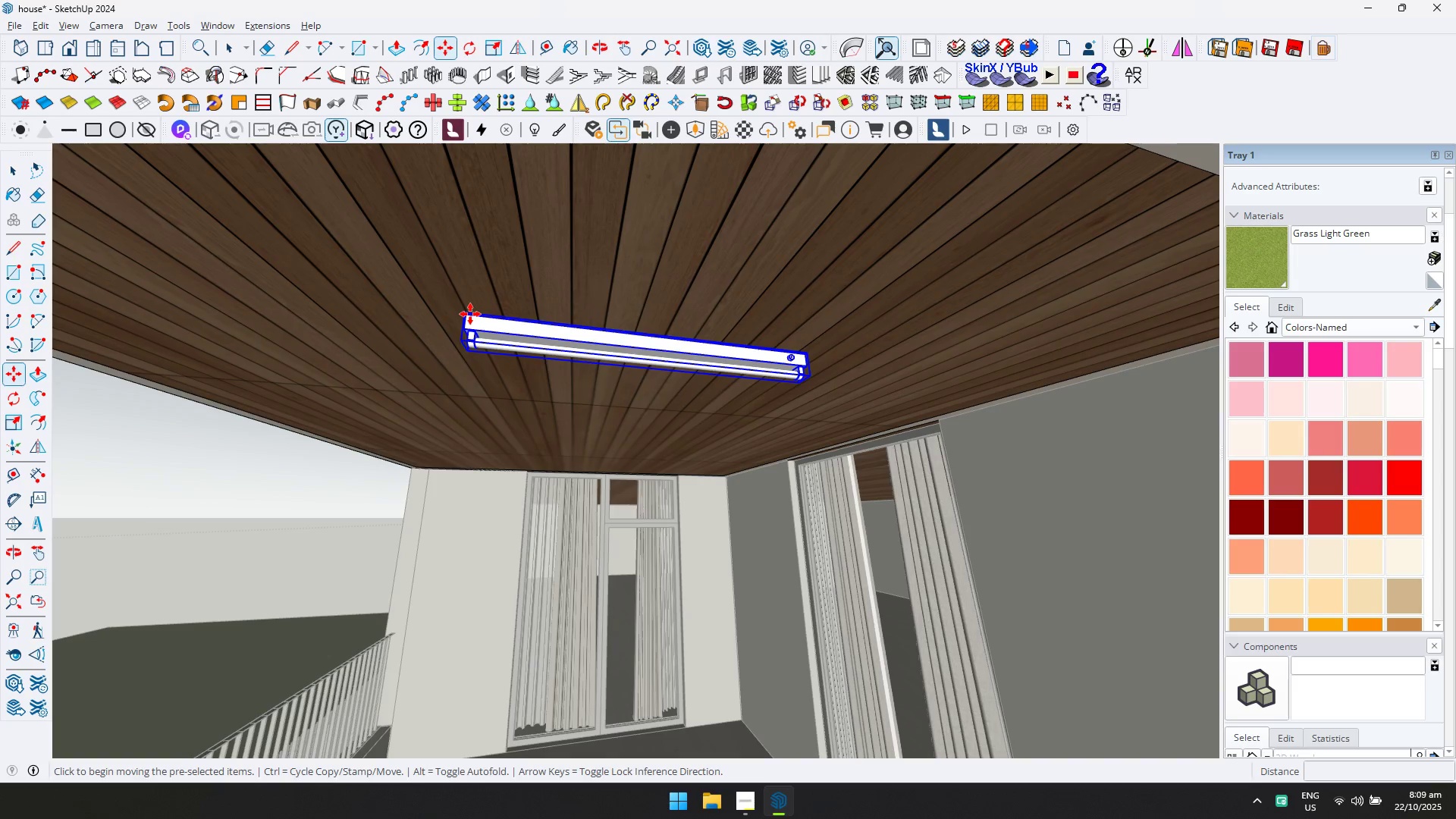 
key(ArrowUp)
 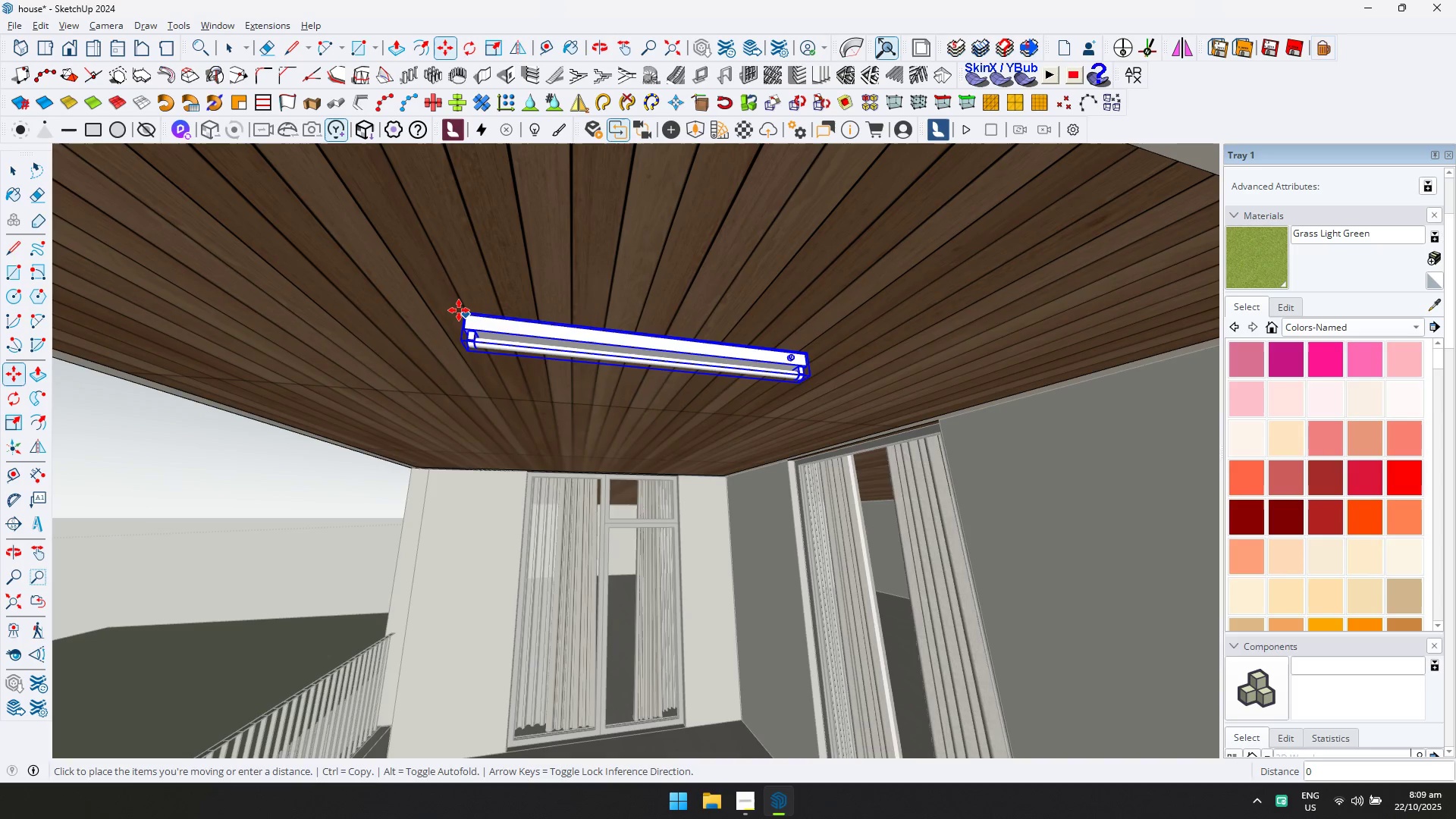 
left_click([459, 310])
 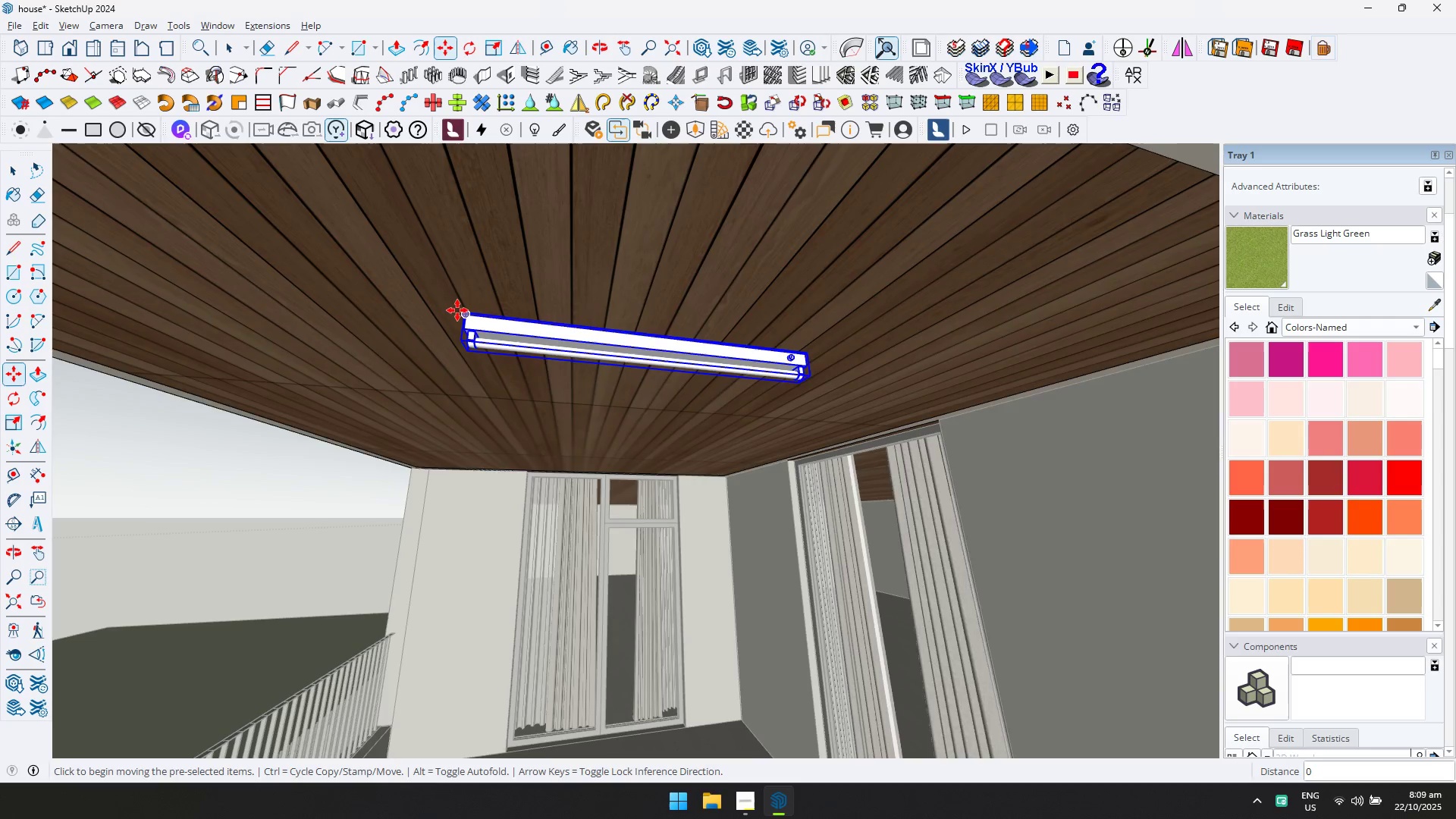 
scroll: coordinate [661, 355], scroll_direction: down, amount: 7.0
 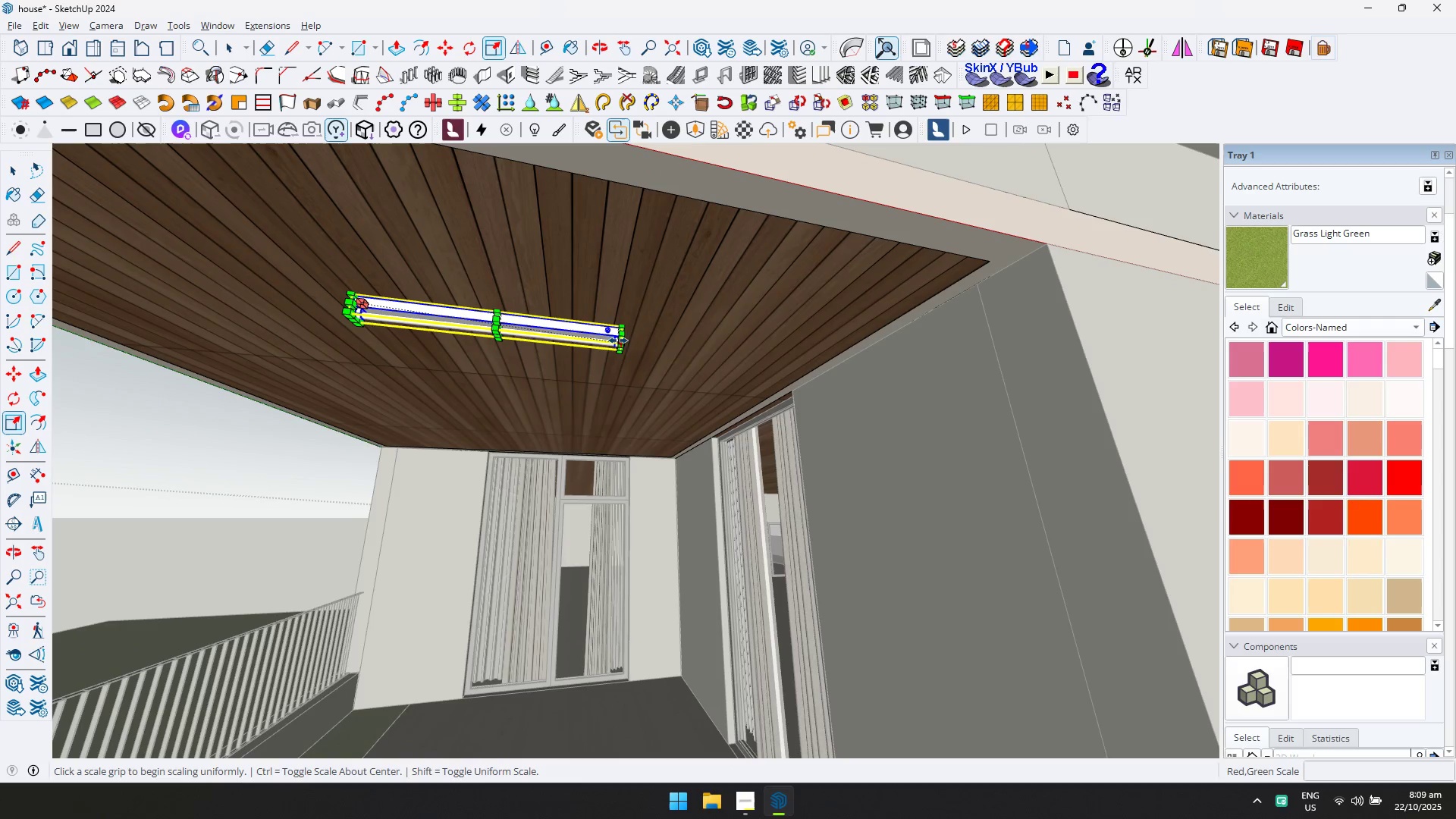 
key(S)
 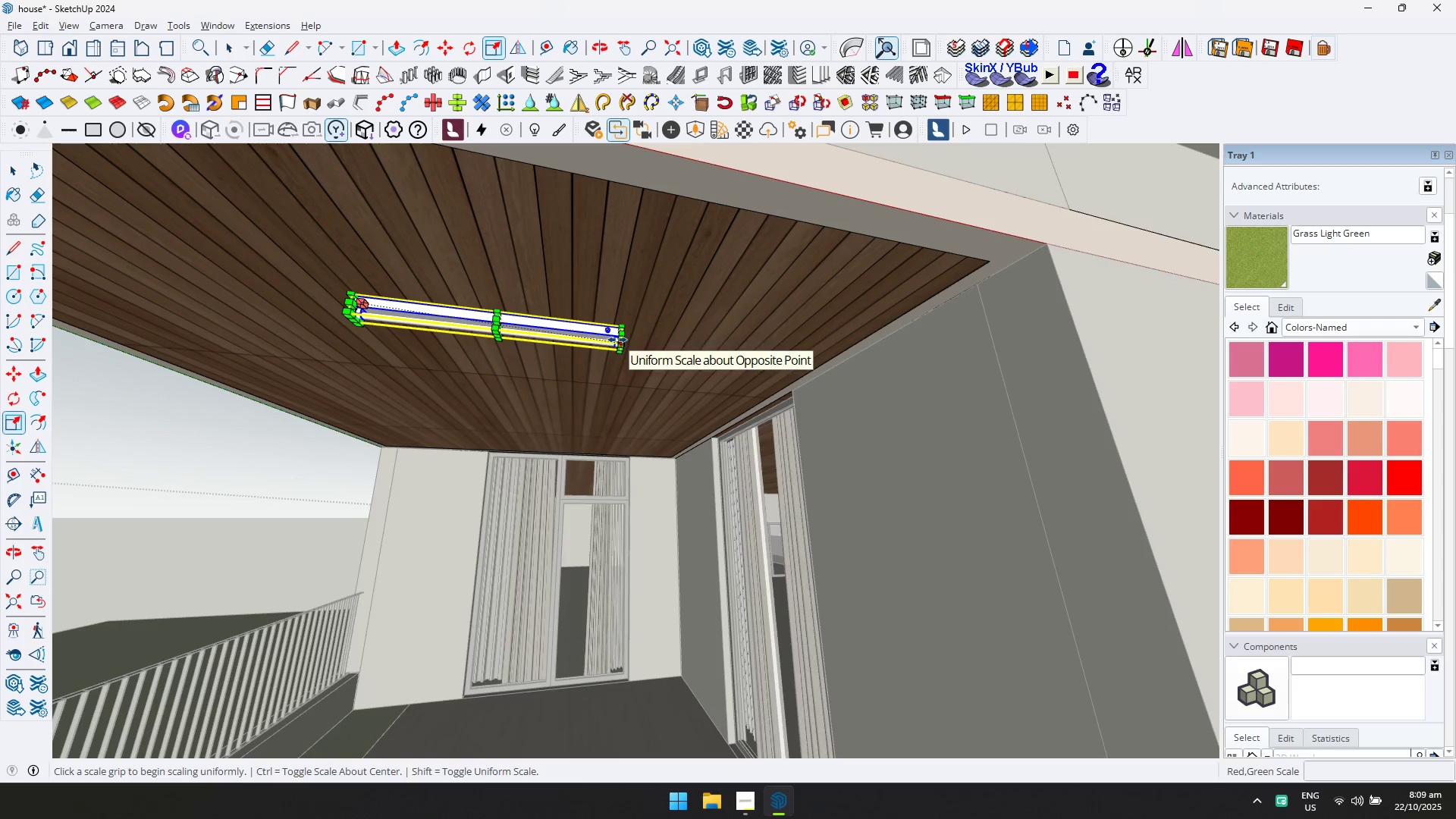 
left_click([617, 340])
 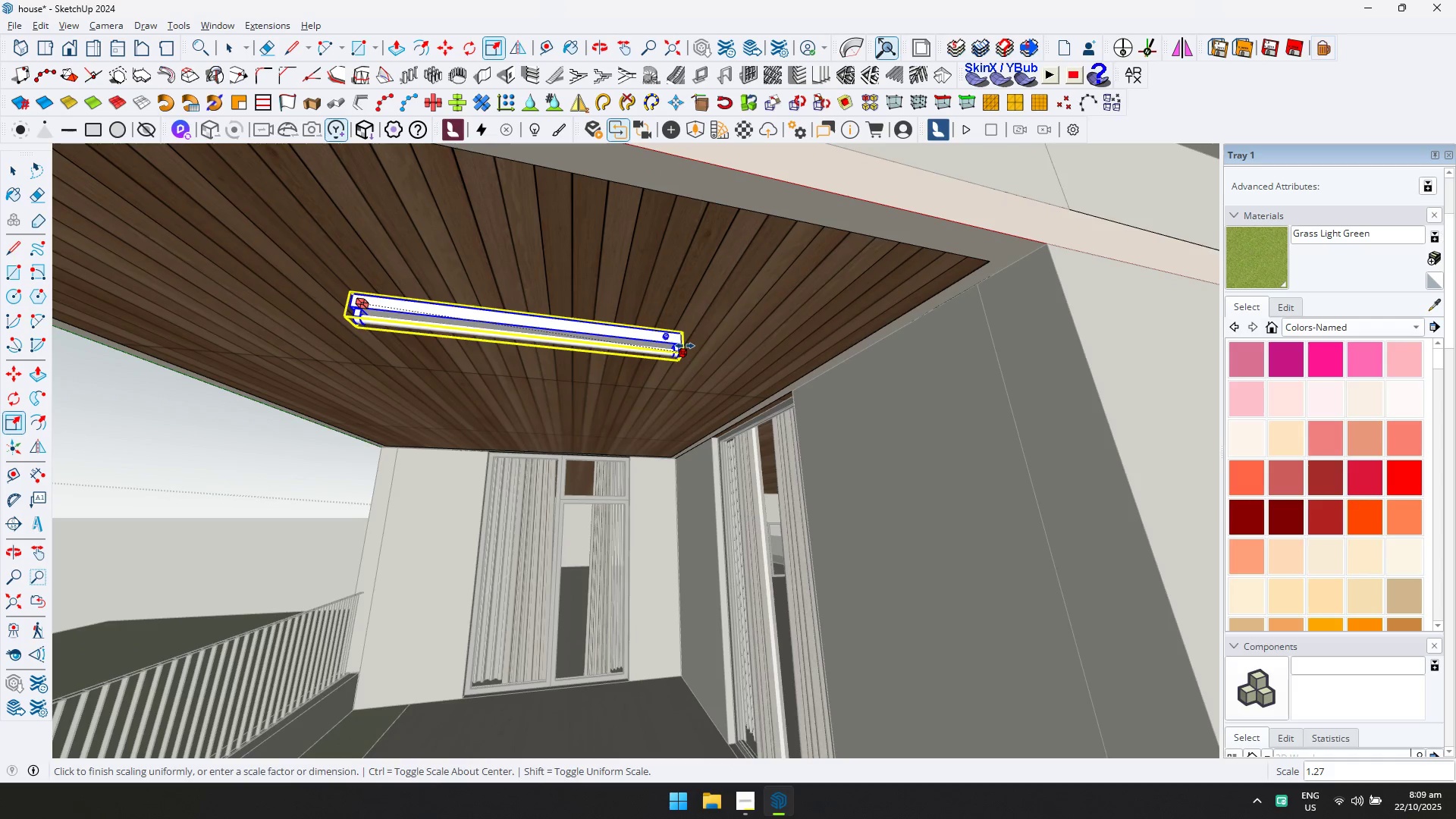 
key(Escape)
 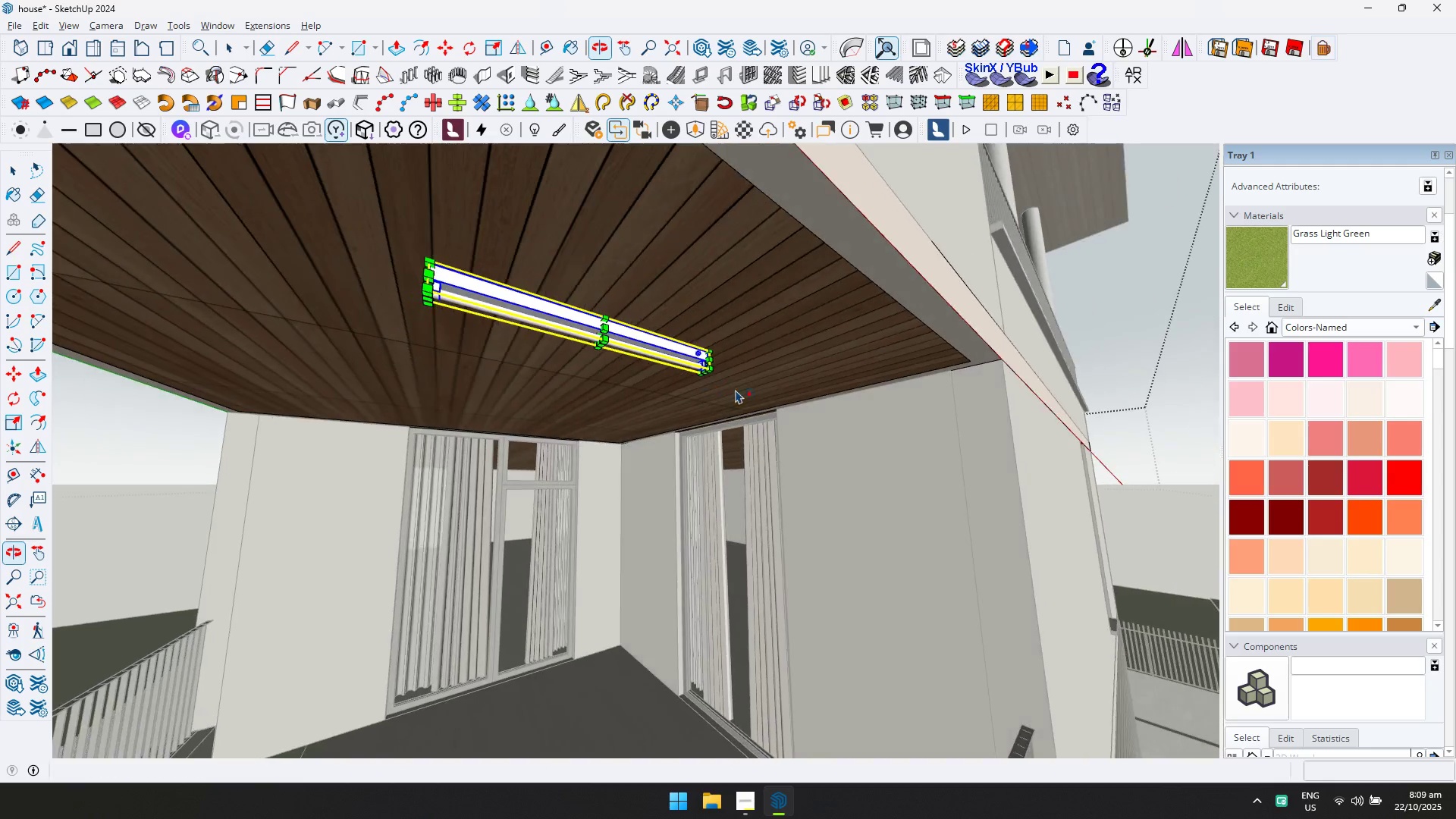 
scroll: coordinate [698, 370], scroll_direction: up, amount: 2.0
 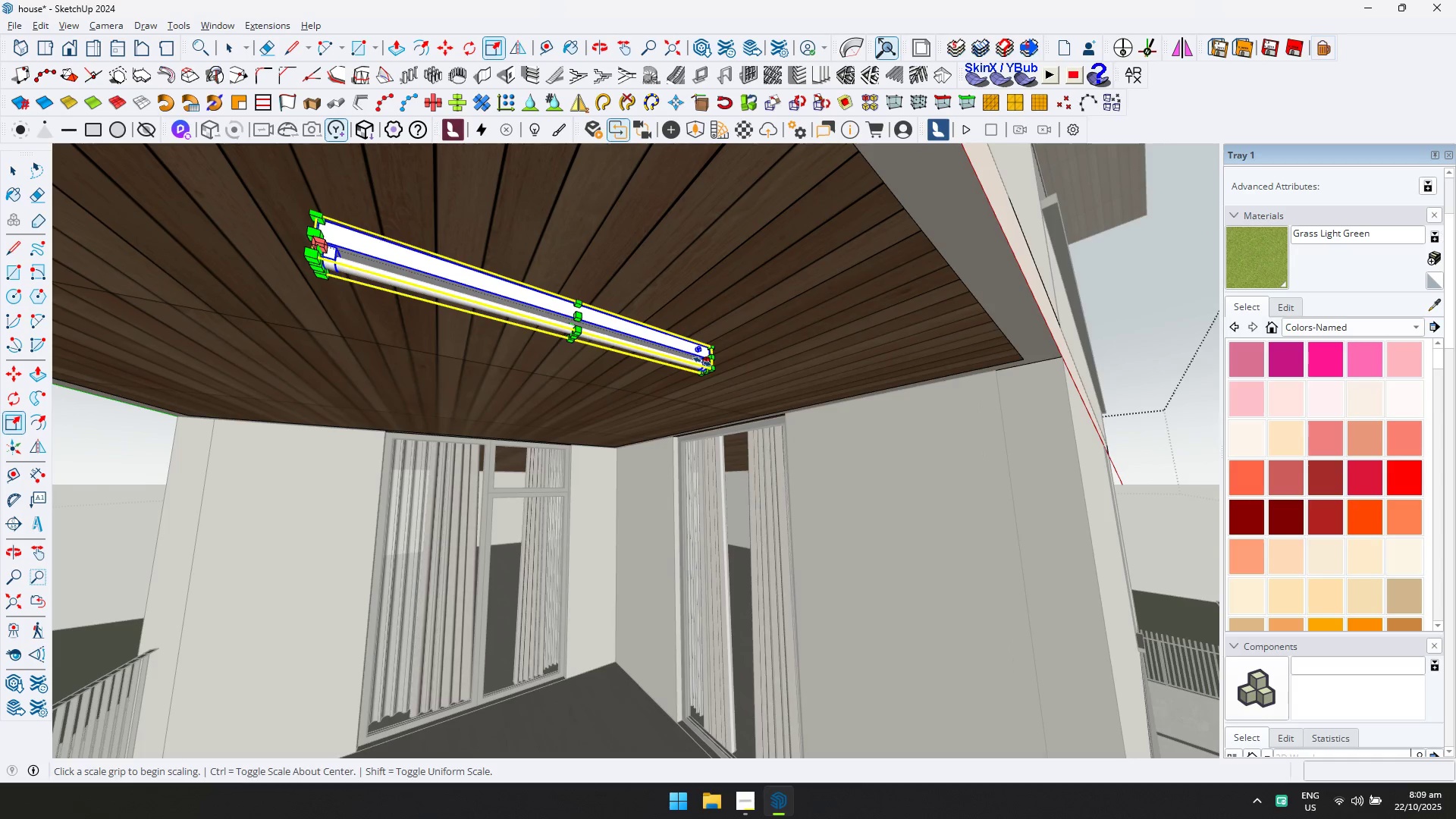 
left_click([702, 362])
 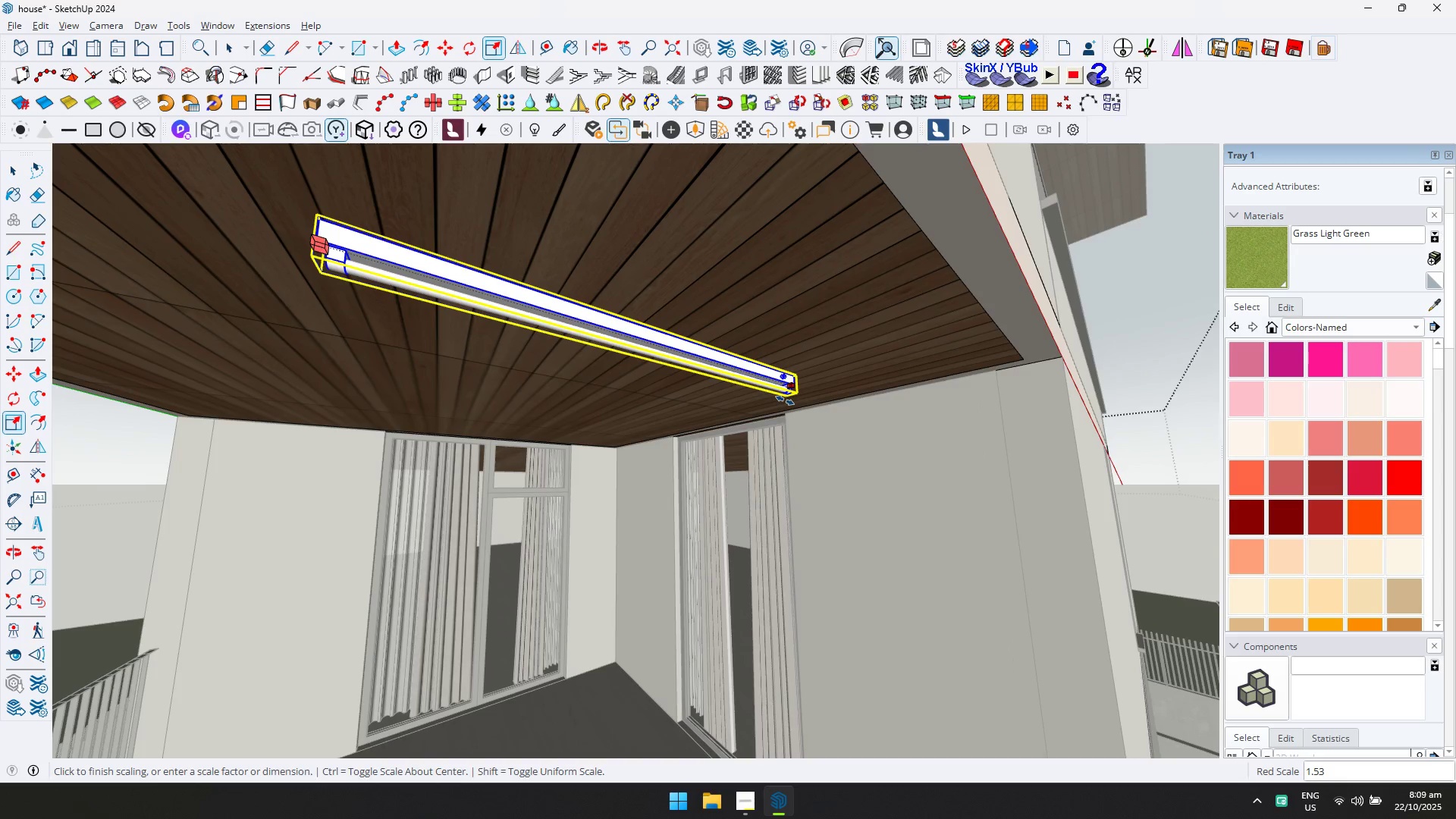 
left_click([785, 400])
 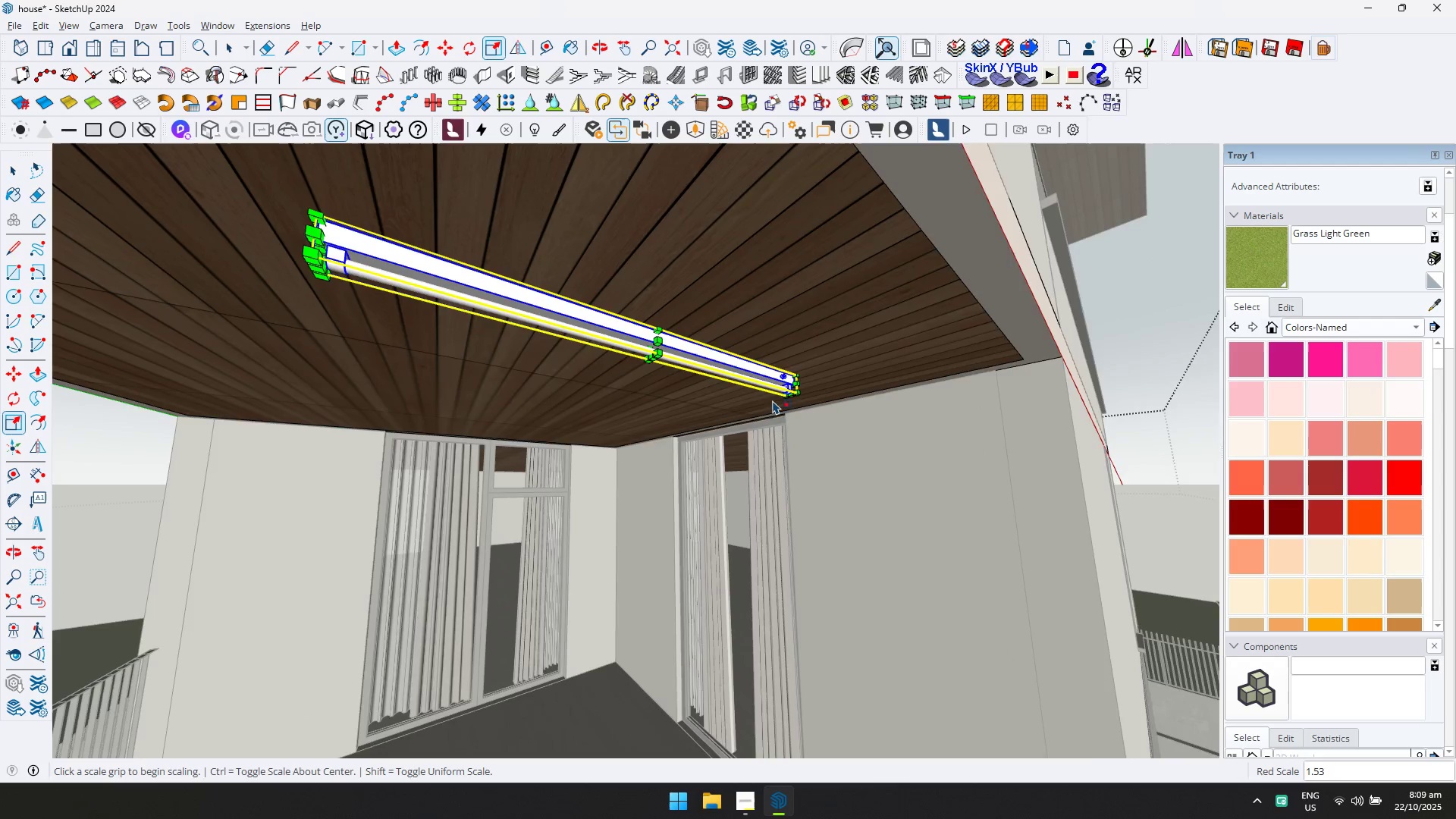 
scroll: coordinate [444, 294], scroll_direction: down, amount: 7.0
 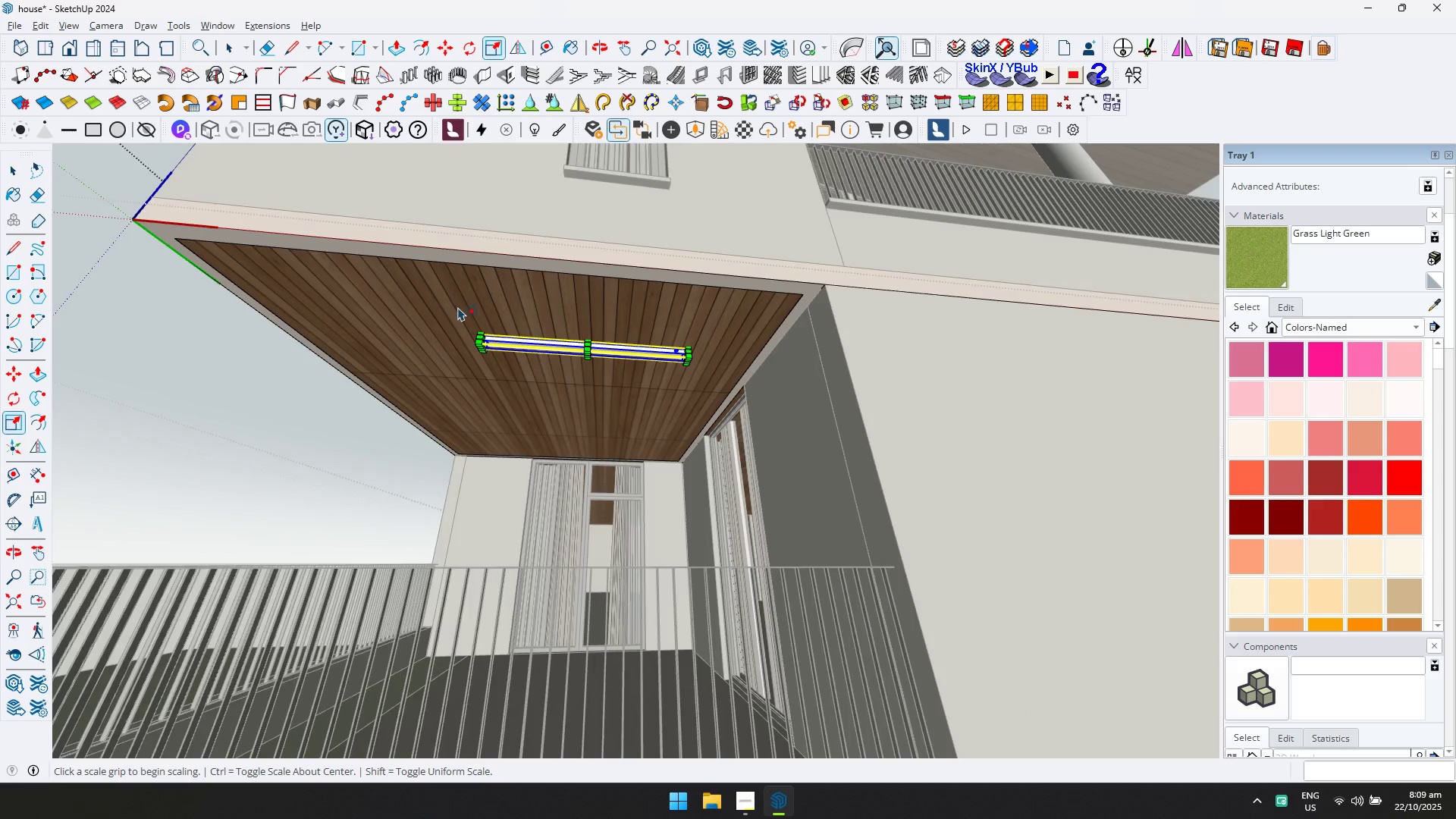 
key(M)
 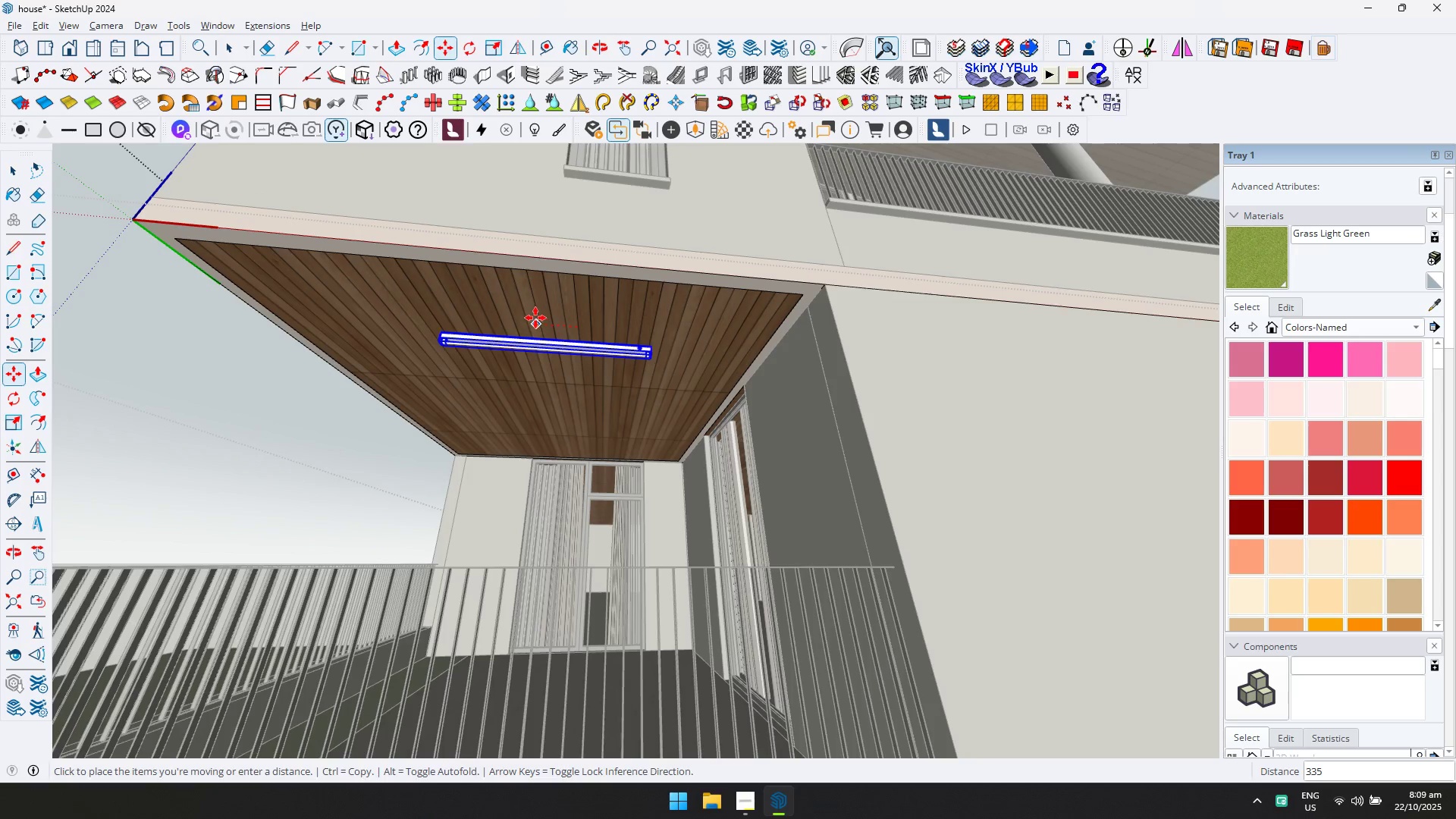 
left_click([525, 315])
 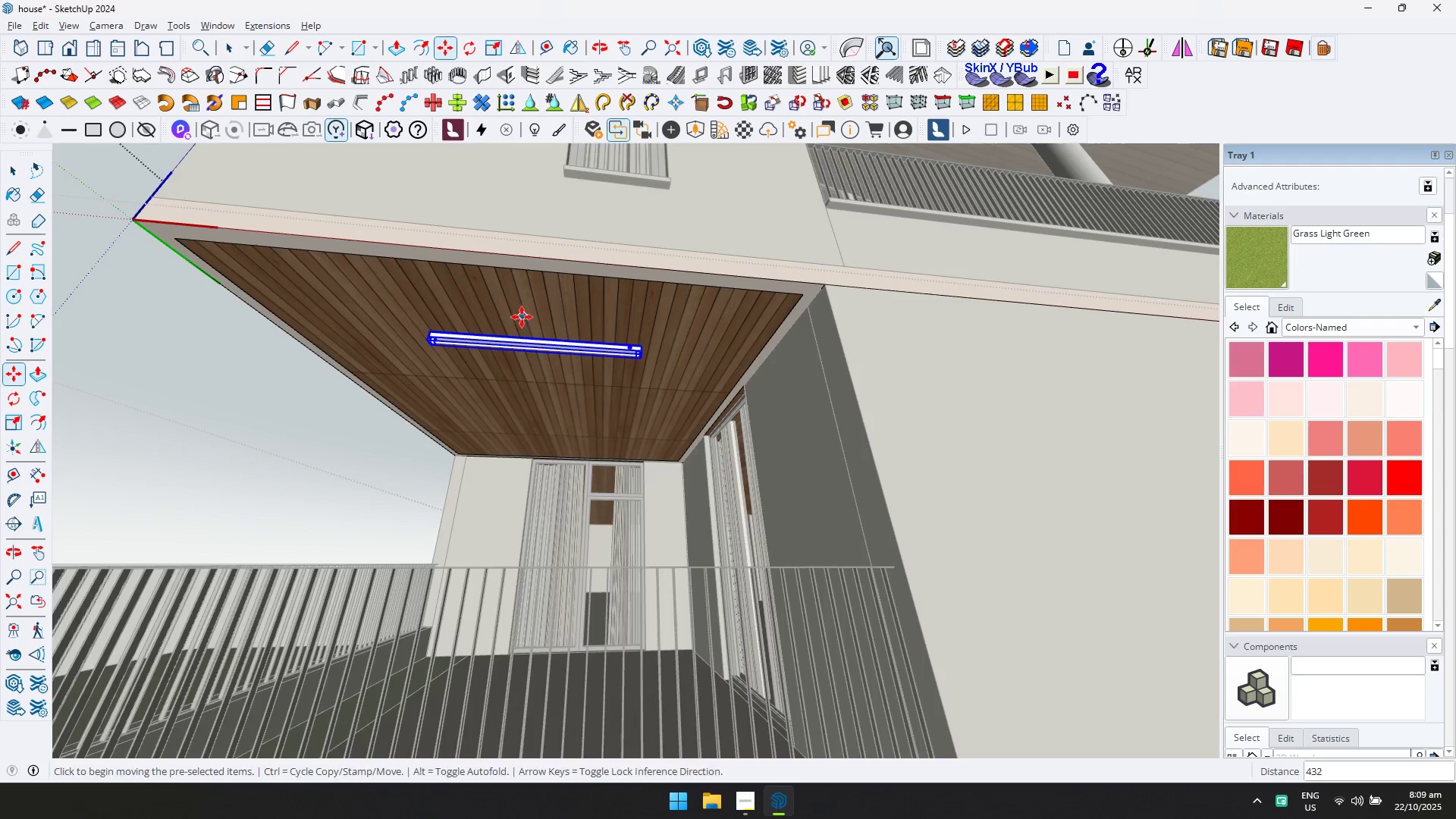 
scroll: coordinate [511, 325], scroll_direction: down, amount: 3.0
 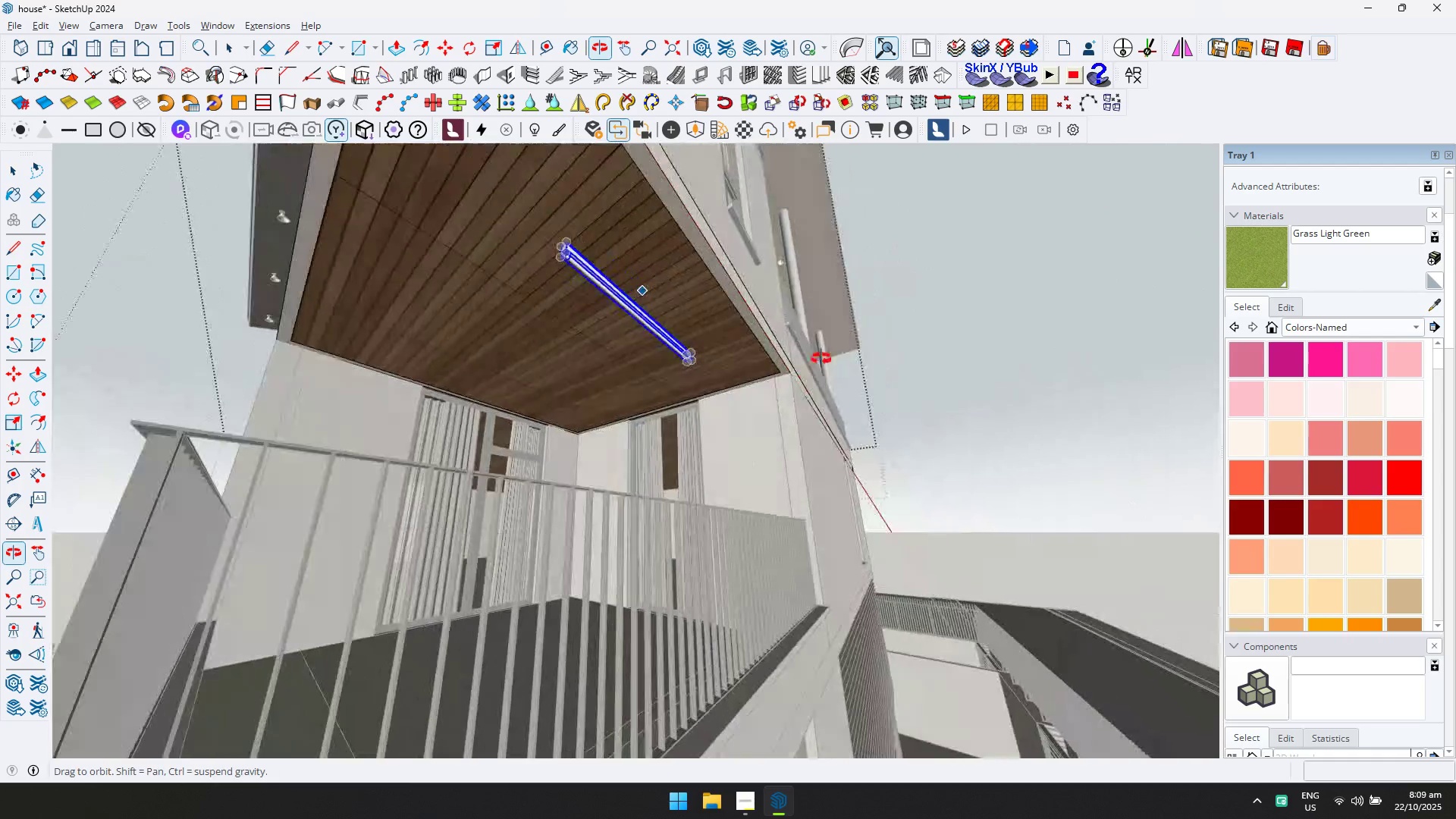 
left_click([679, 292])
 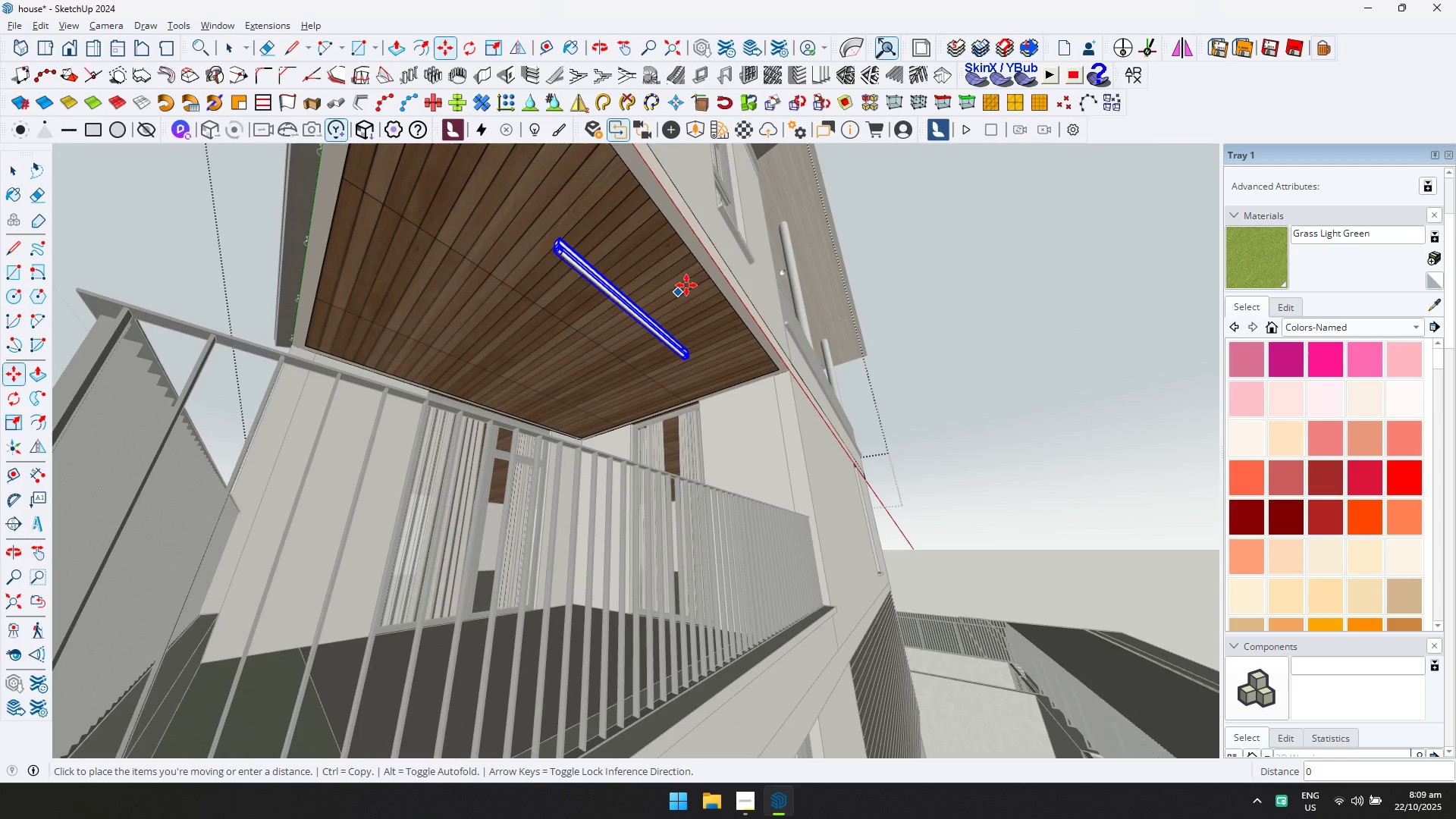 
key(Escape)
 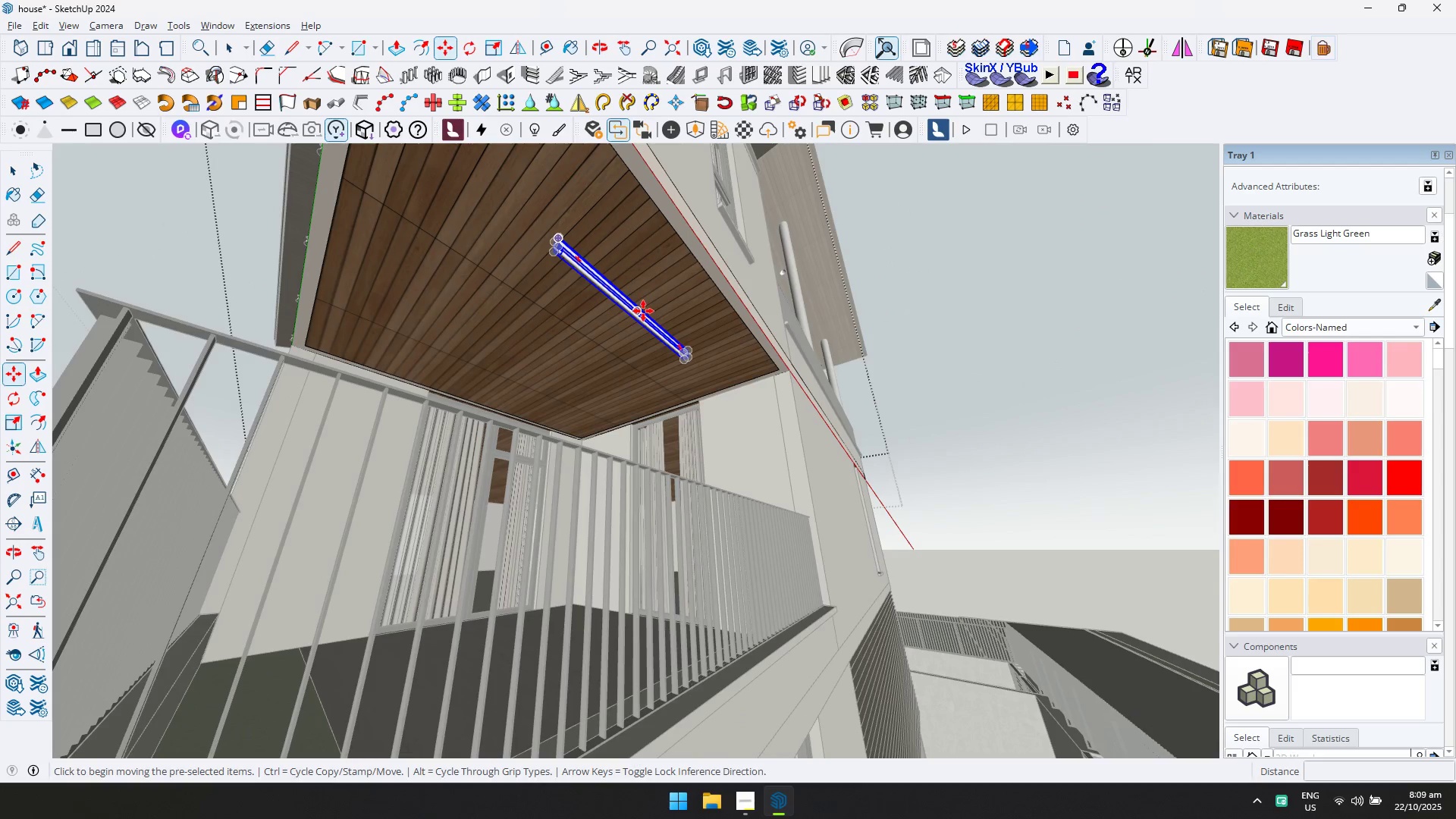 
right_click([642, 311])
 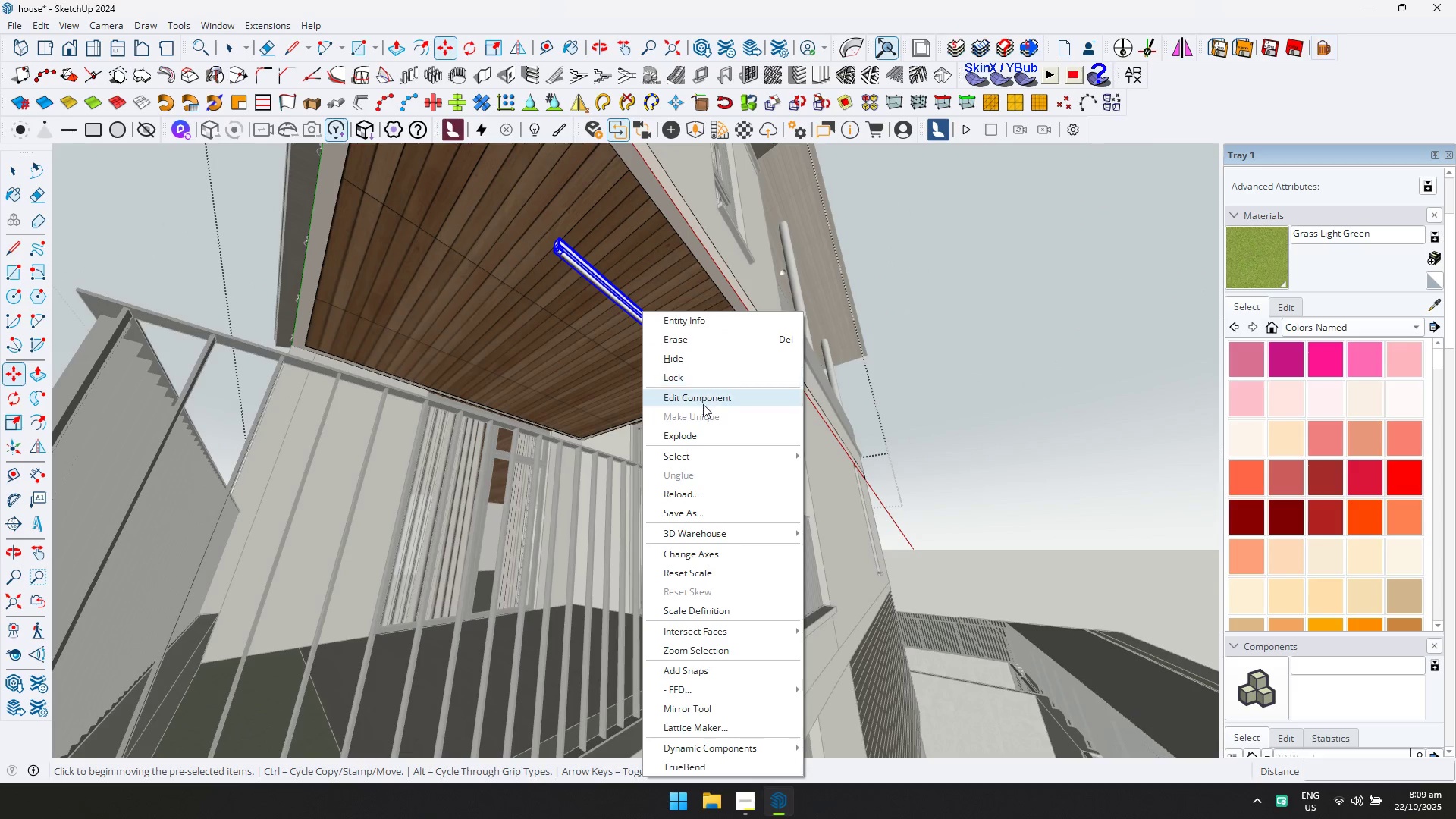 
key(Escape)
 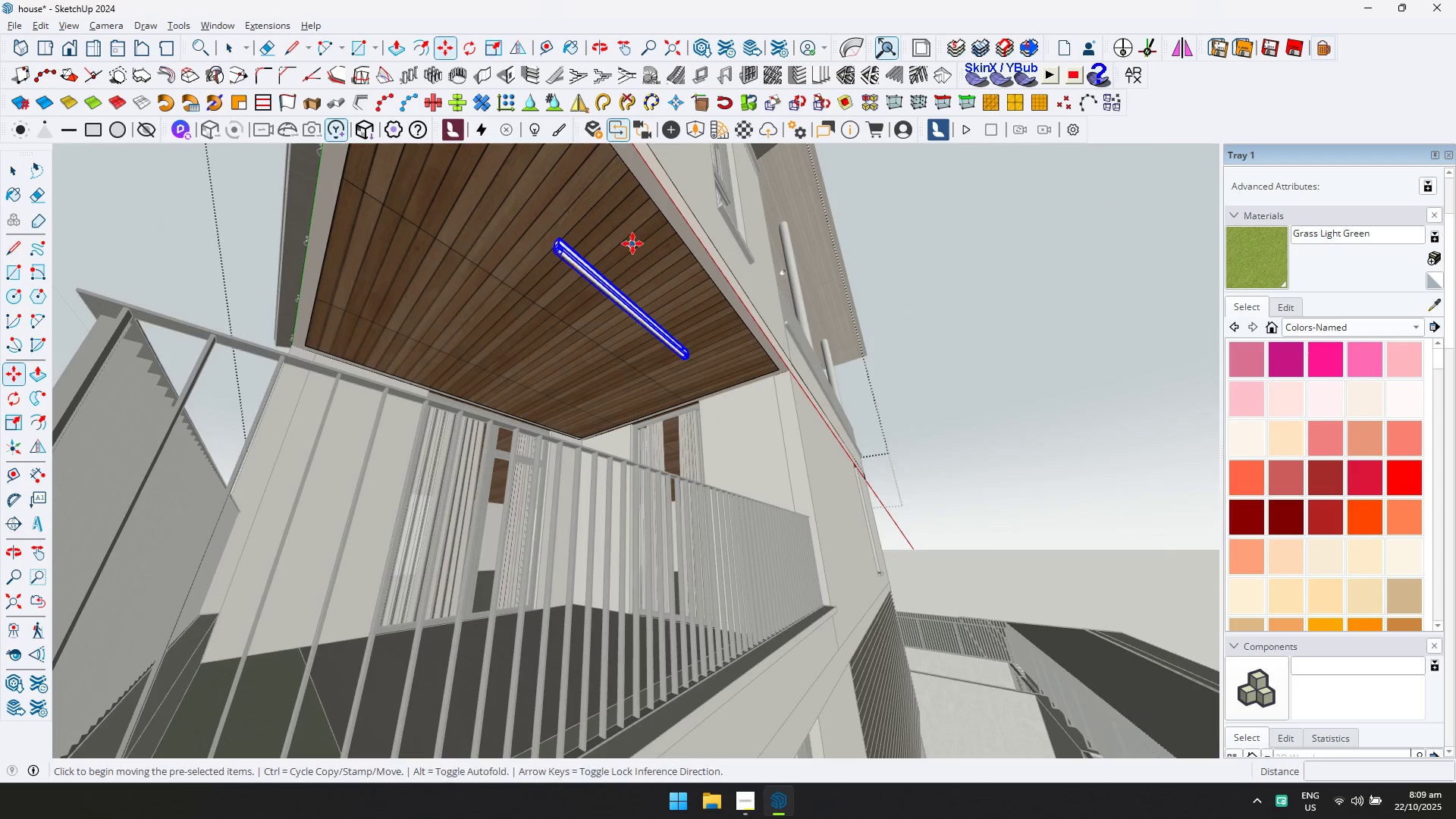 
key(Control+ControlLeft)
 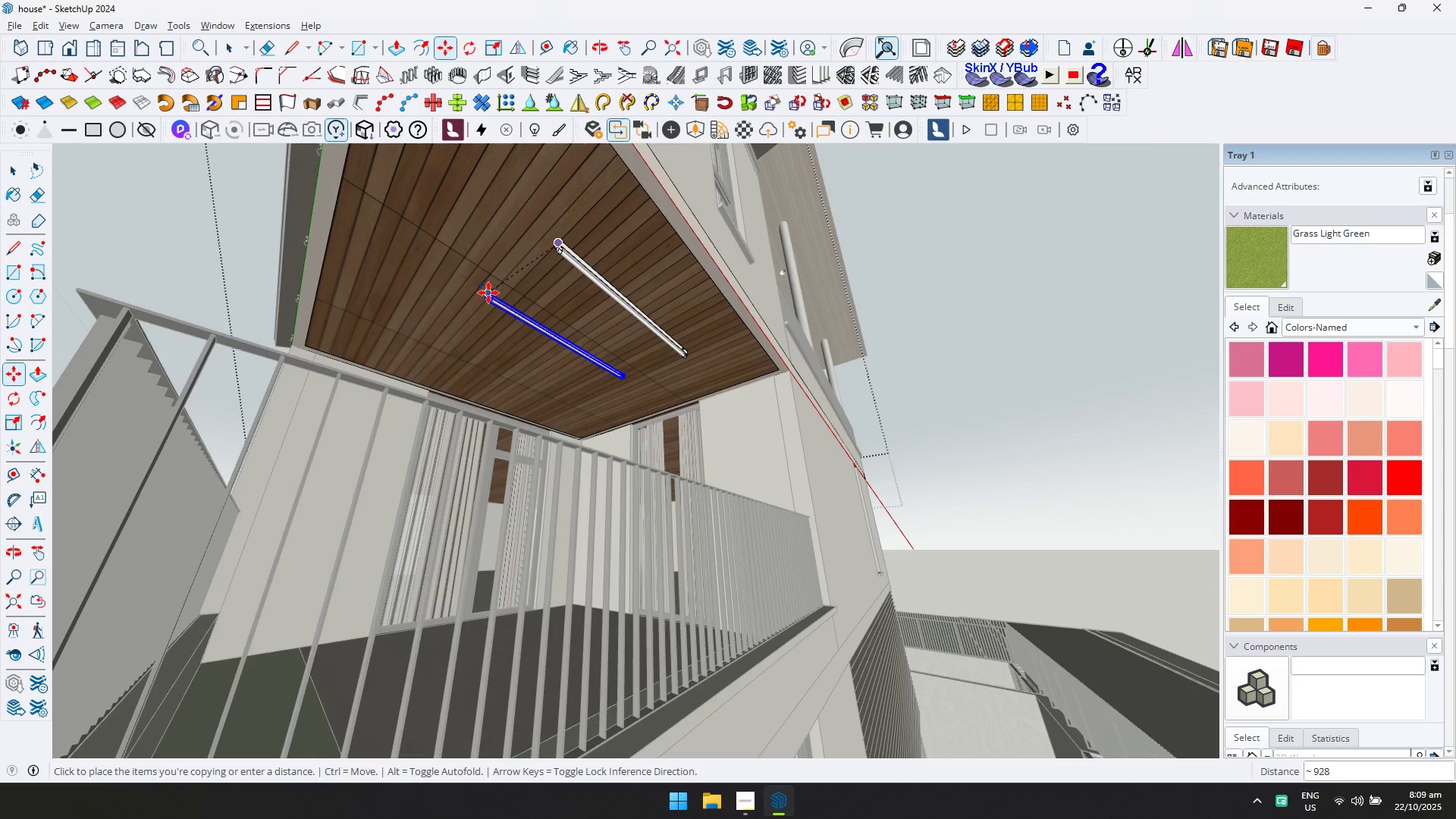 
key(ArrowLeft)
 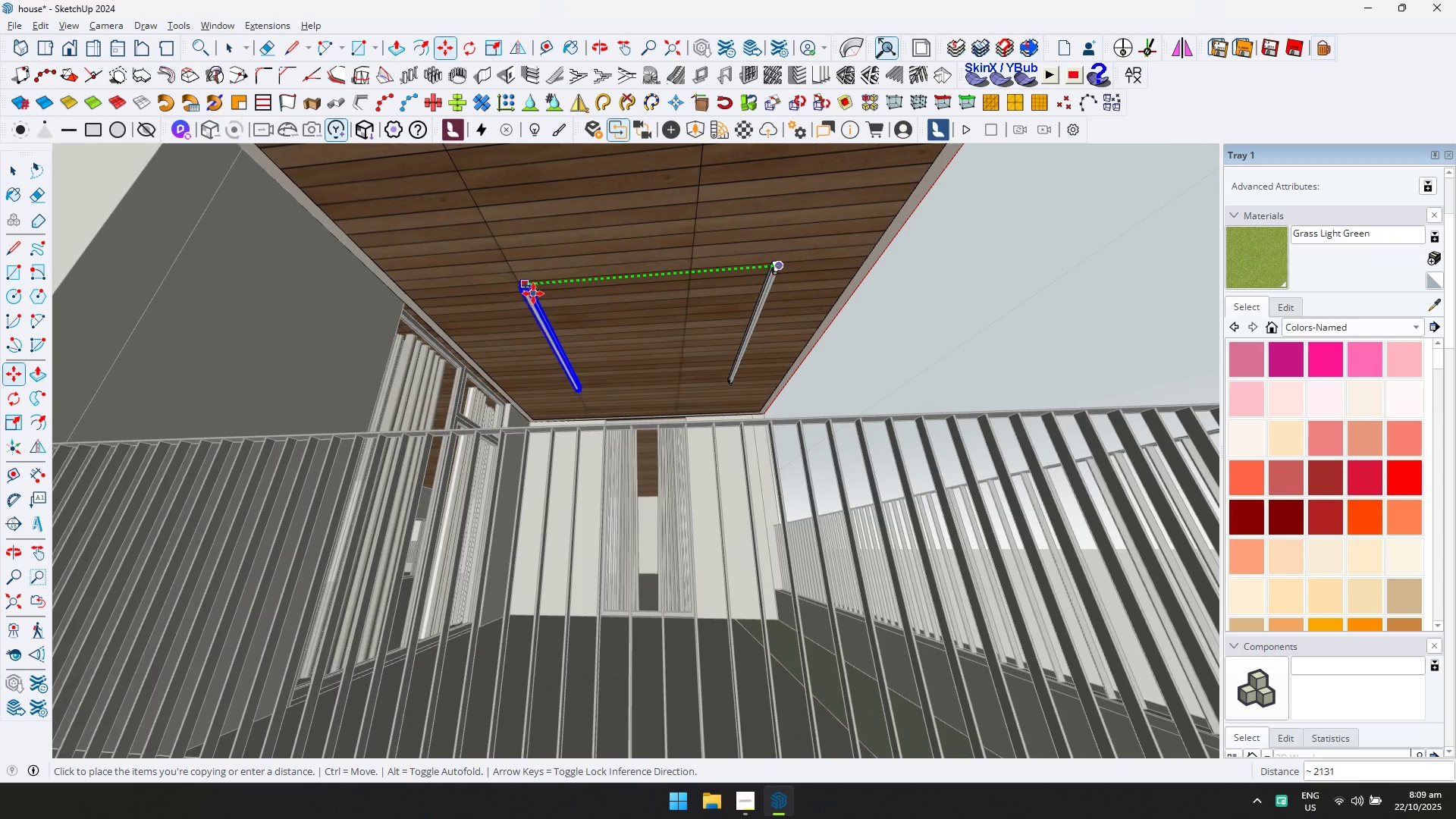 
scroll: coordinate [422, 329], scroll_direction: down, amount: 6.0
 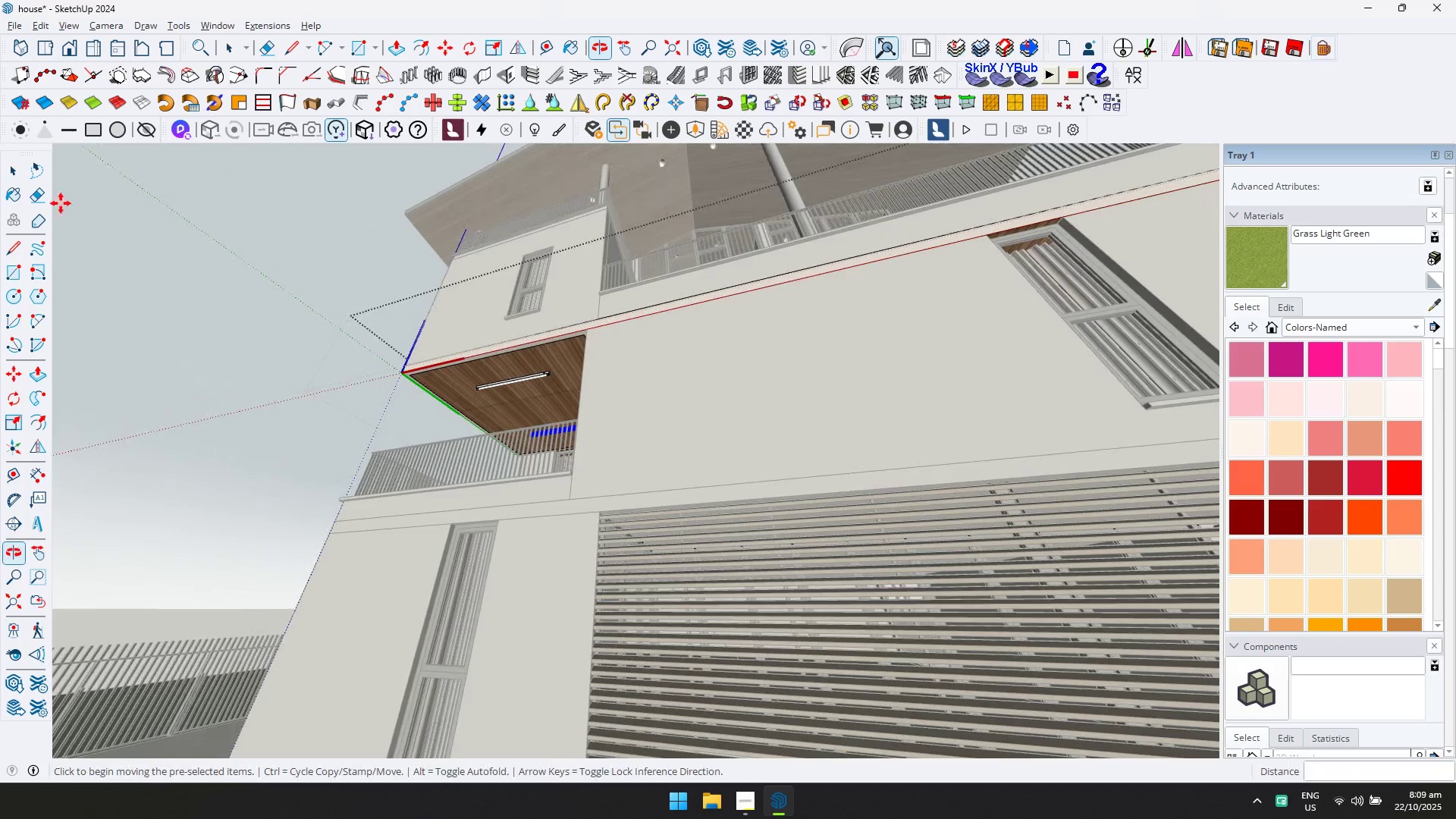 
left_click([10, 159])
 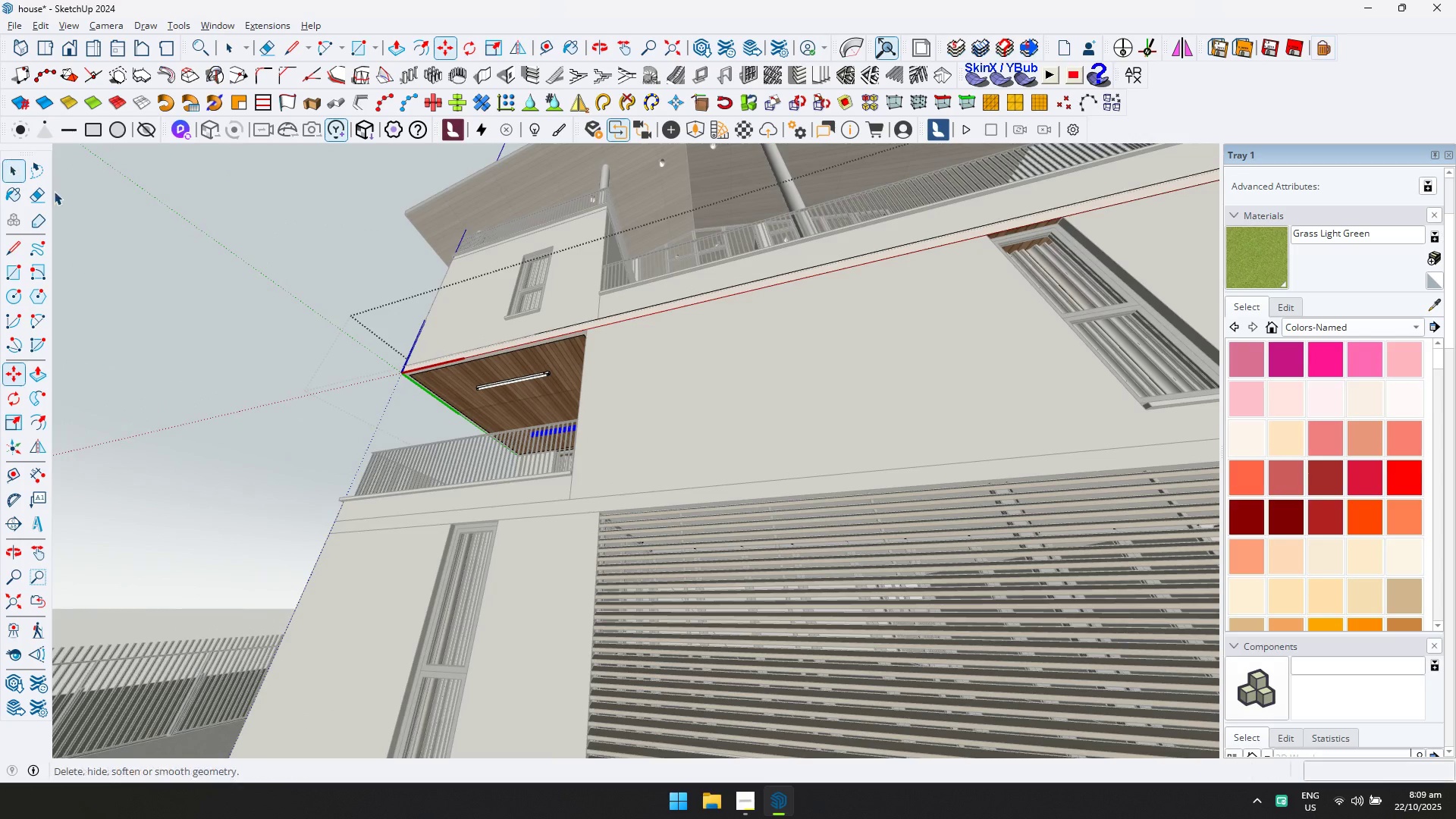 
scroll: coordinate [507, 401], scroll_direction: up, amount: 18.0
 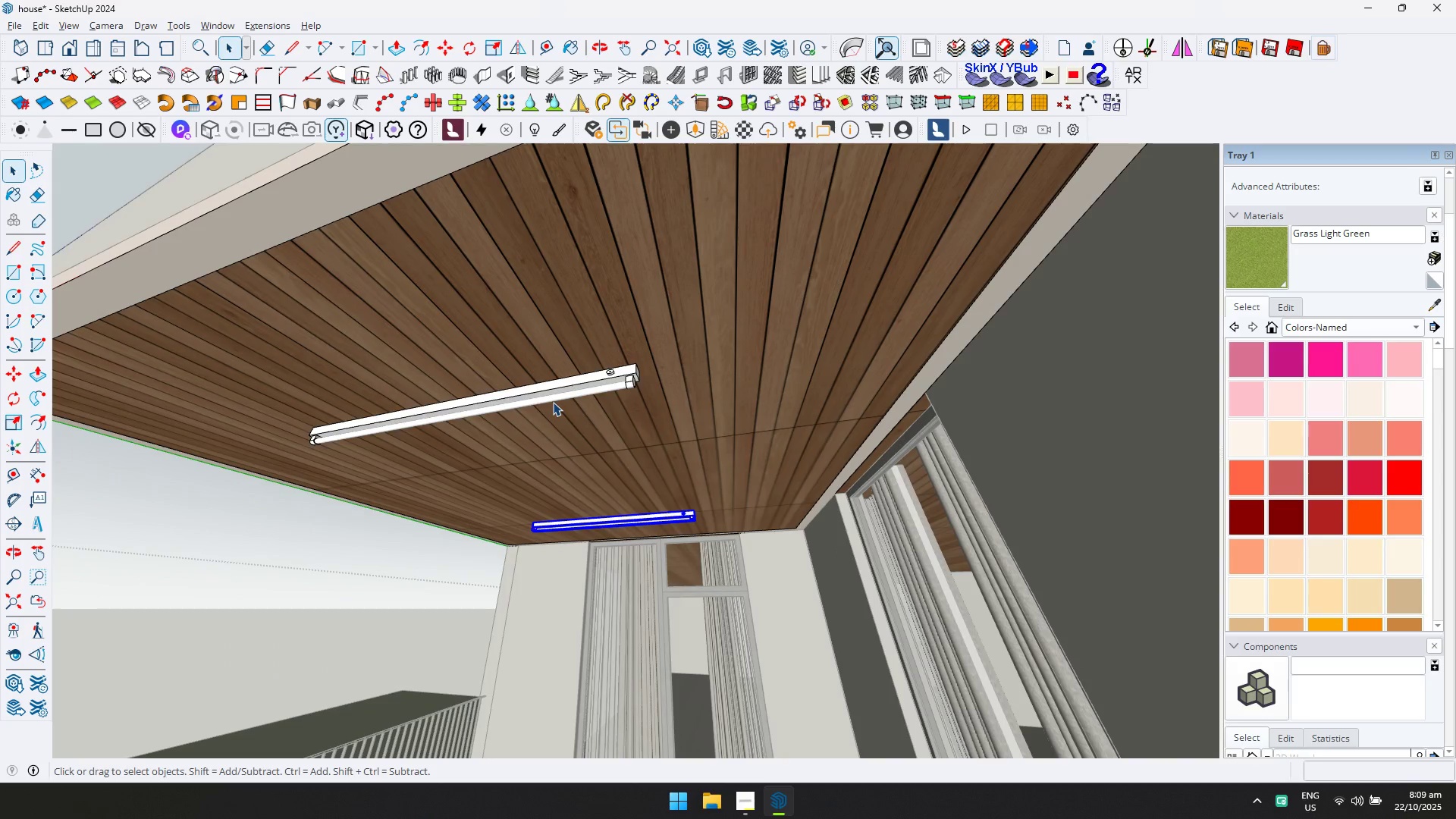 
double_click([553, 402])
 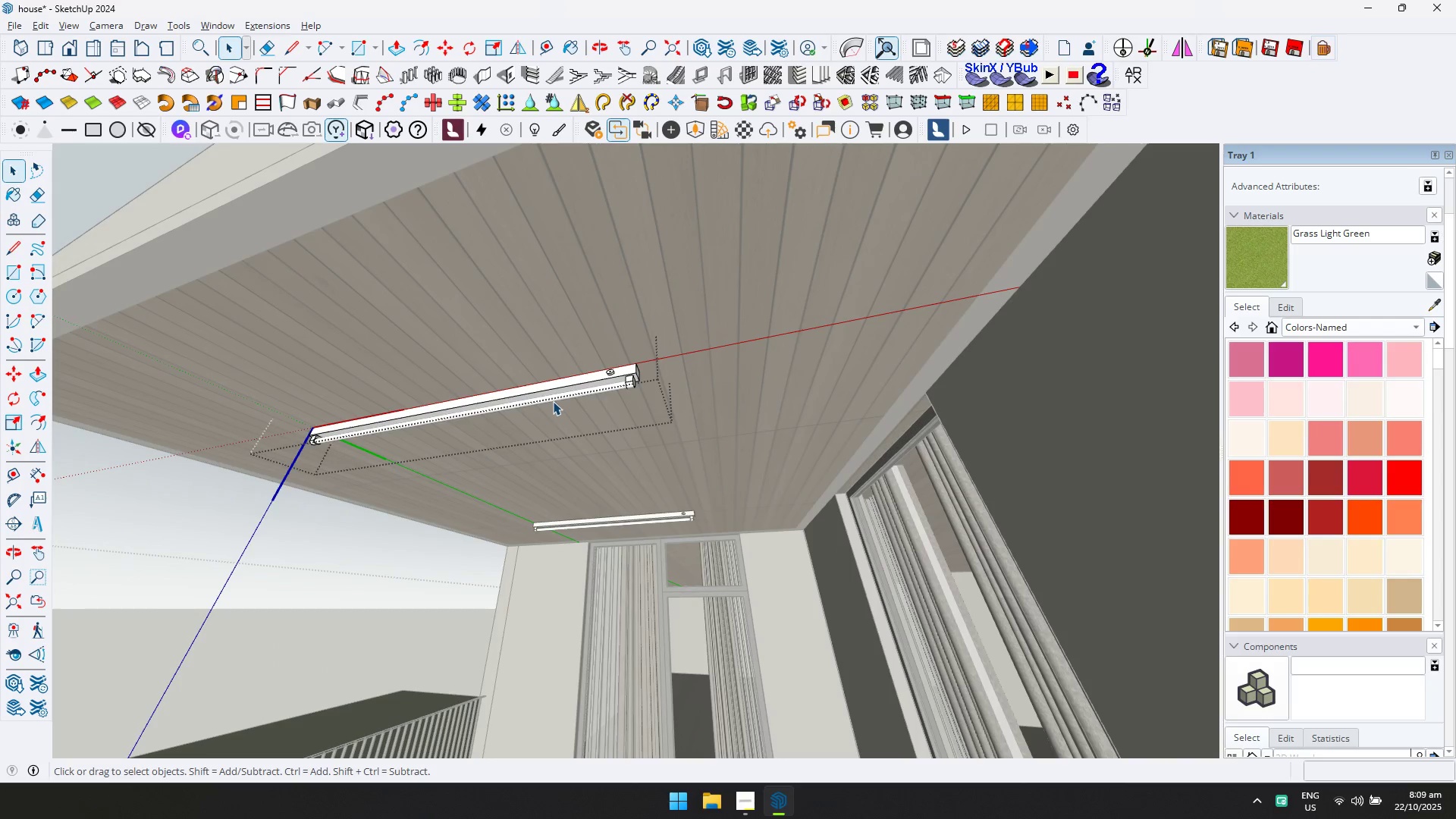 
triple_click([553, 401])
 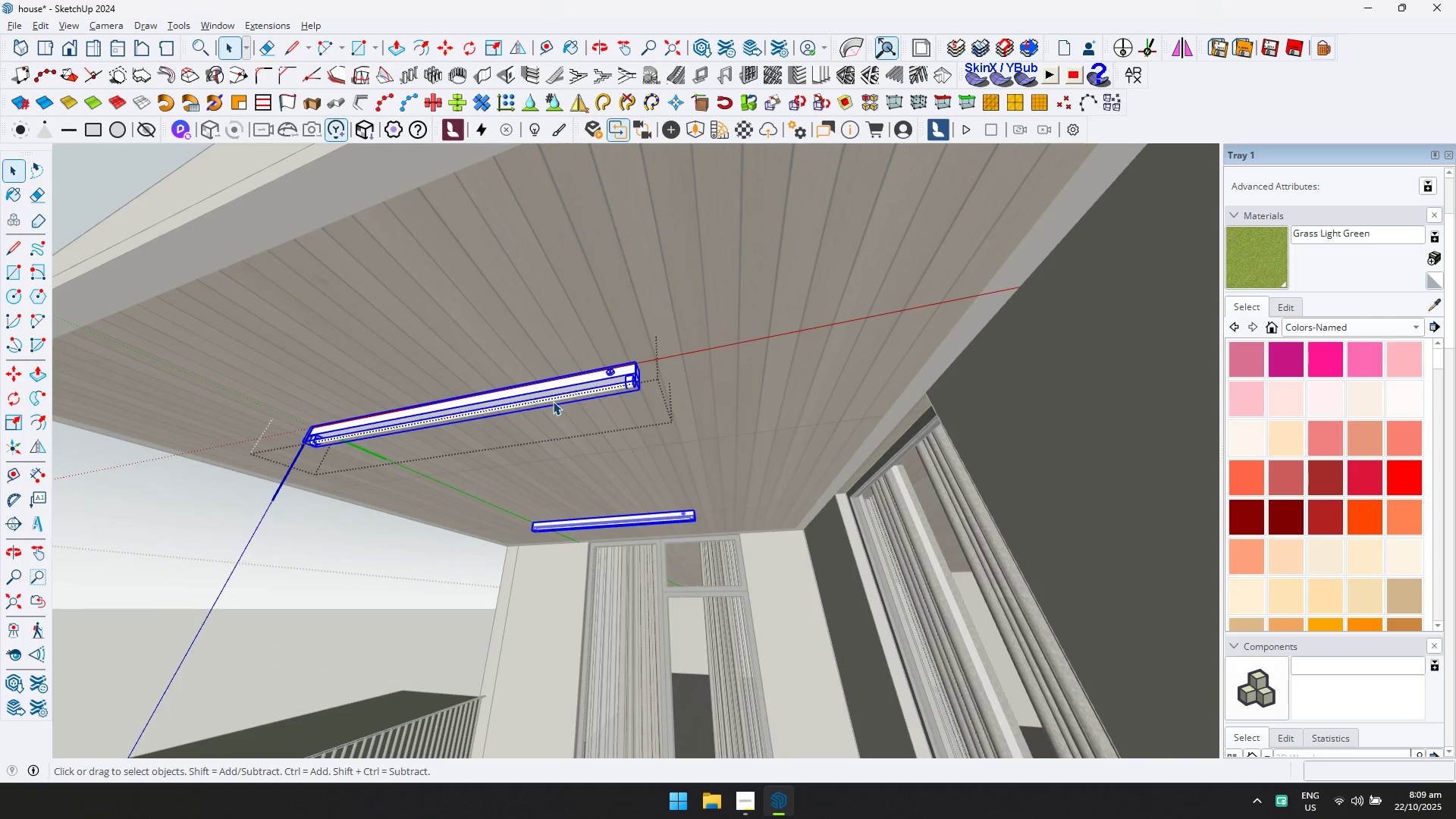 
triple_click([553, 401])
 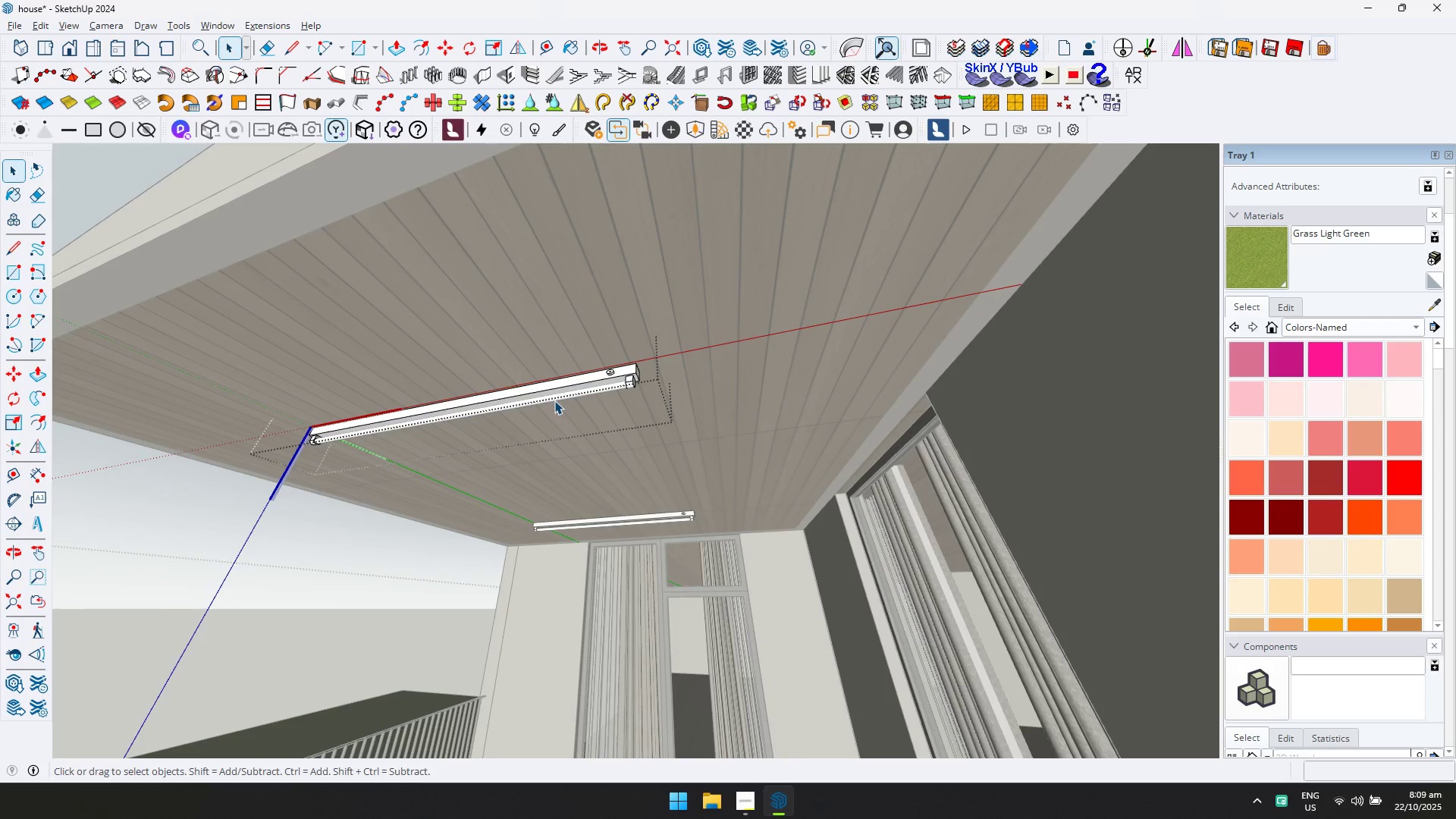 
triple_click([554, 400])
 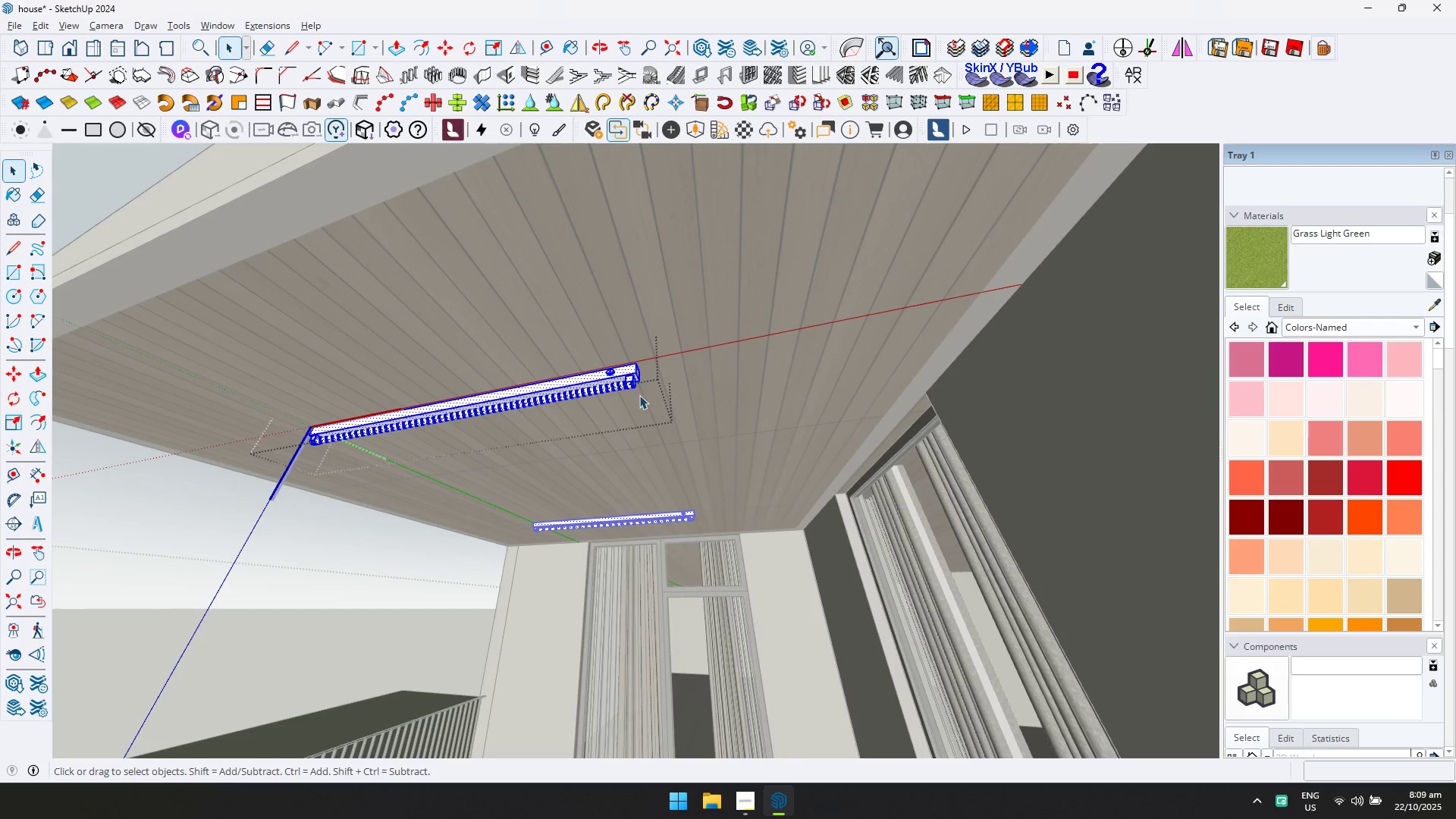 
left_click([616, 384])
 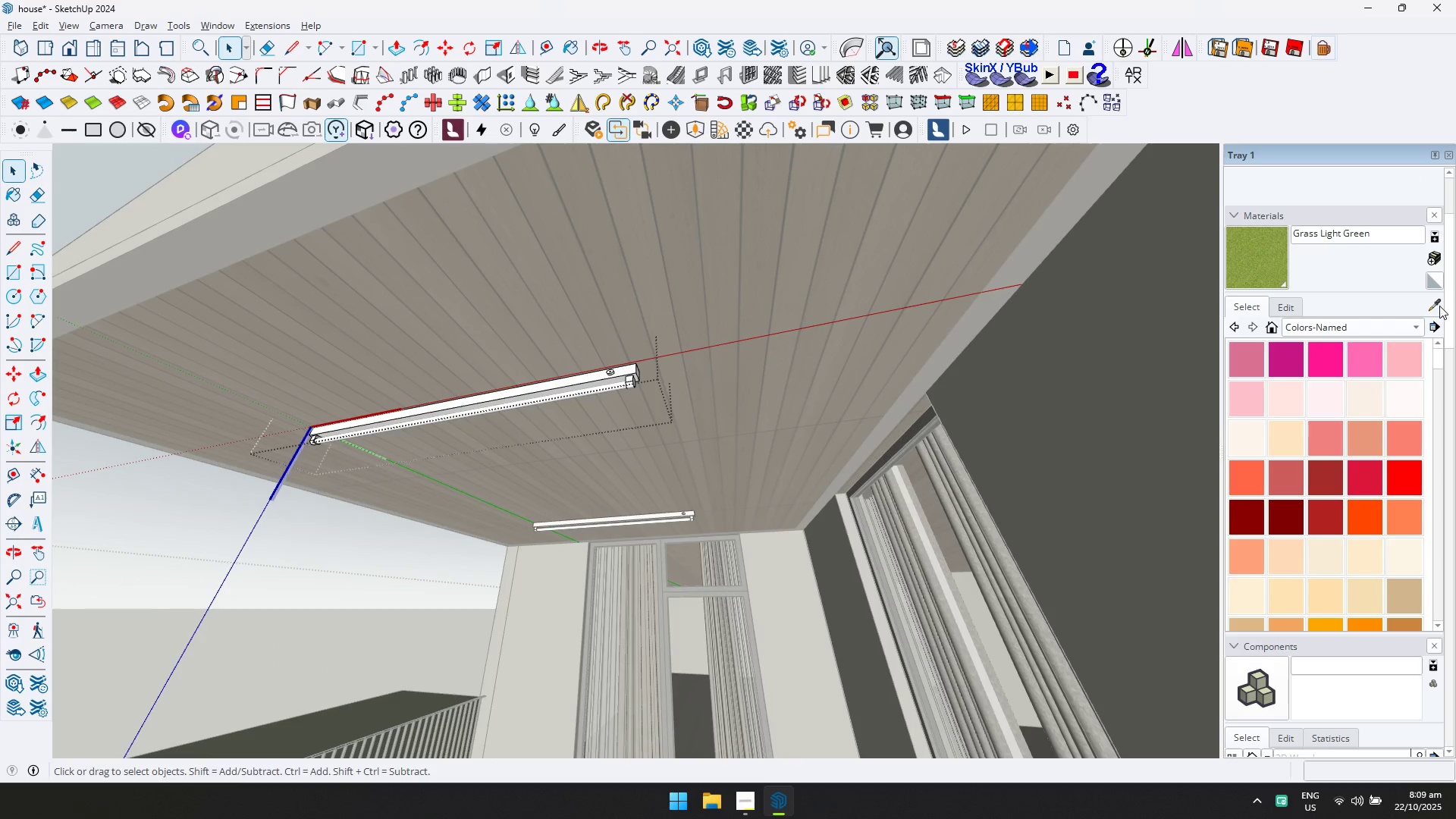 
scroll: coordinate [648, 451], scroll_direction: down, amount: 10.0
 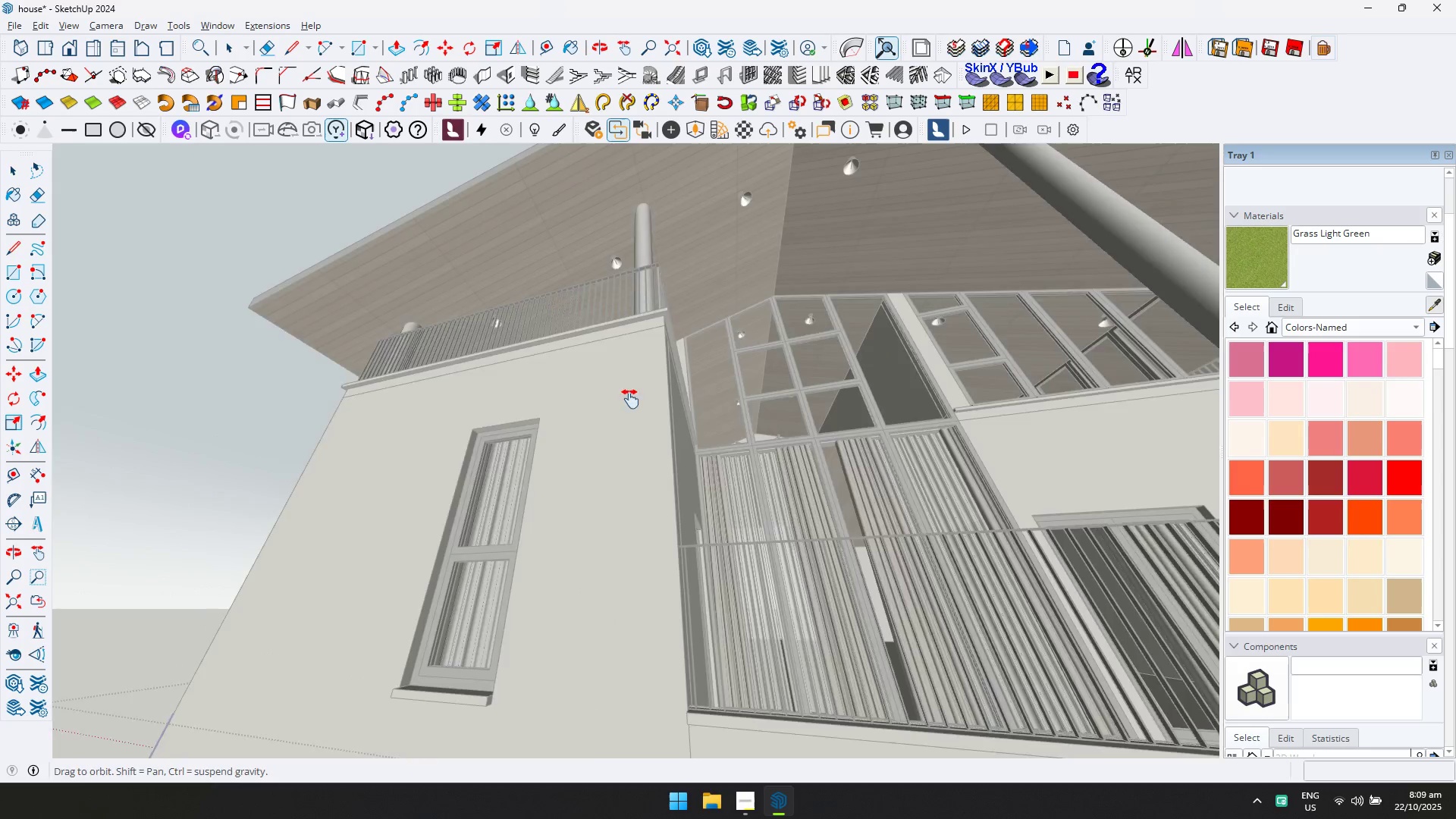 
hold_key(key=ShiftLeft, duration=0.47)
 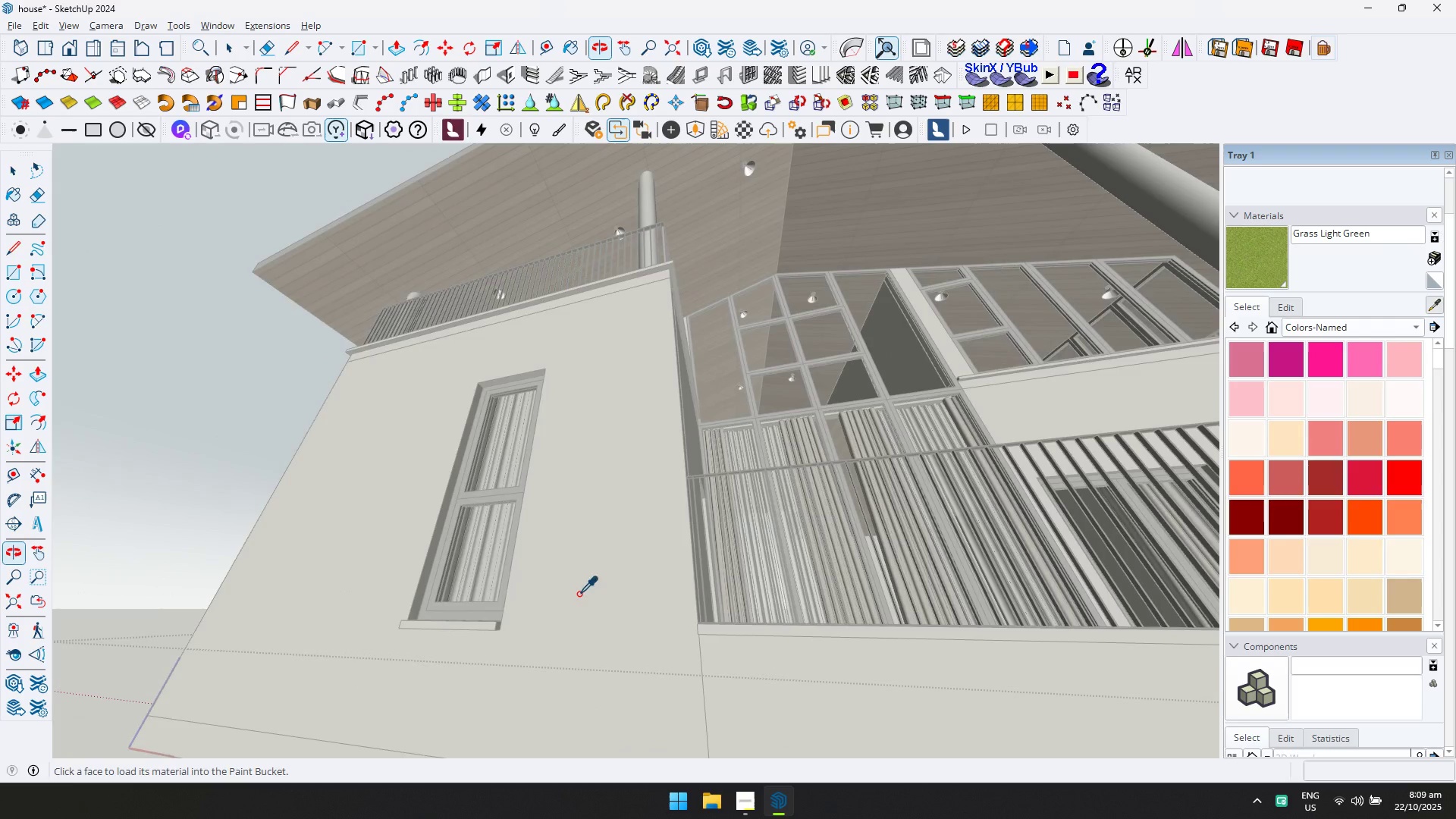 
key(Shift+ShiftLeft)
 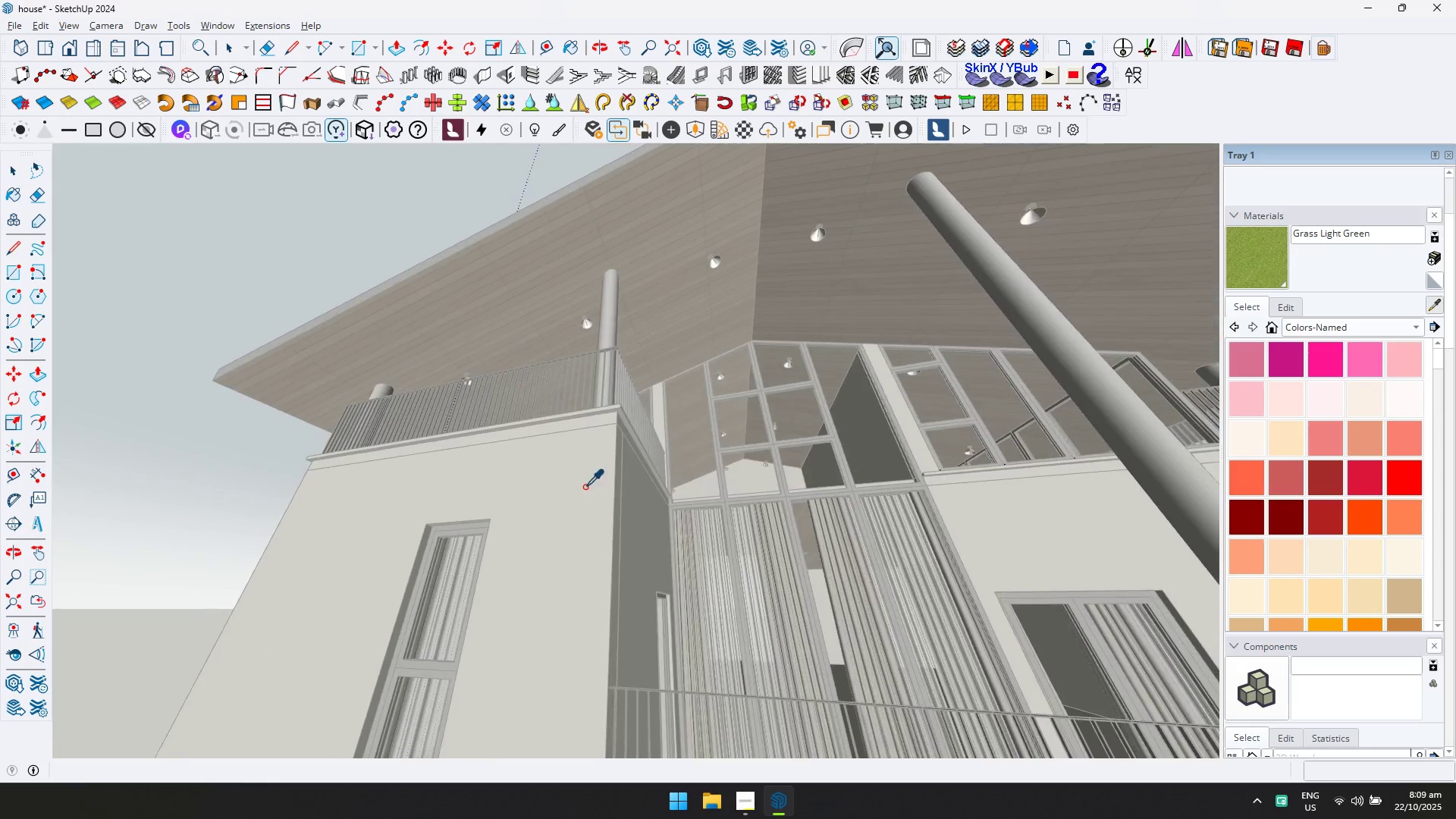 
scroll: coordinate [706, 245], scroll_direction: up, amount: 23.0
 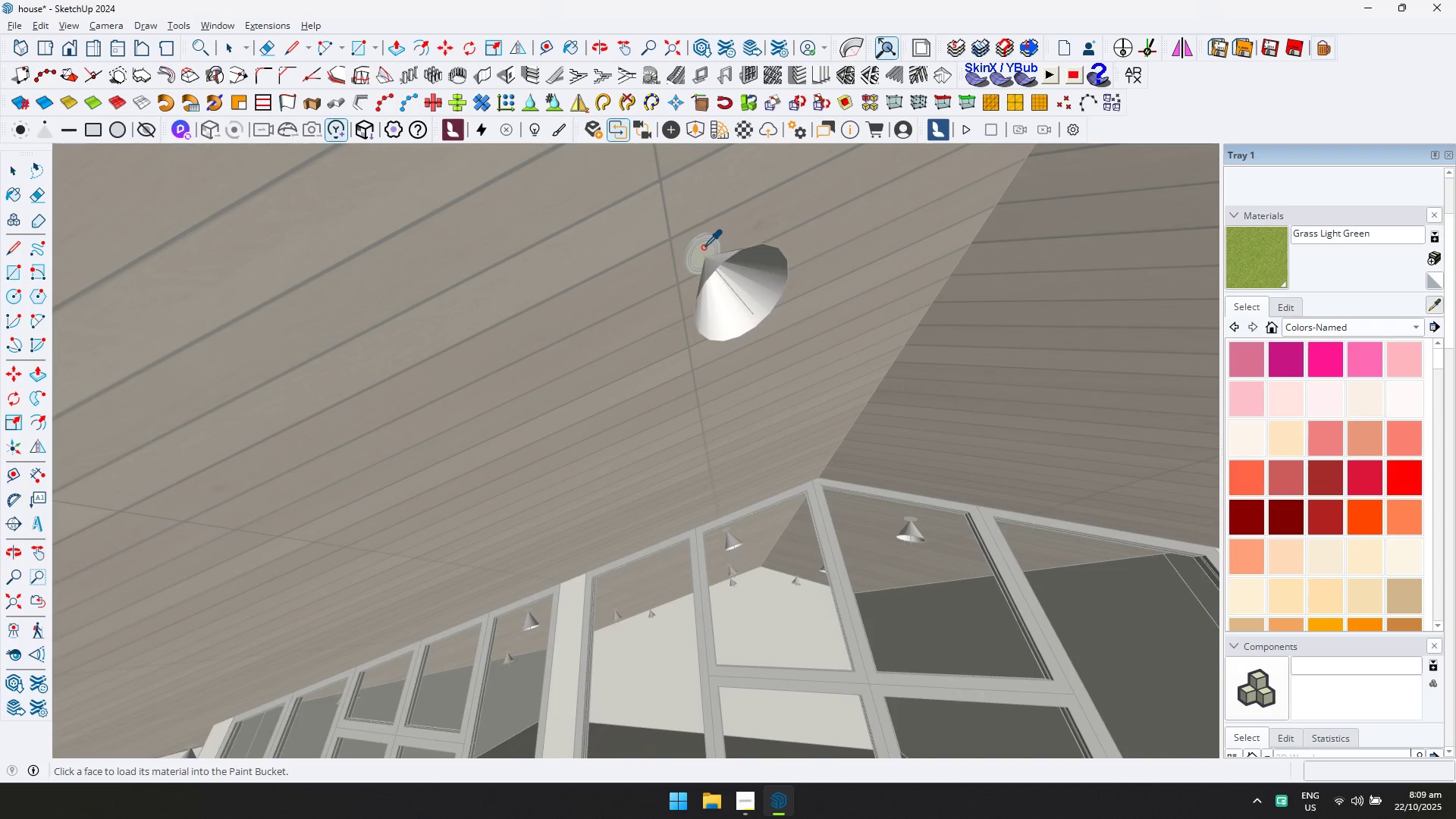 
left_click([703, 247])
 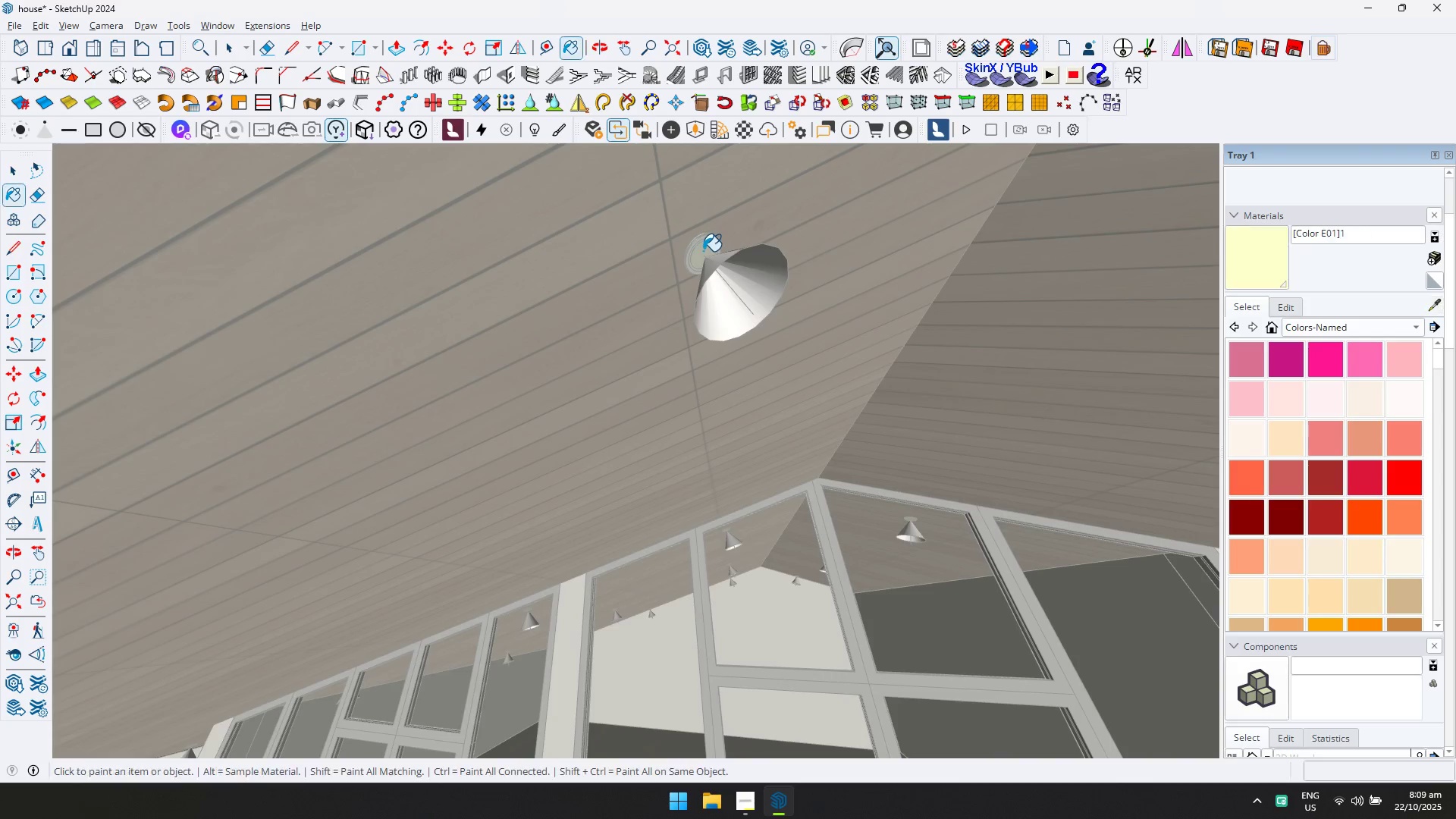 
scroll: coordinate [660, 420], scroll_direction: down, amount: 33.0
 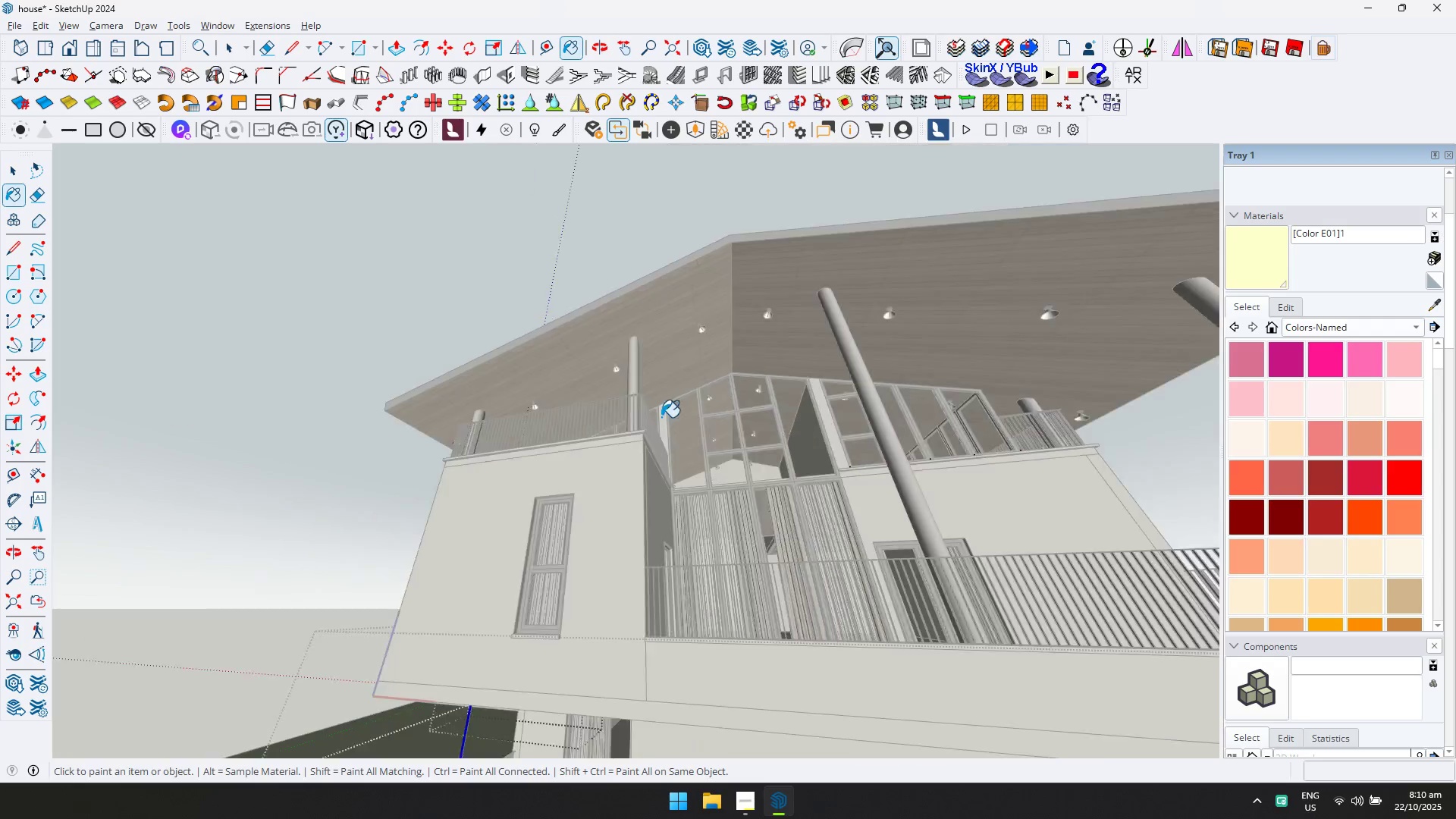 
hold_key(key=ShiftLeft, duration=0.31)
 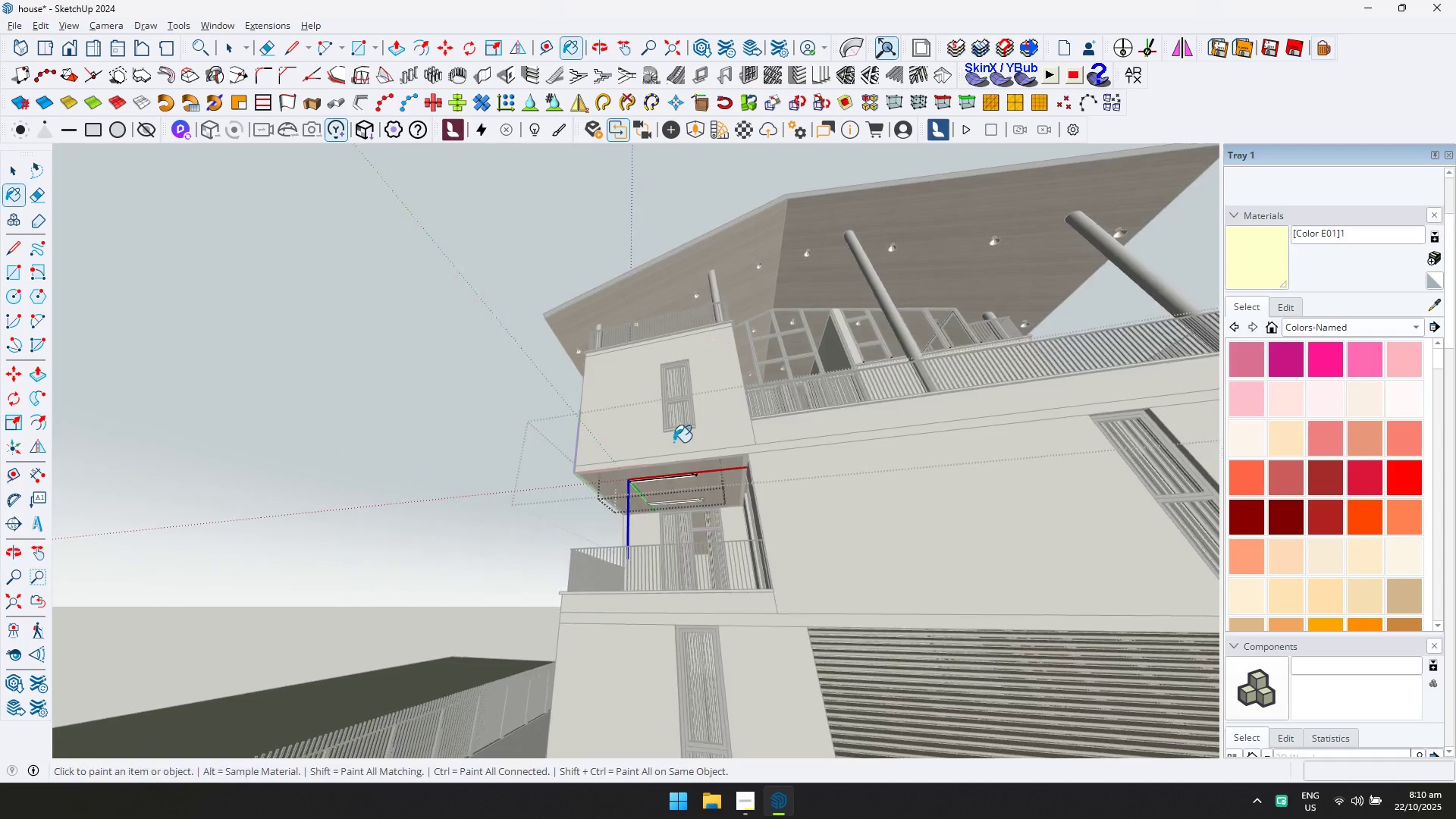 
scroll: coordinate [722, 481], scroll_direction: up, amount: 14.0
 